 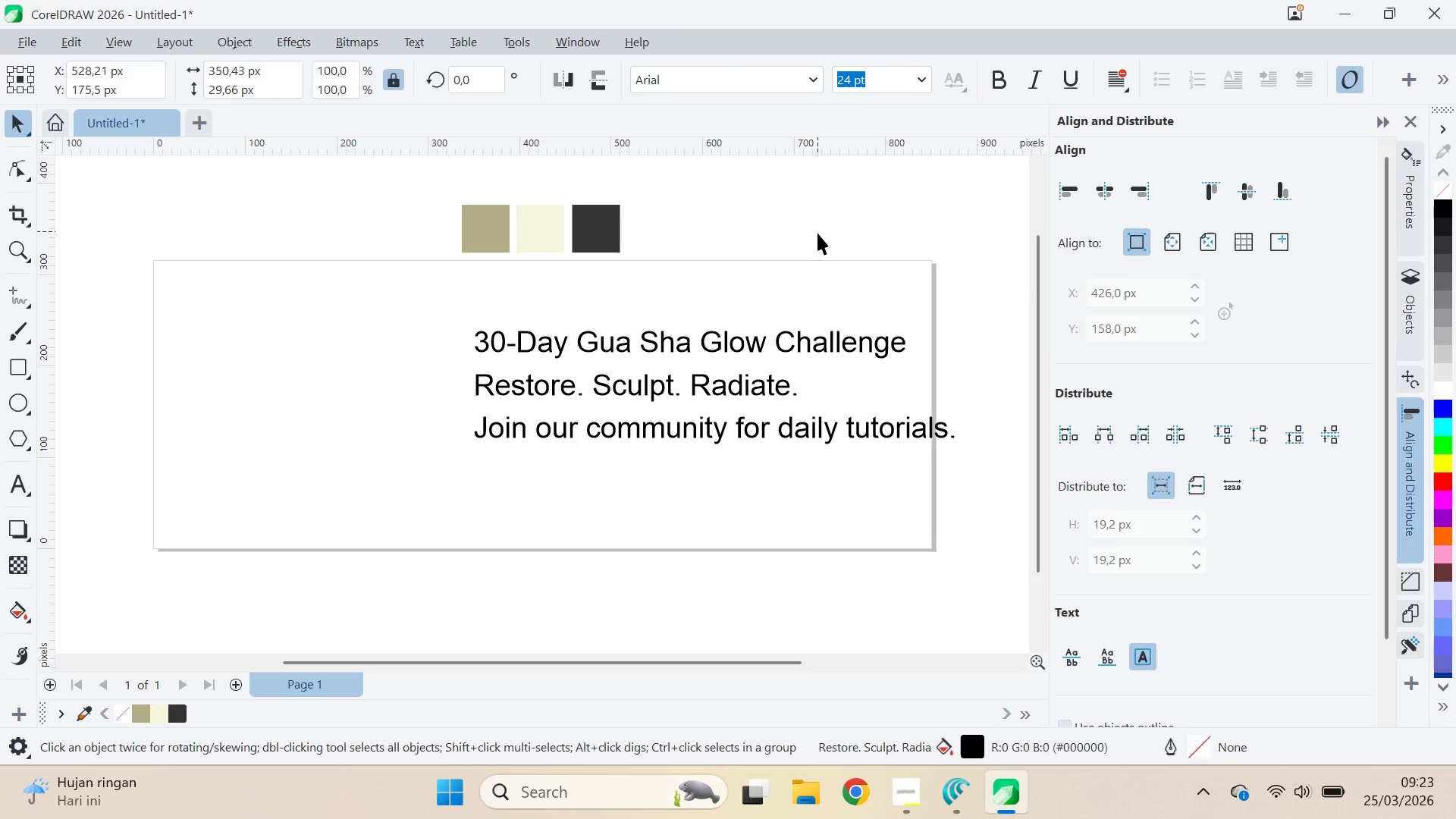 
key(Alt+Tab)
 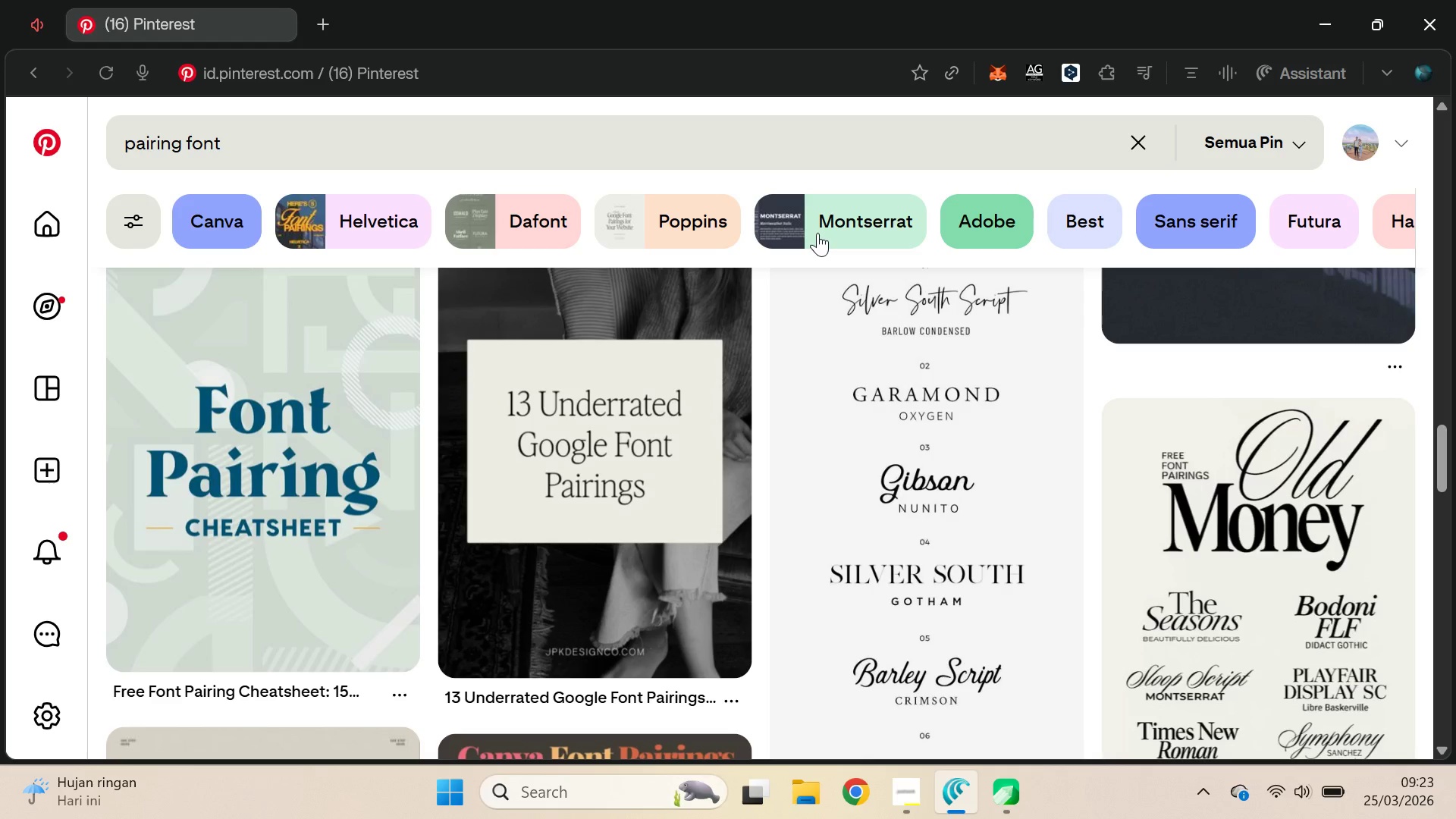 
key(Control+T)
 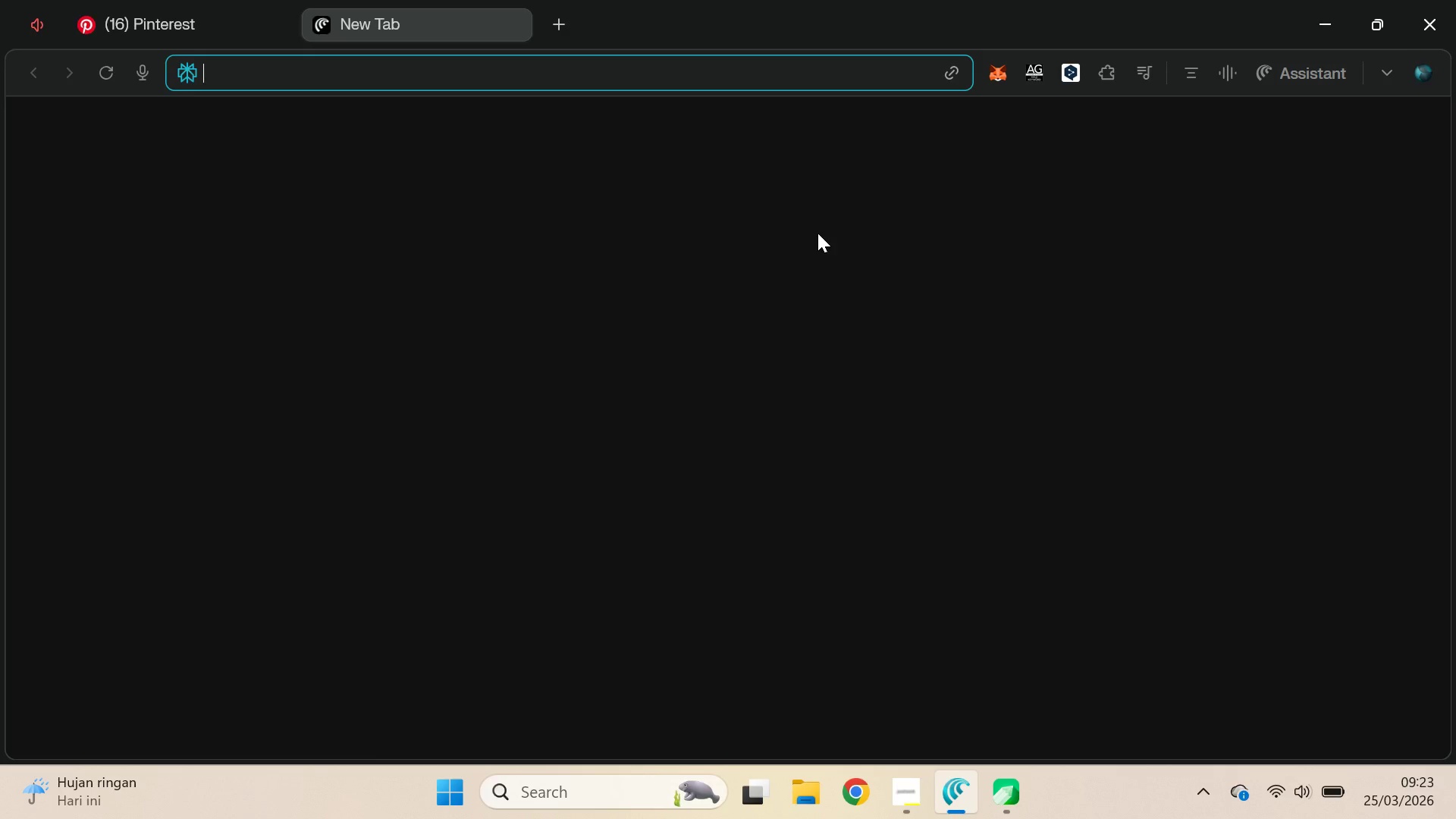 
type(font oxy)
 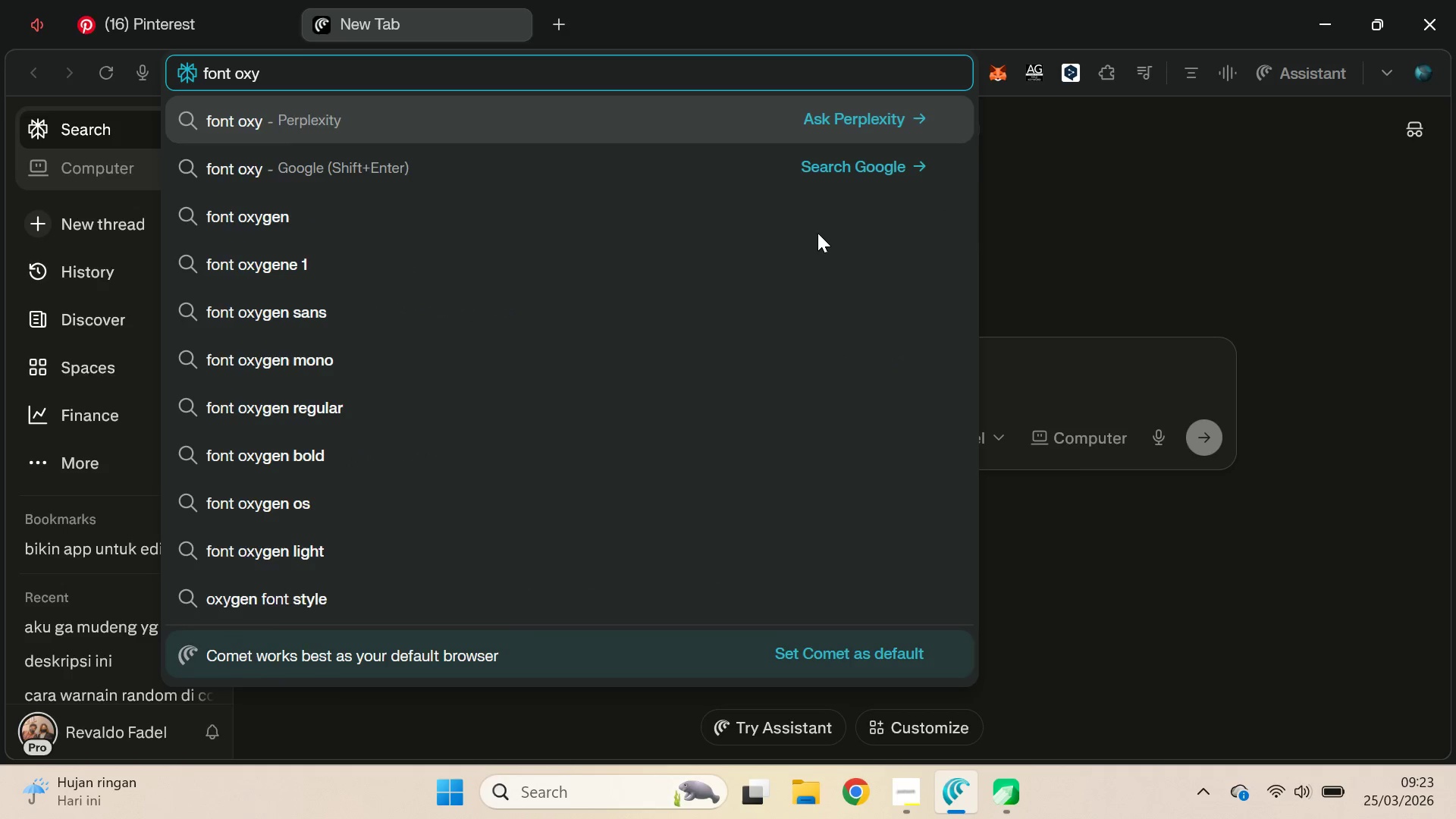 
key(ArrowDown)
 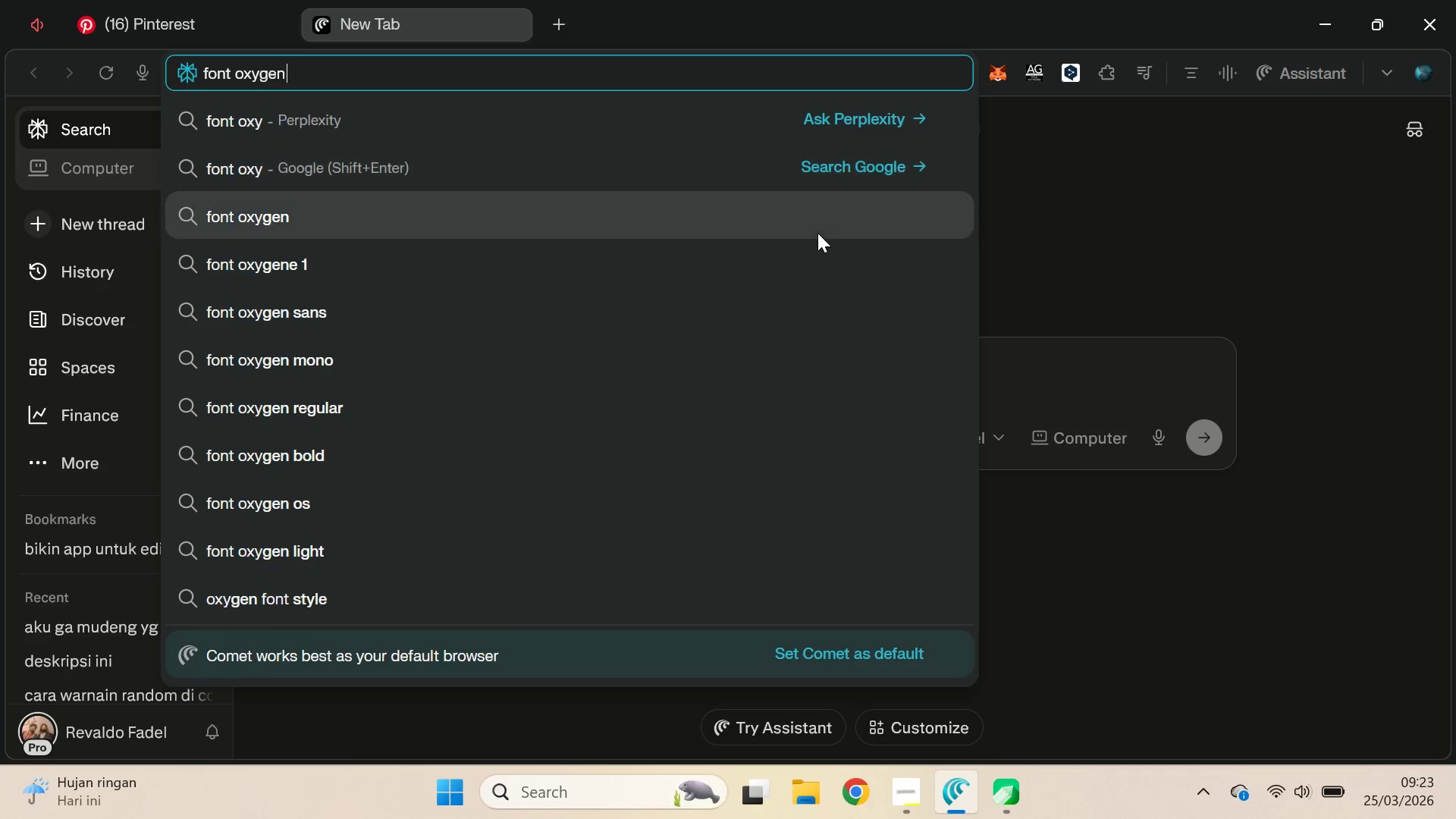 
key(ArrowDown)
 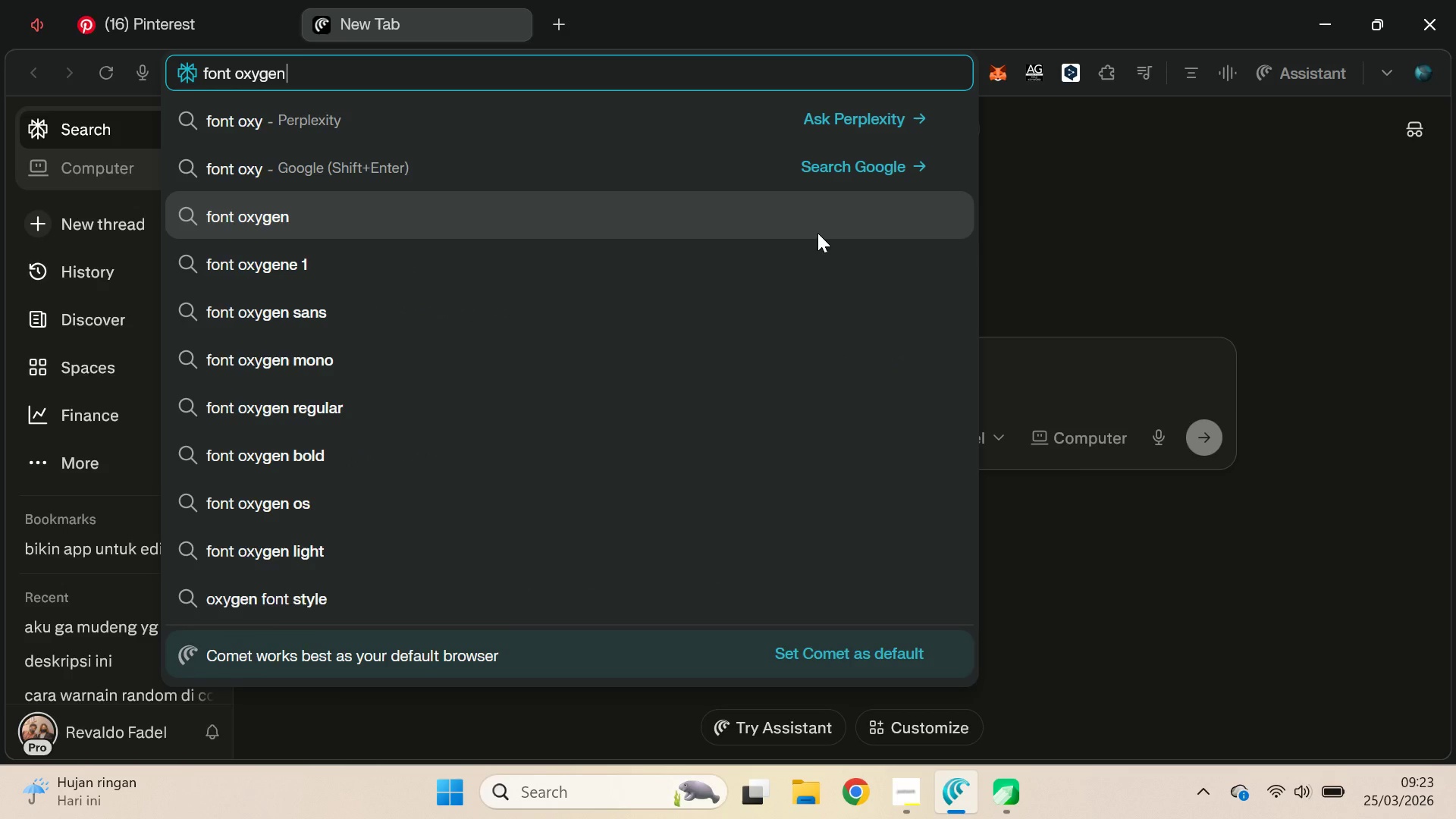 
key(Shift+Enter)
 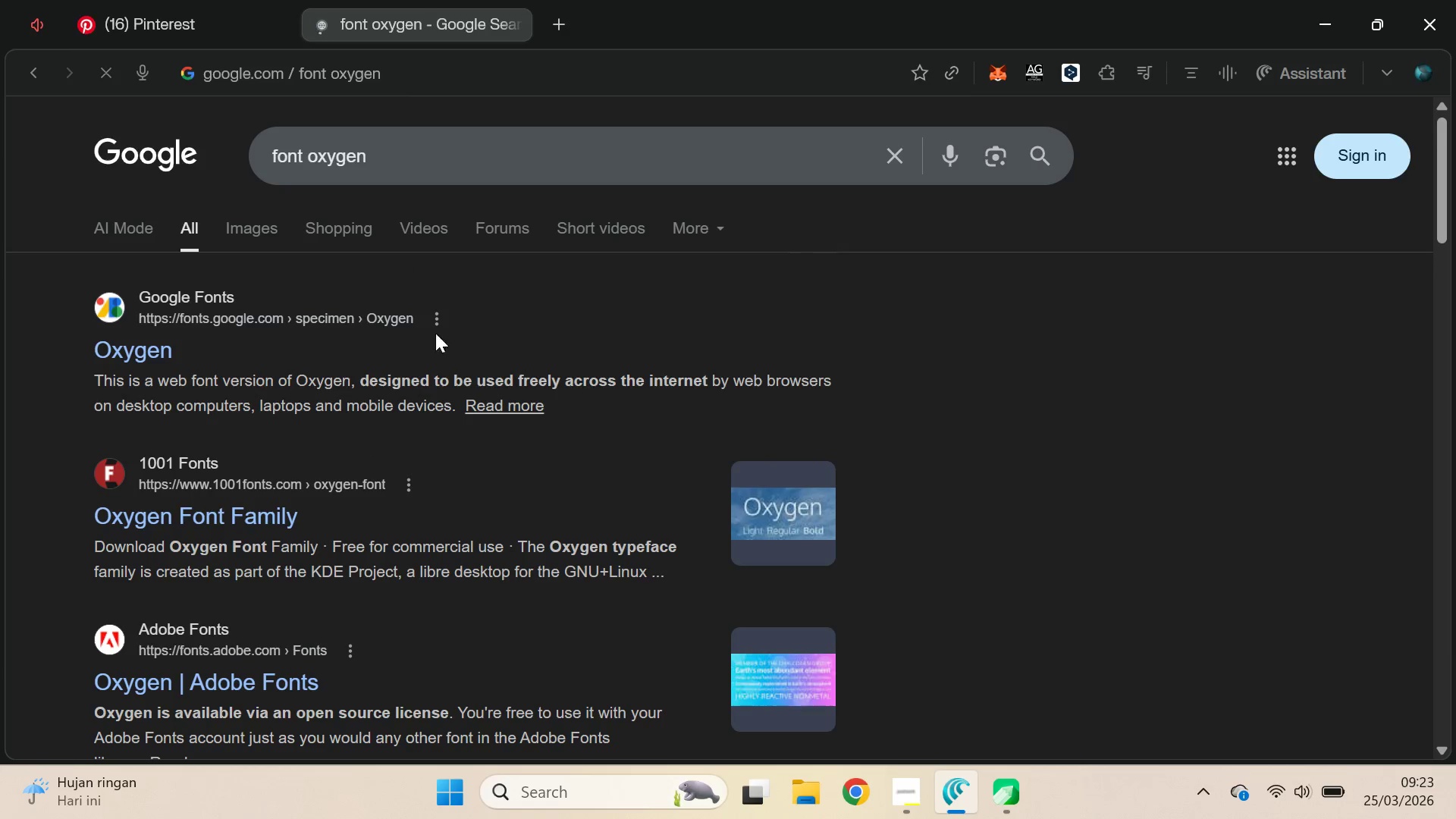 
left_click([127, 347])
 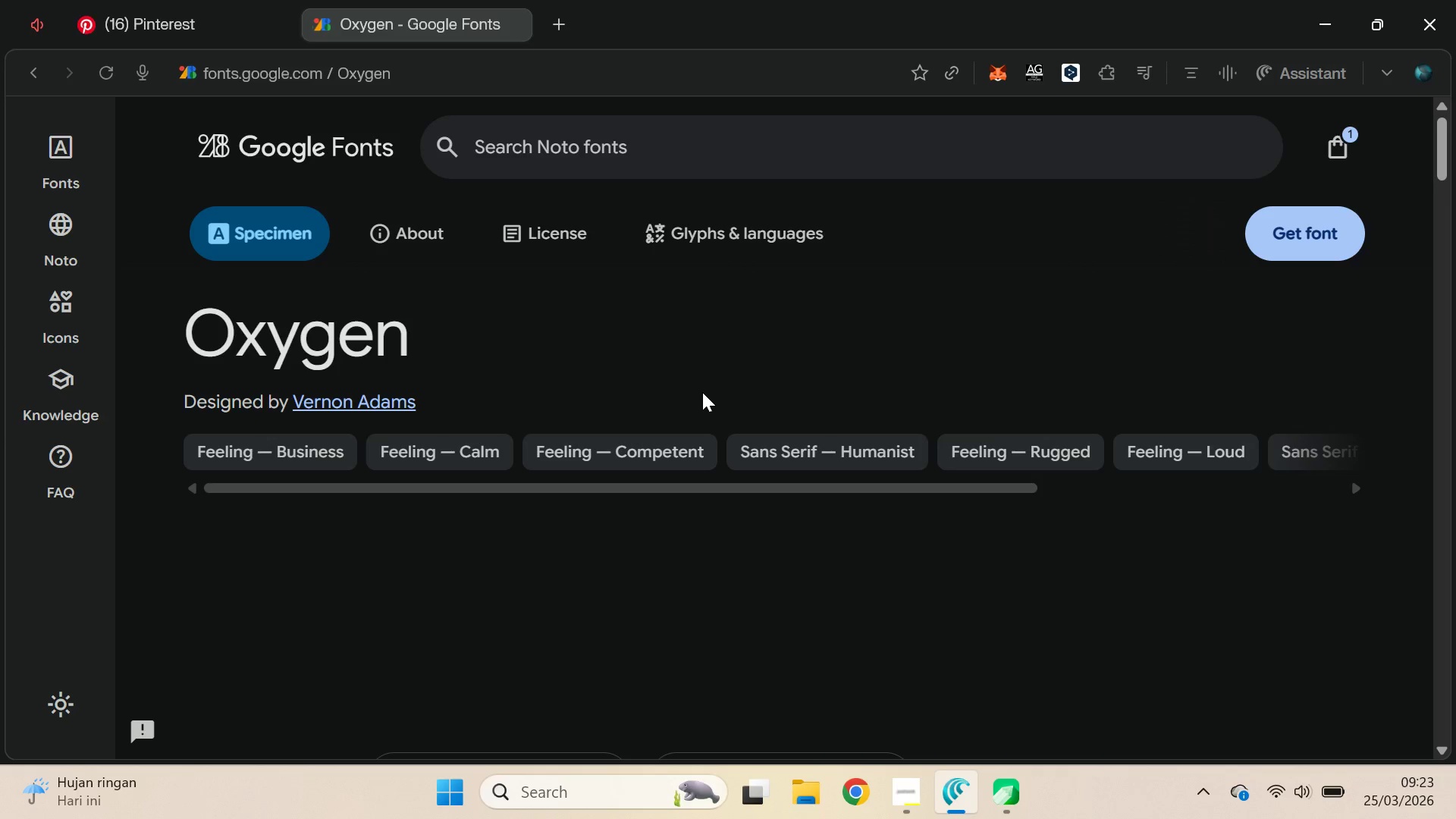 
scroll: coordinate [959, 397], scroll_direction: down, amount: 8.0
 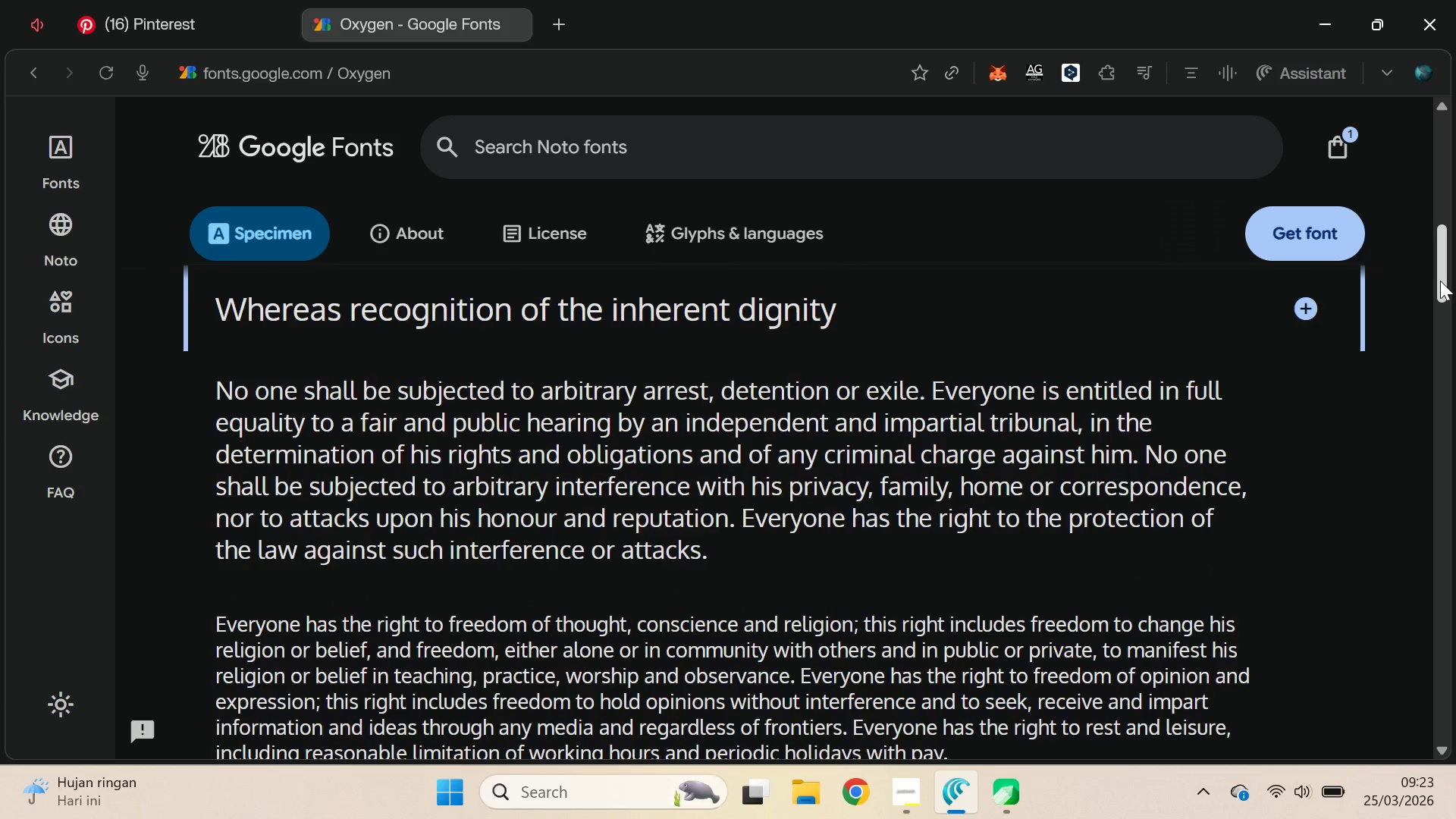 
left_click_drag(start_coordinate=[1440, 281], to_coordinate=[1455, 328])
 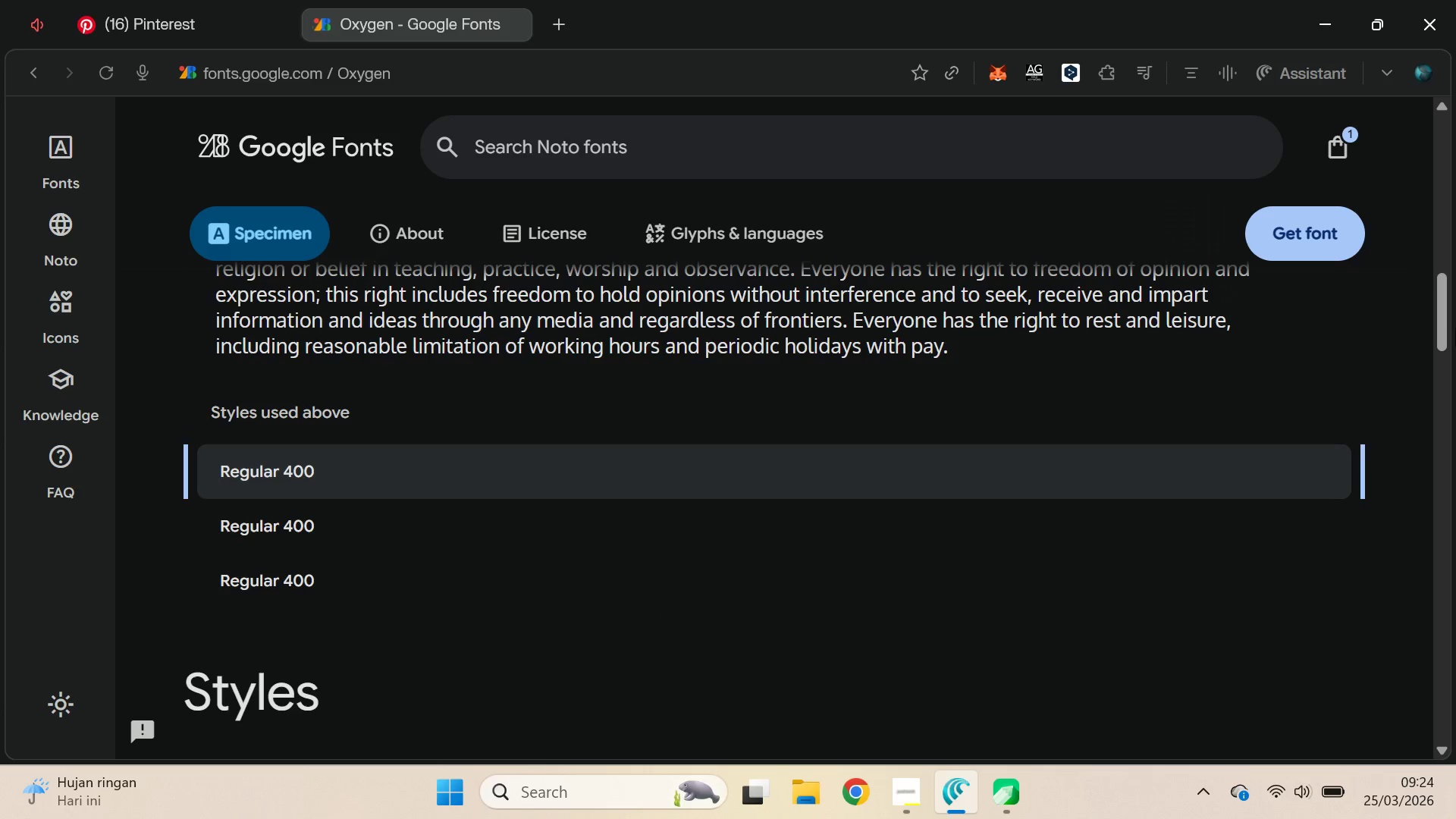 
left_click_drag(start_coordinate=[1455, 328], to_coordinate=[1455, 272])
 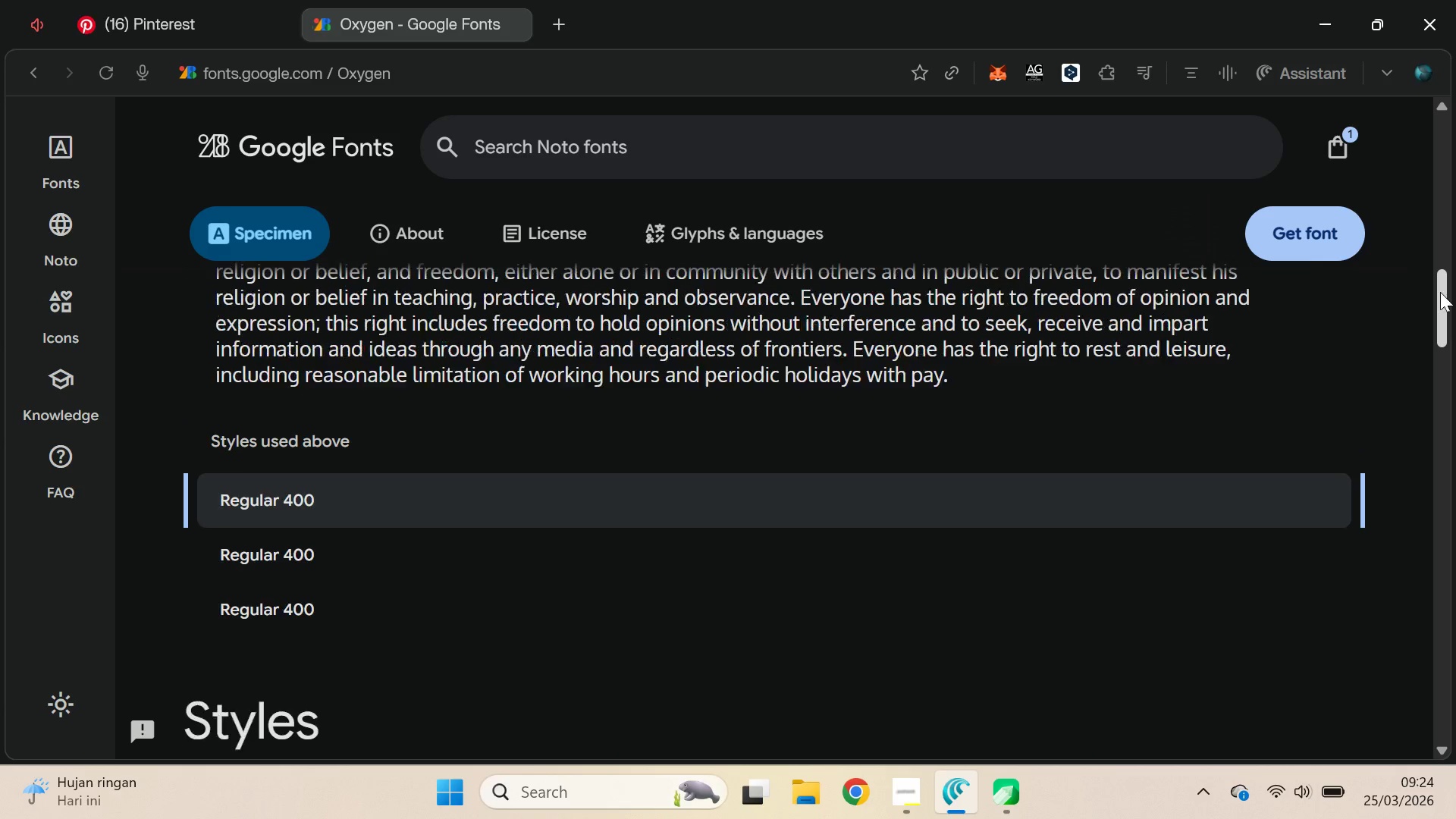 
left_click_drag(start_coordinate=[1439, 312], to_coordinate=[1440, 168])
 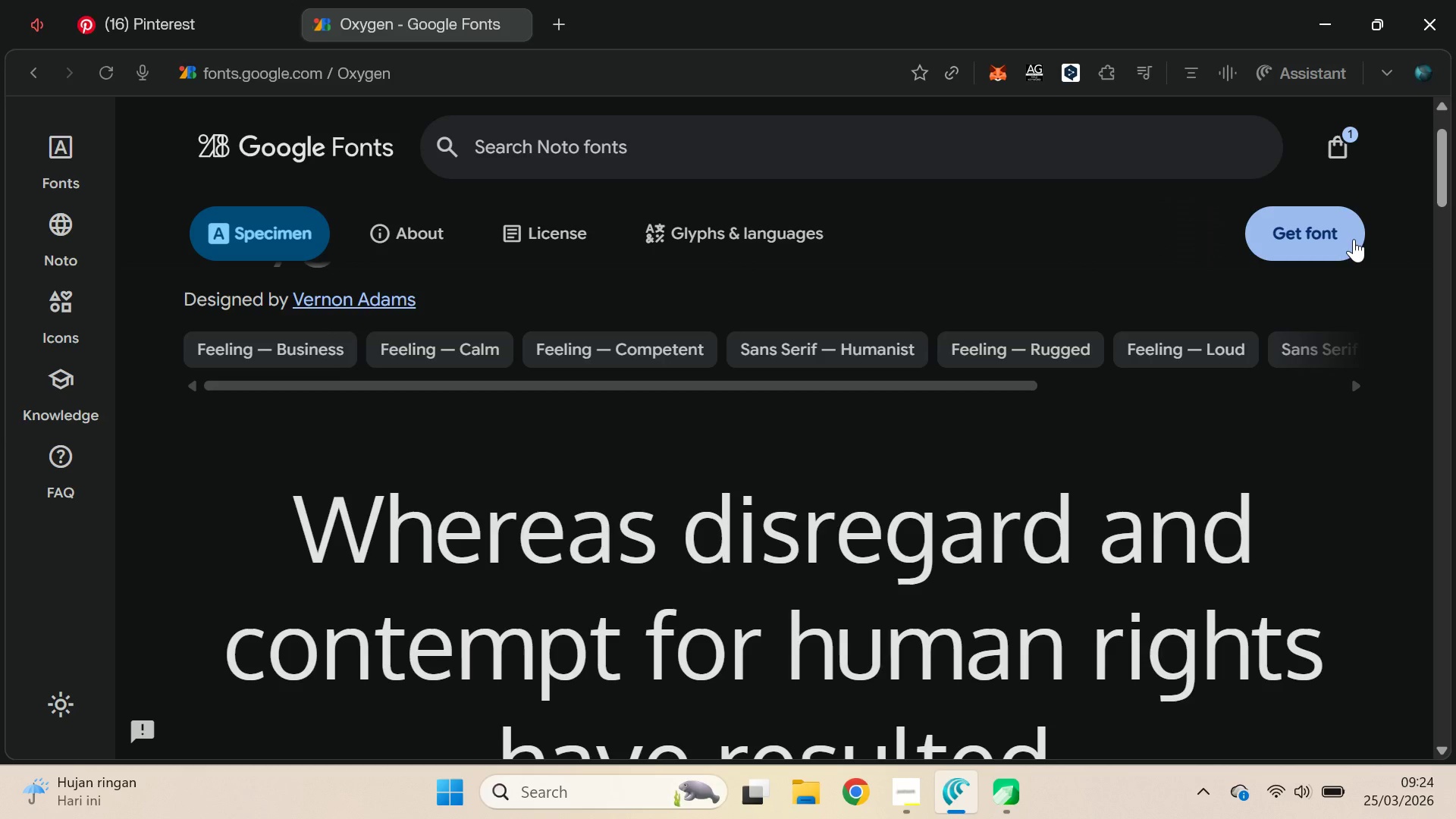 
left_click_drag(start_coordinate=[1351, 238], to_coordinate=[1351, 234])
 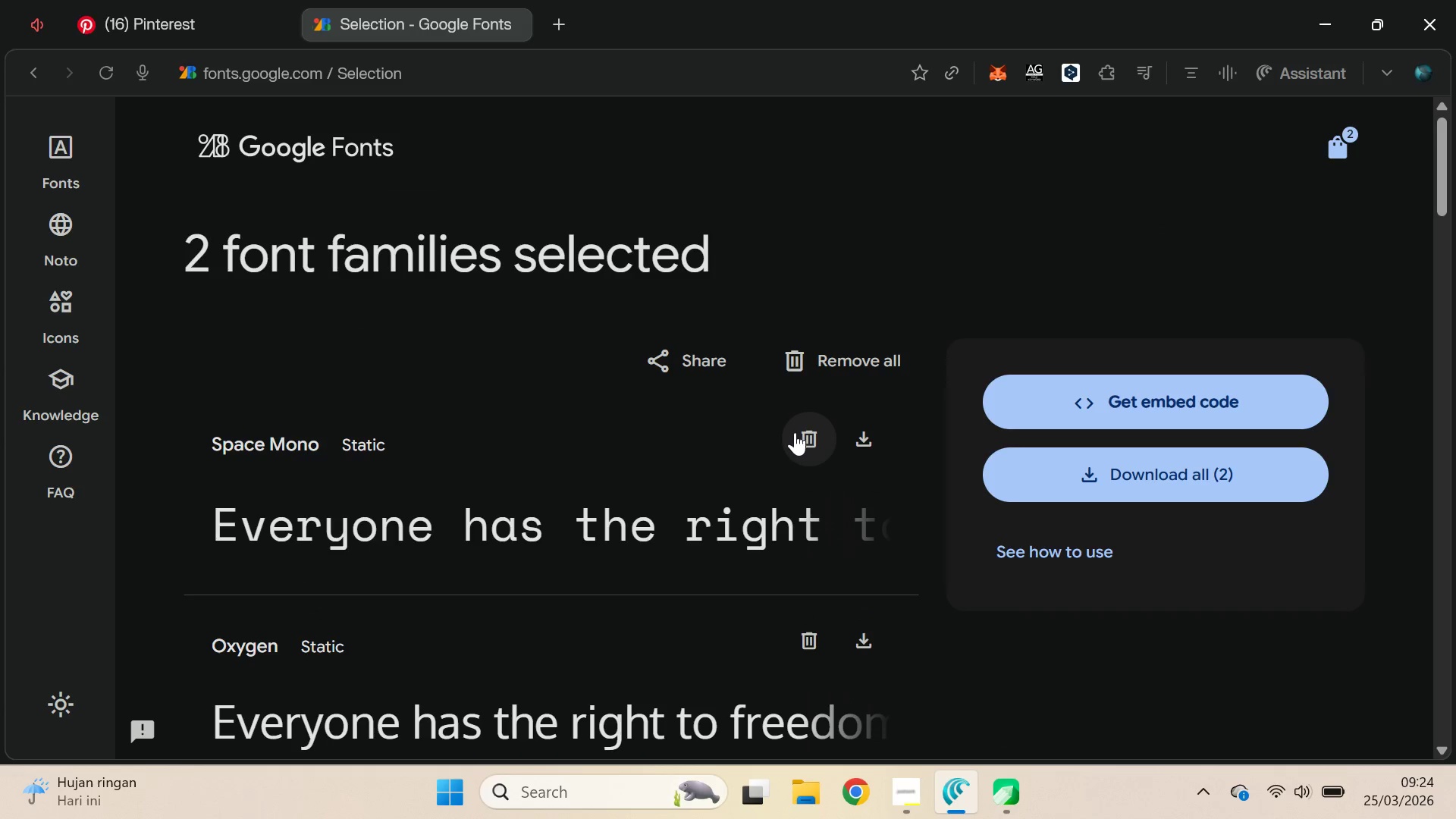 
left_click([808, 437])
 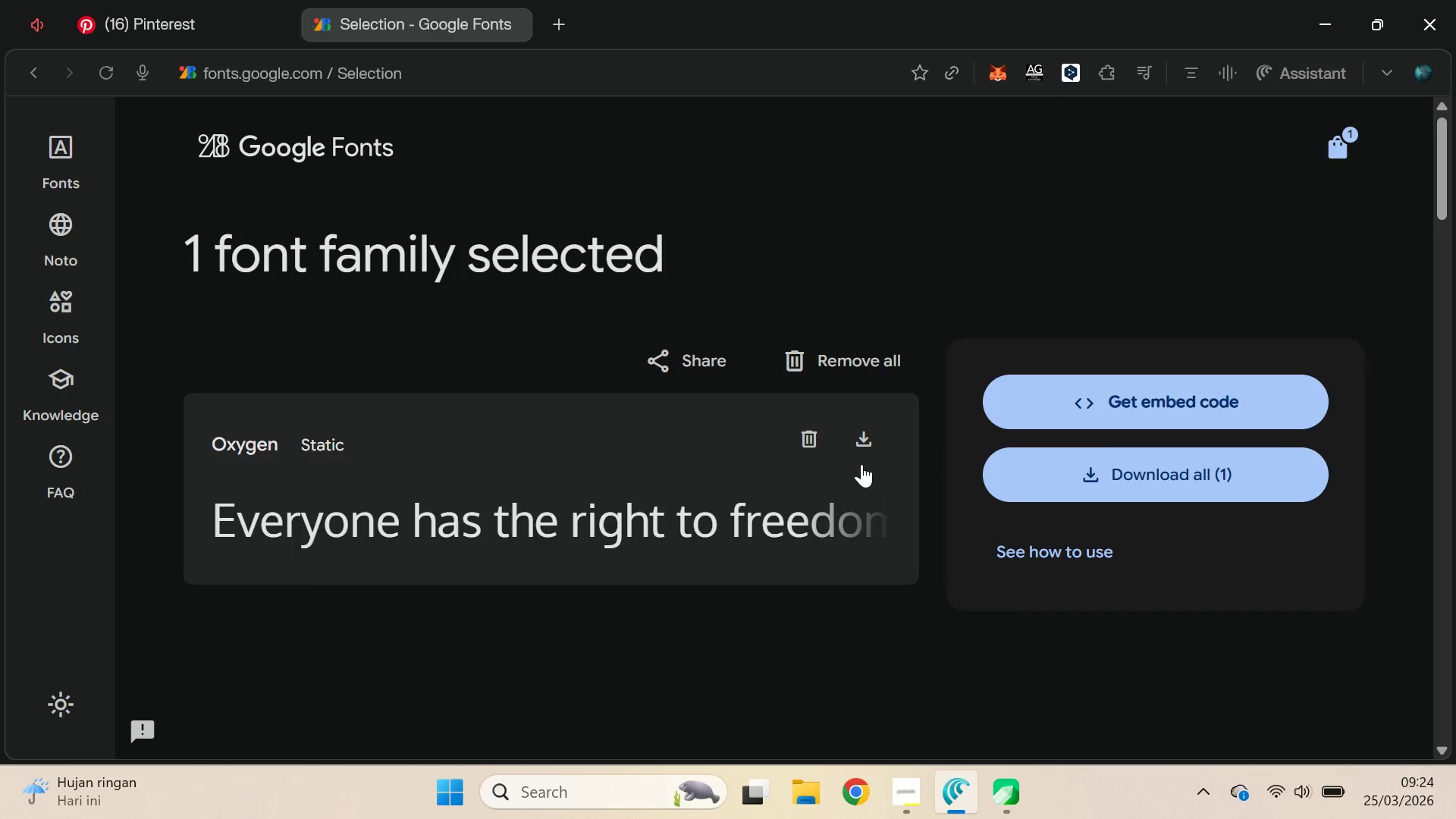 
left_click([864, 454])
 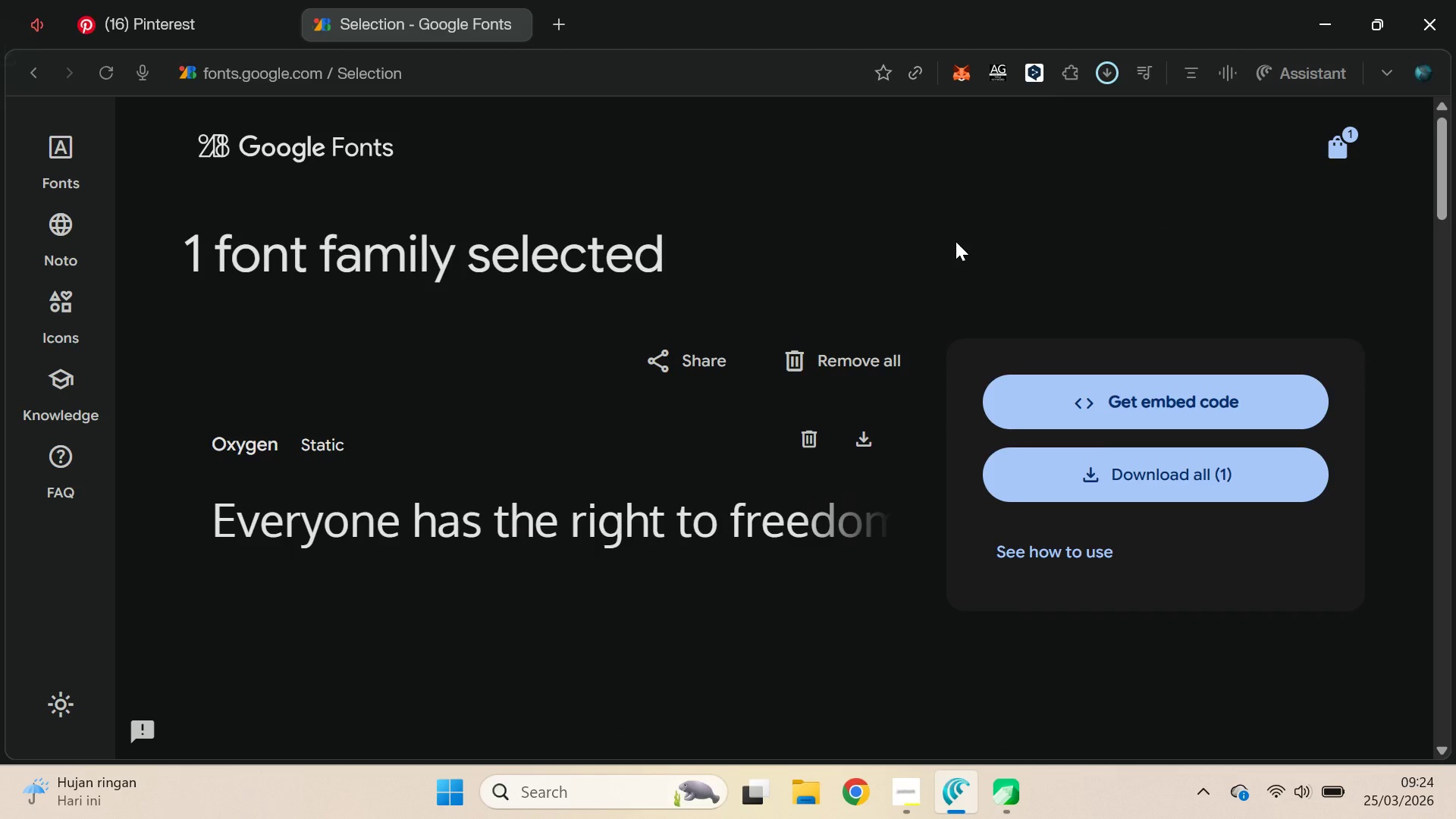 
left_click([935, 143])
 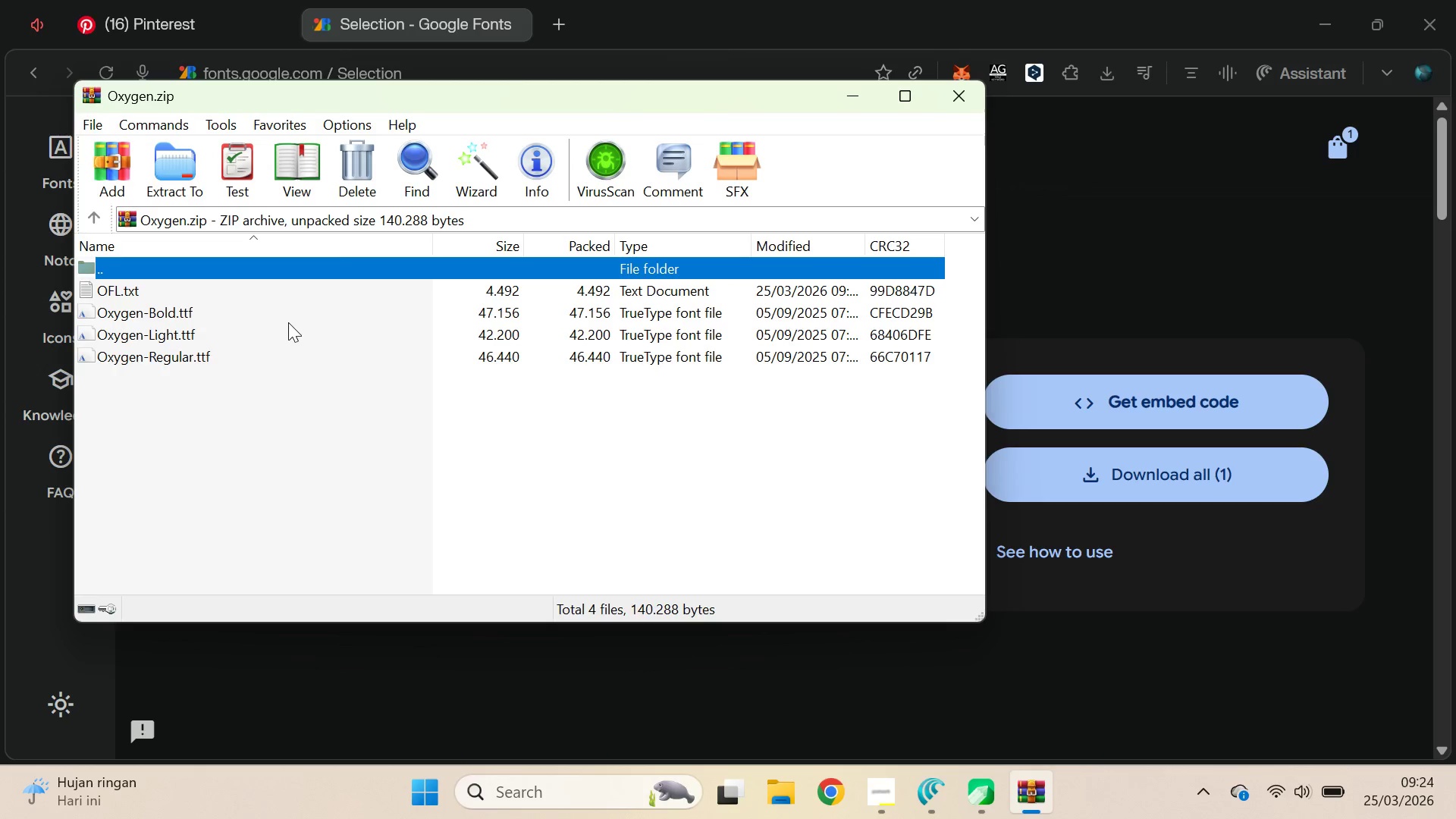 
double_click([298, 317])
 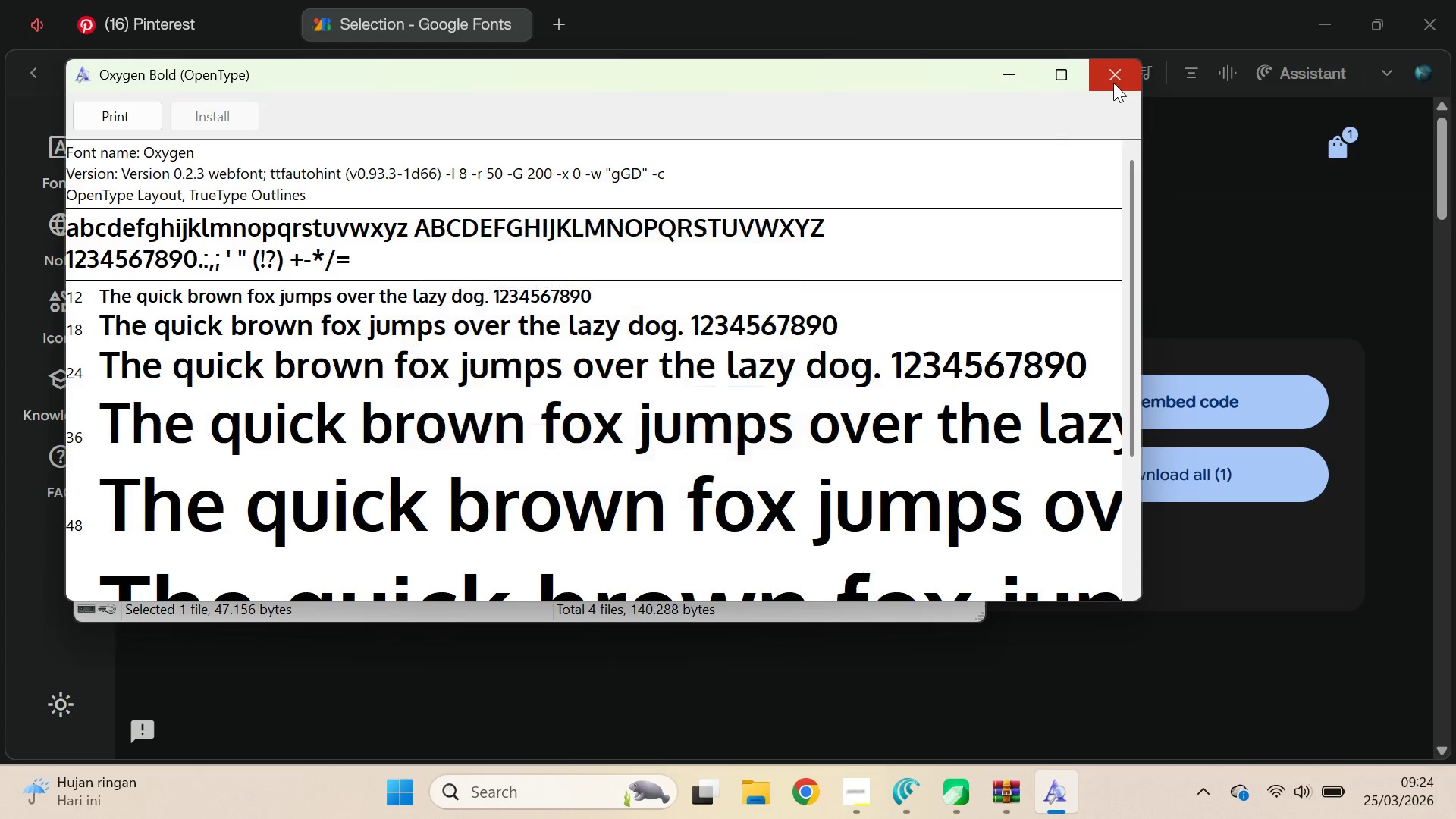 
left_click([288, 335])
 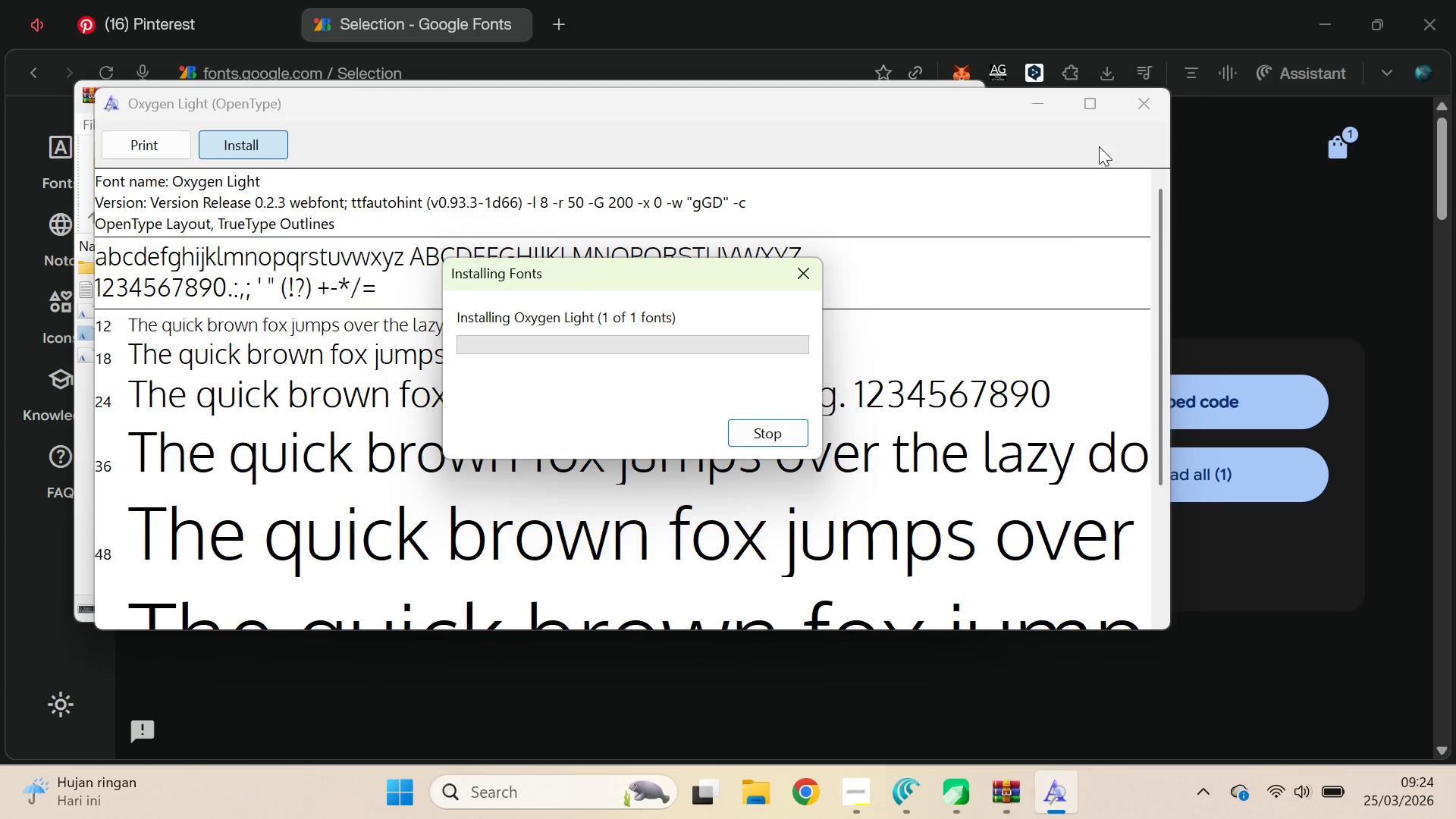 
left_click([1160, 105])
 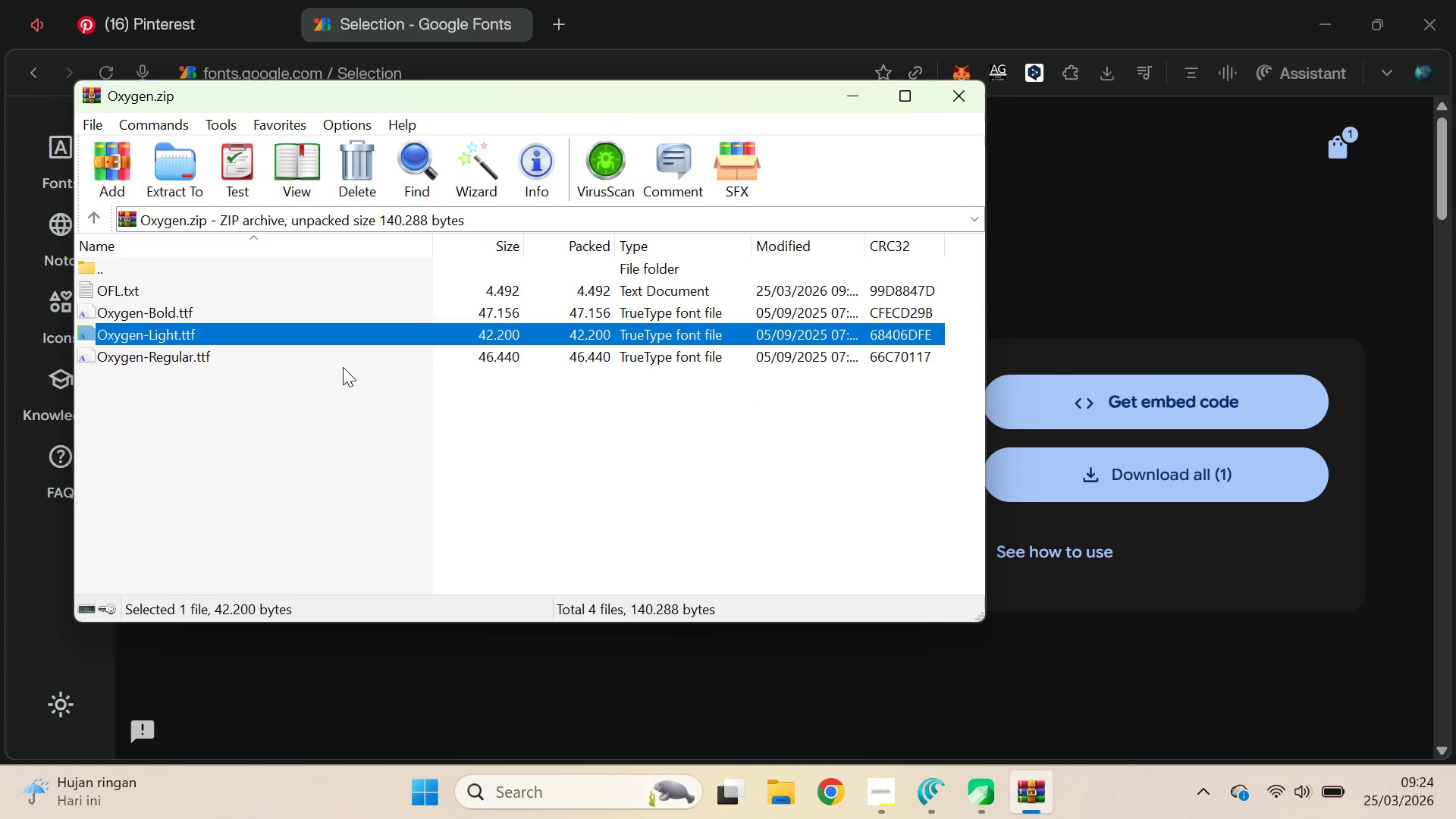 
double_click([344, 366])
 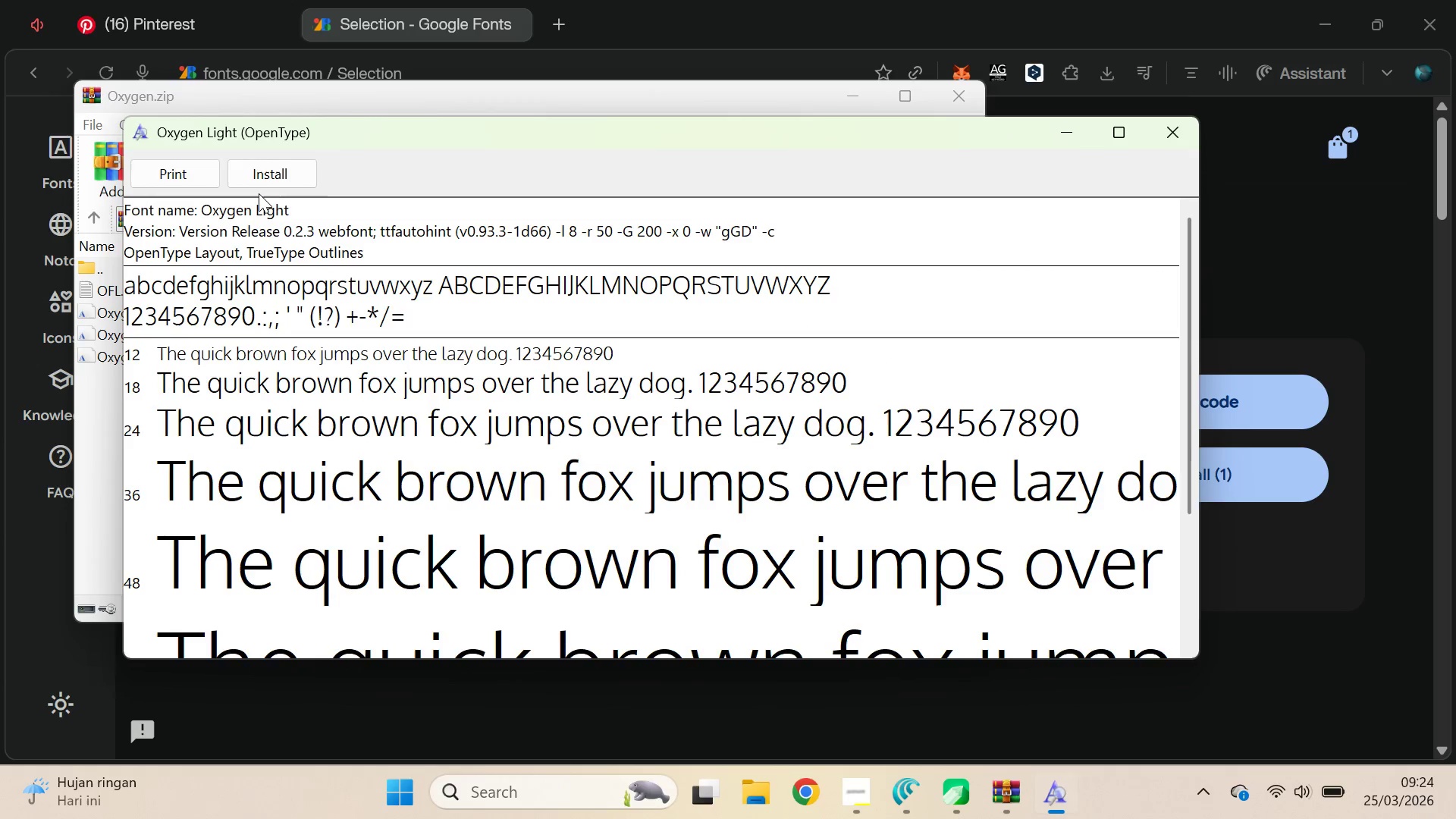 
left_click([265, 177])
 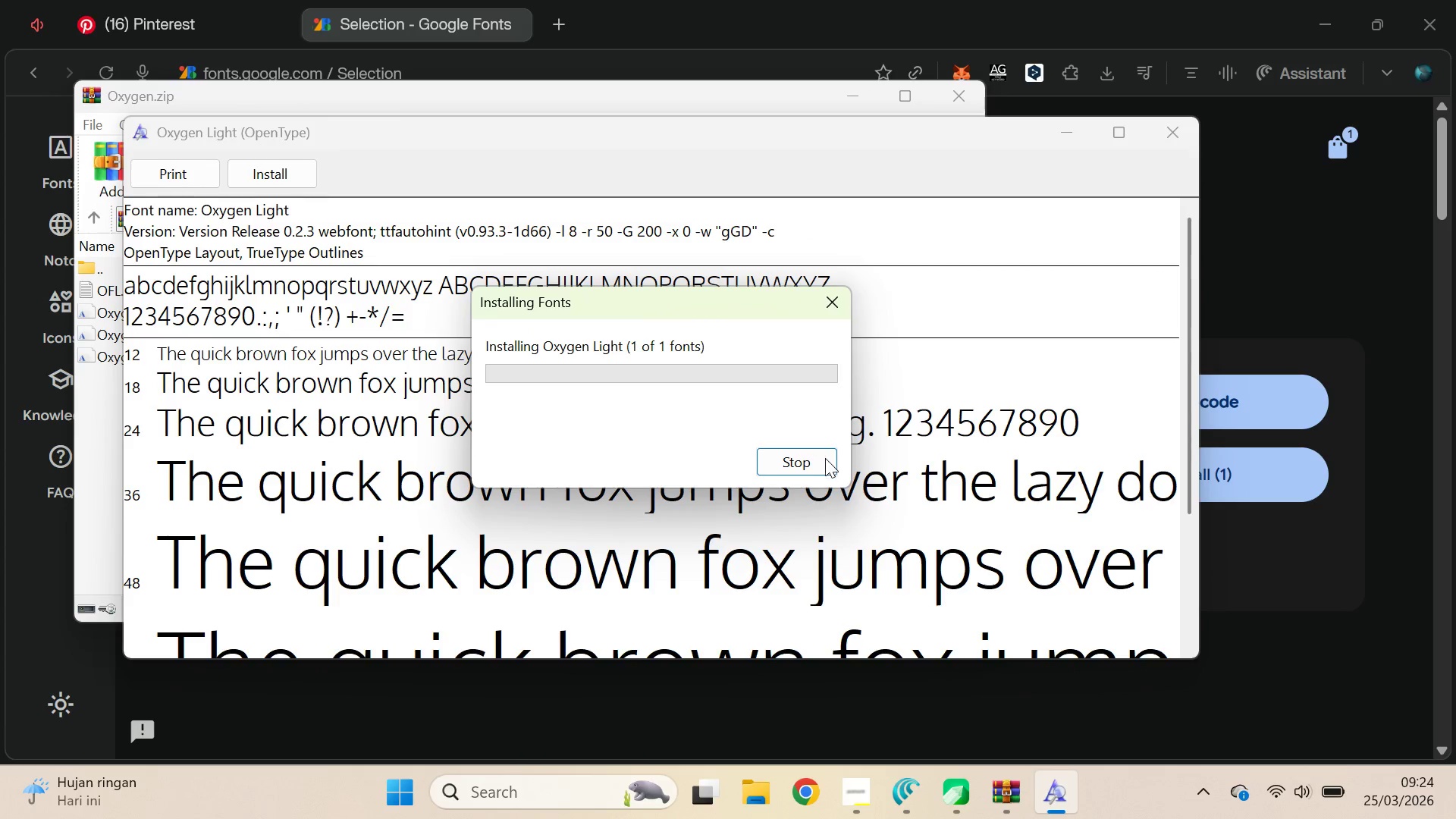 
left_click([836, 304])
 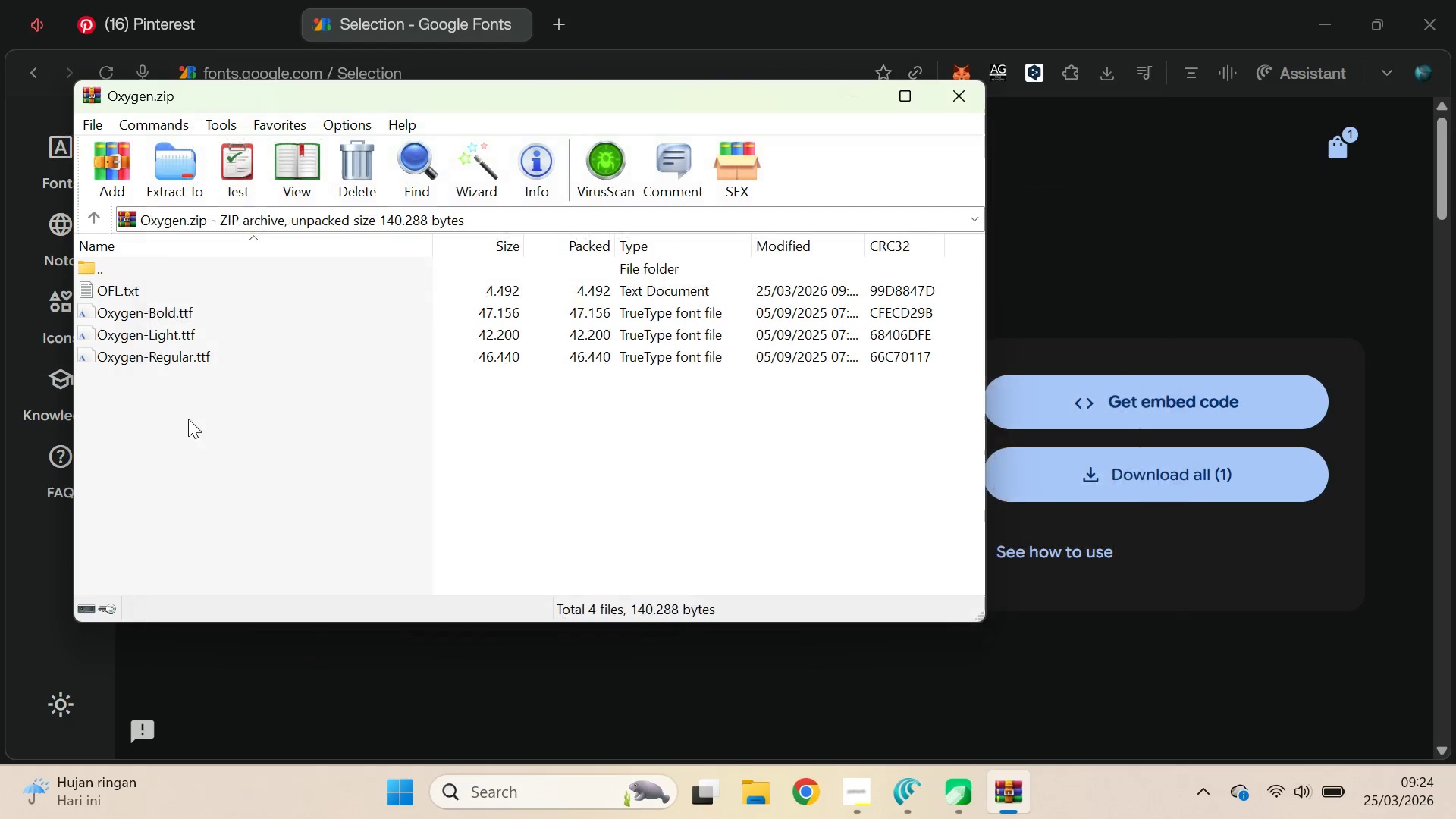 
double_click([178, 359])
 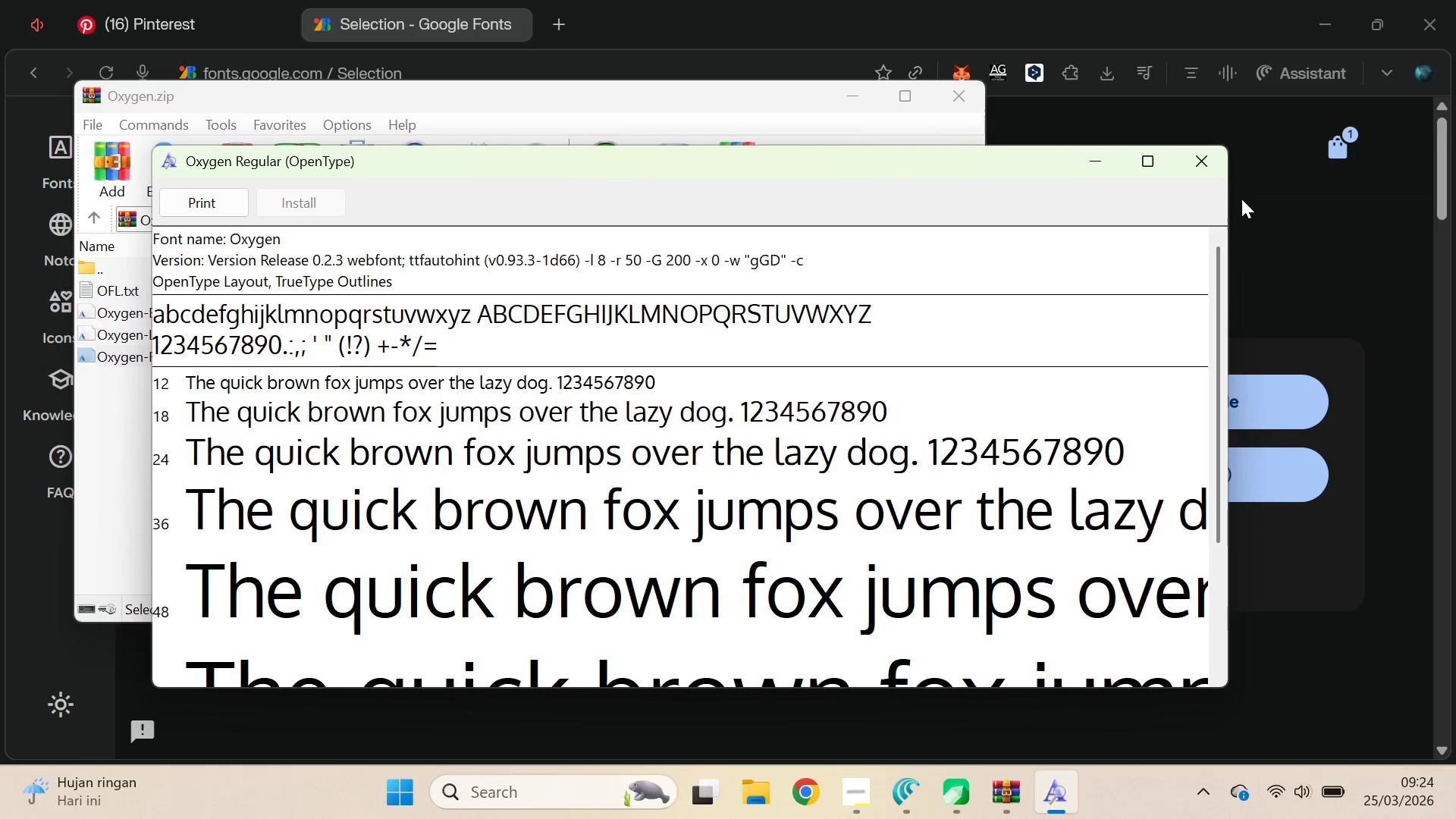 
left_click([958, 92])
 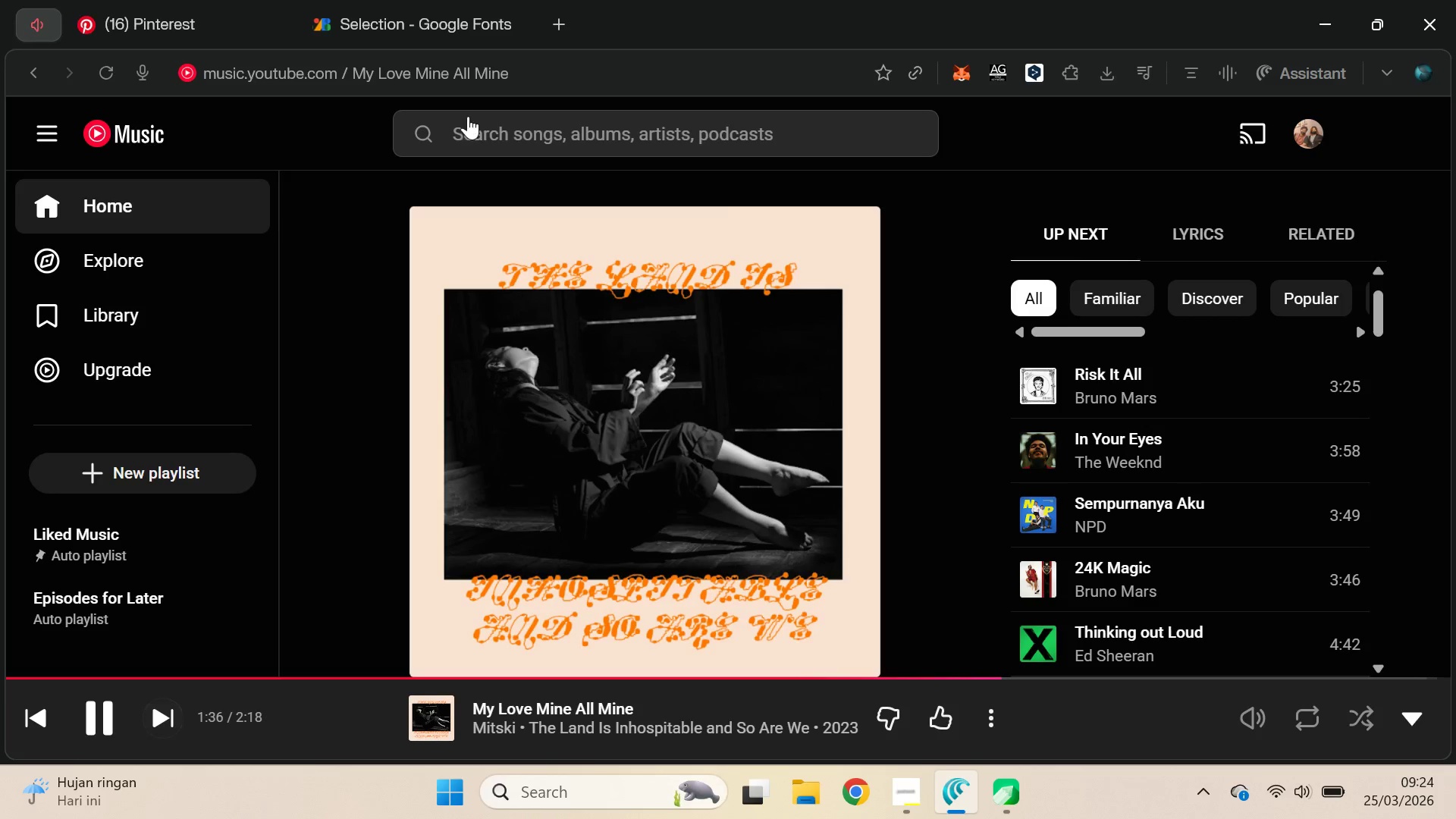 
left_click([545, 129])
 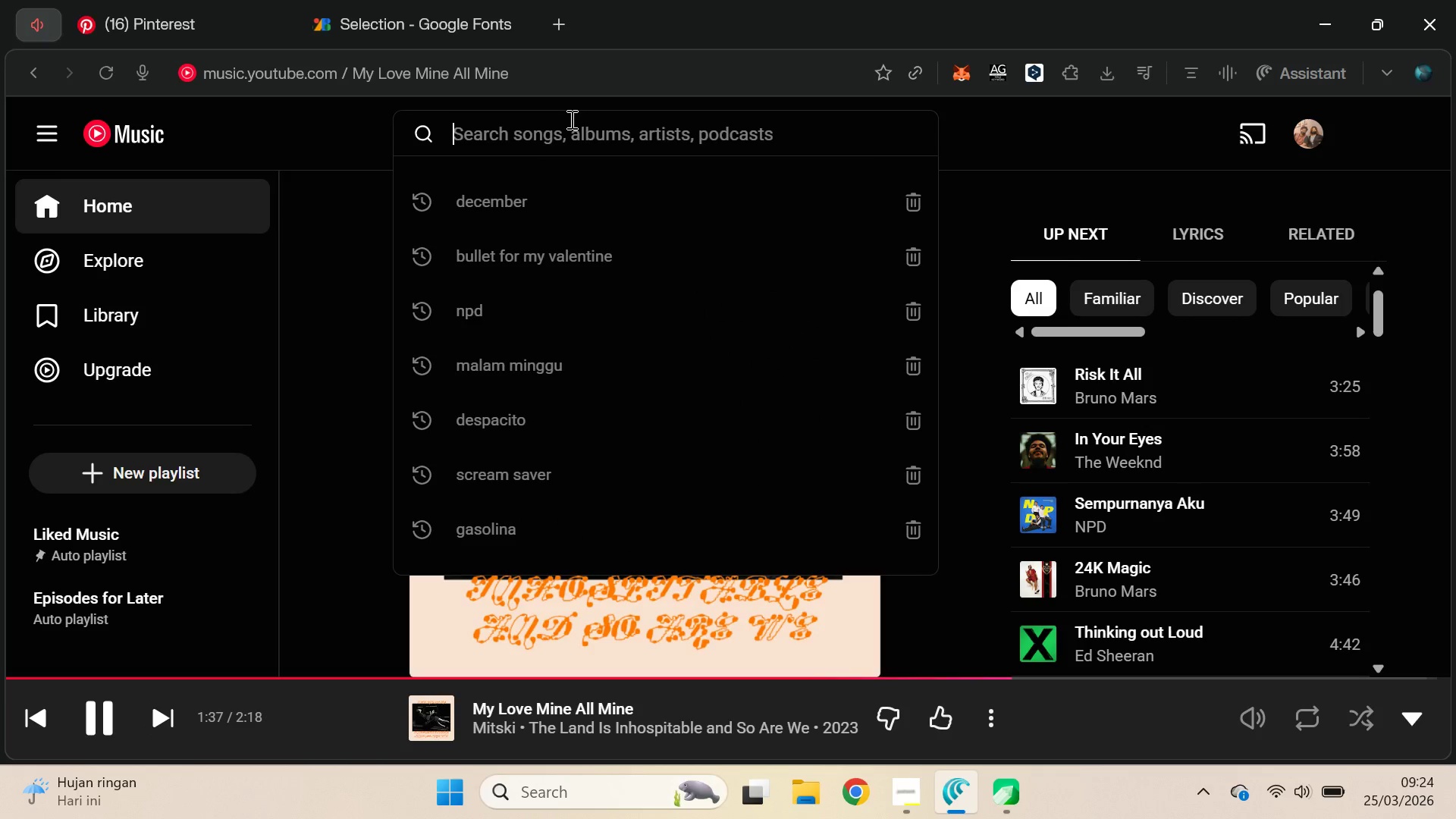 
type(bibal)
key(Backspace)
key(Backspace)
type(el)
 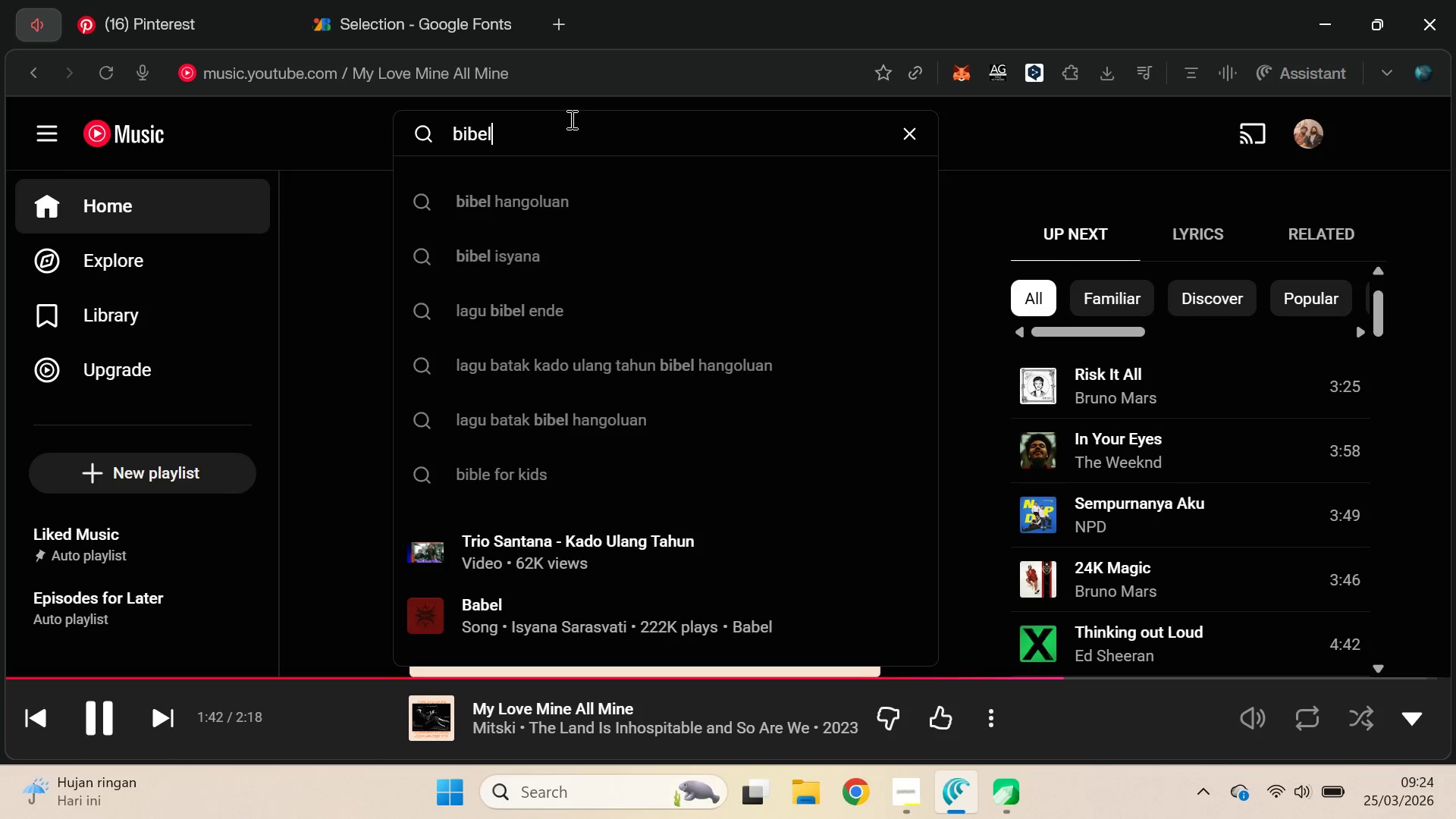 
hold_key(key=ControlLeft, duration=0.31)
 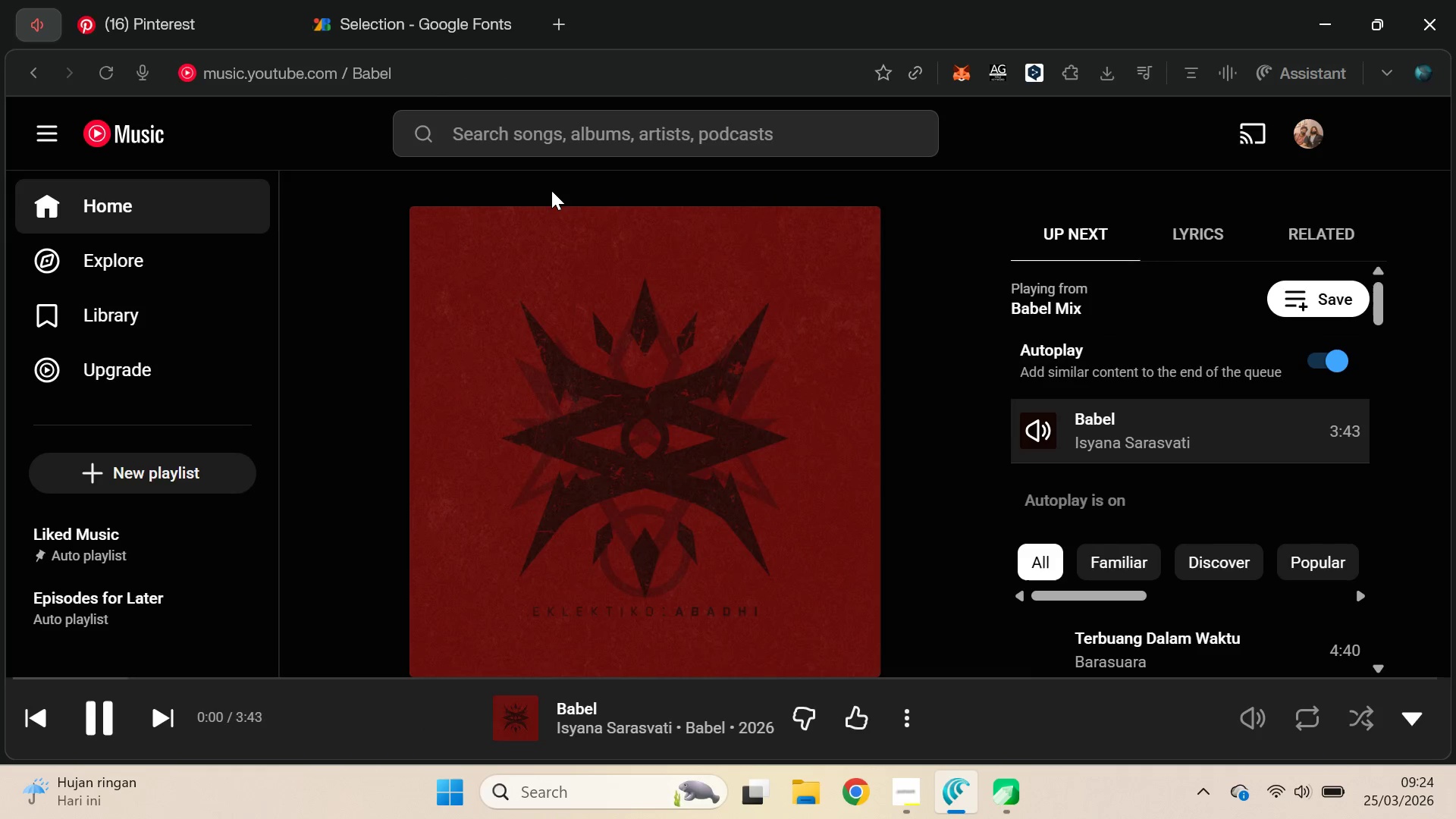 
wait(6.86)
 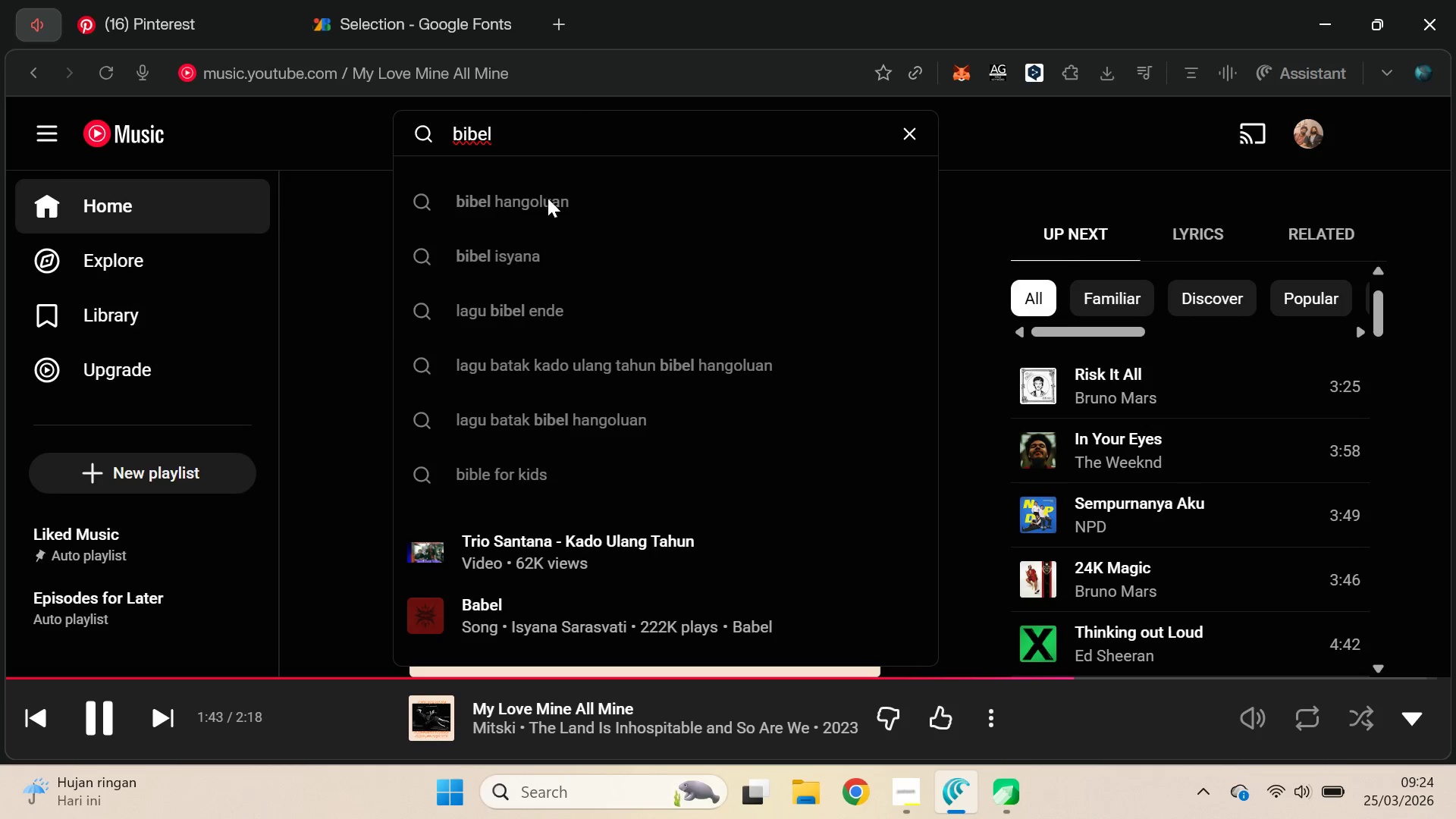 
scroll: coordinate [1333, 474], scroll_direction: down, amount: 3.0
 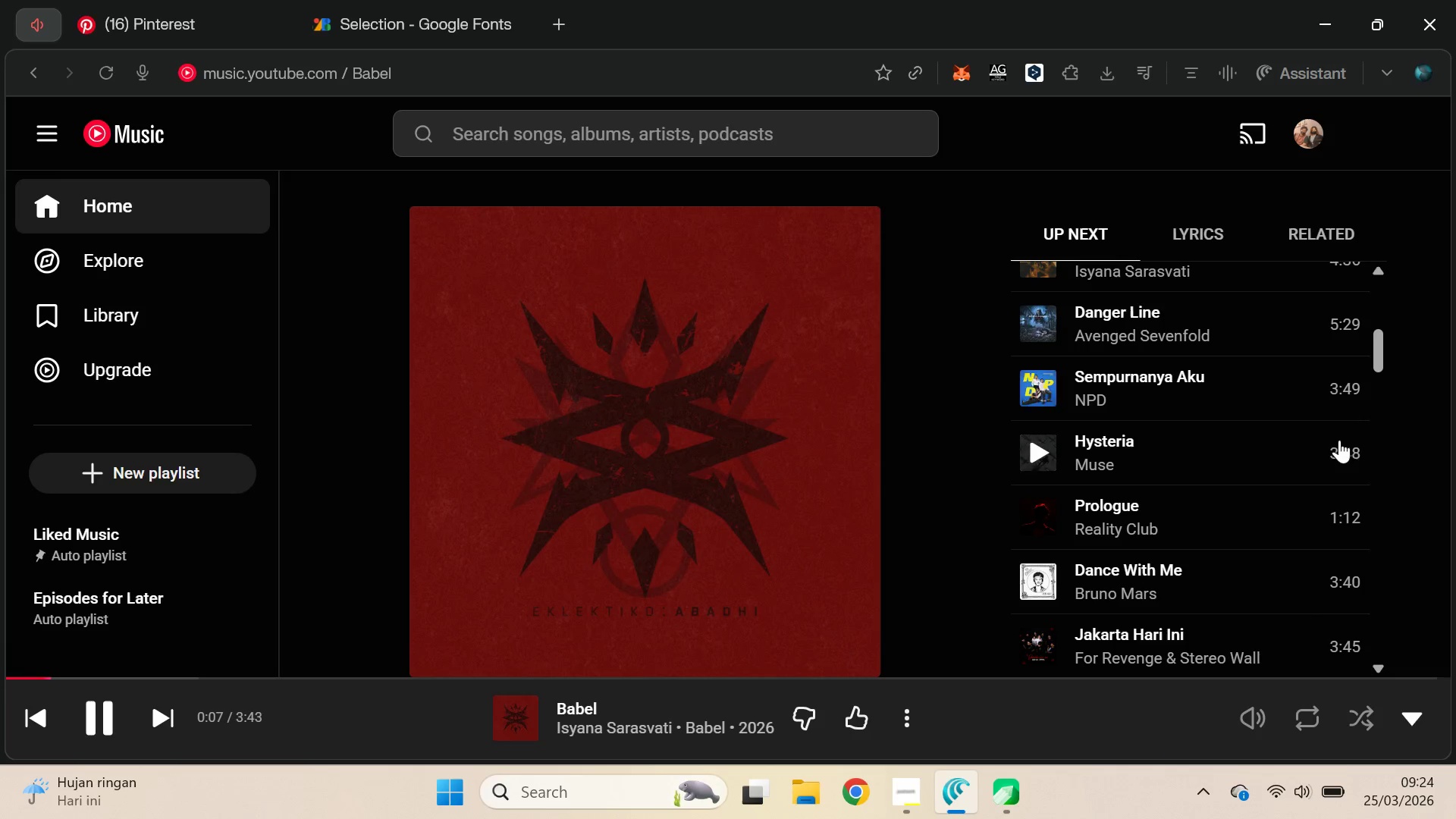 
mouse_move([1336, 369])
 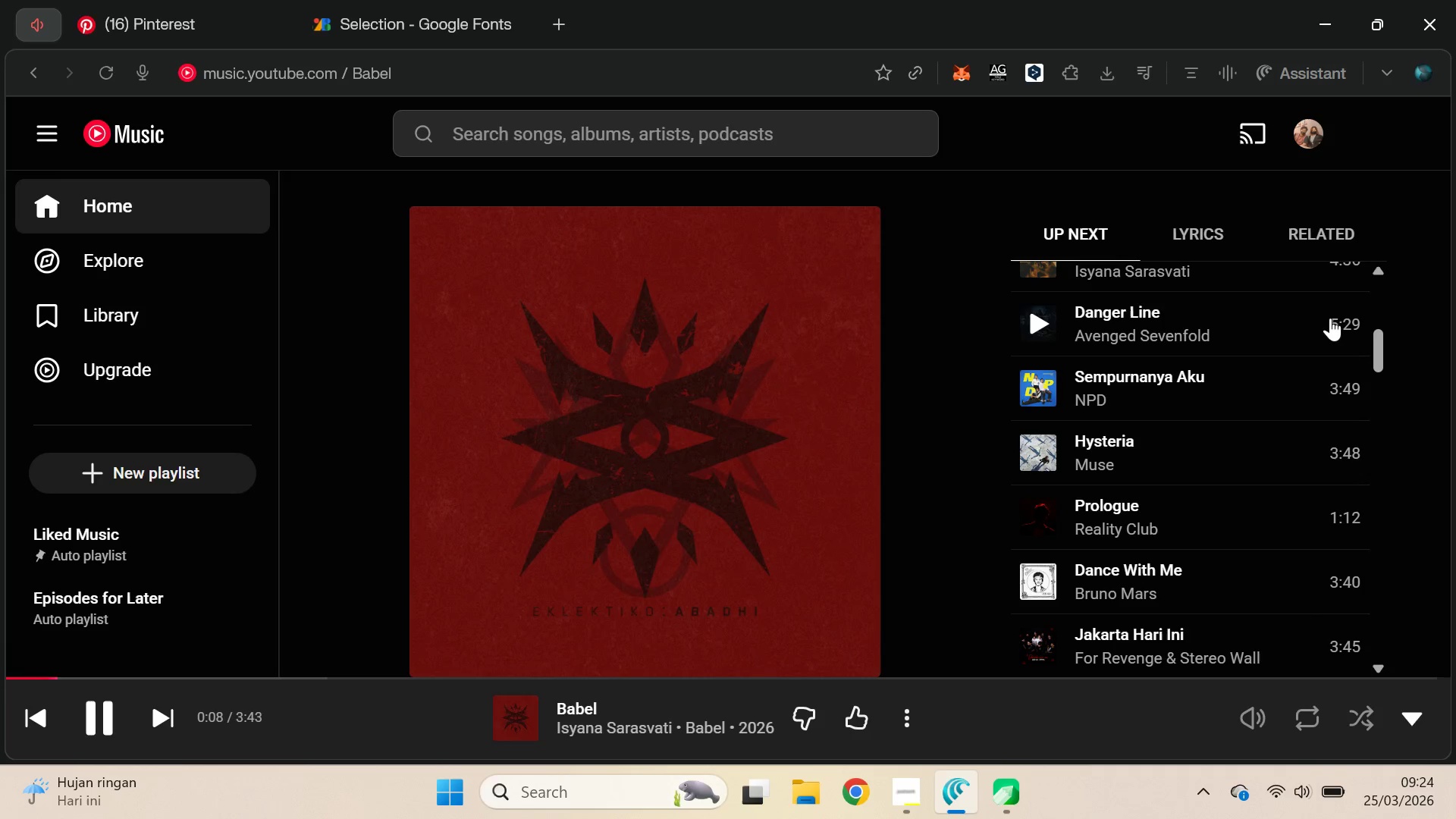 
right_click([1330, 318])
 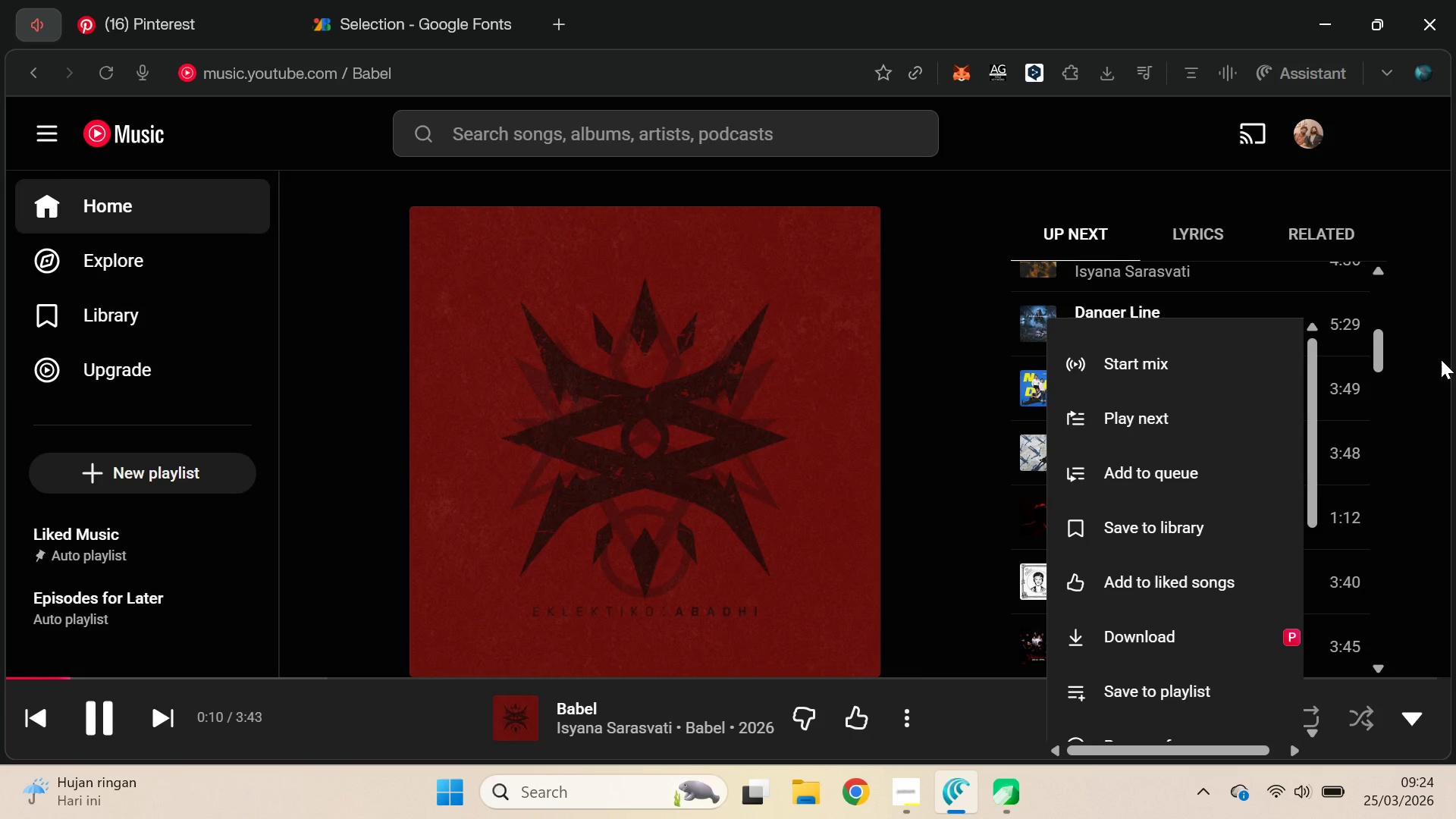 
left_click([1441, 359])
 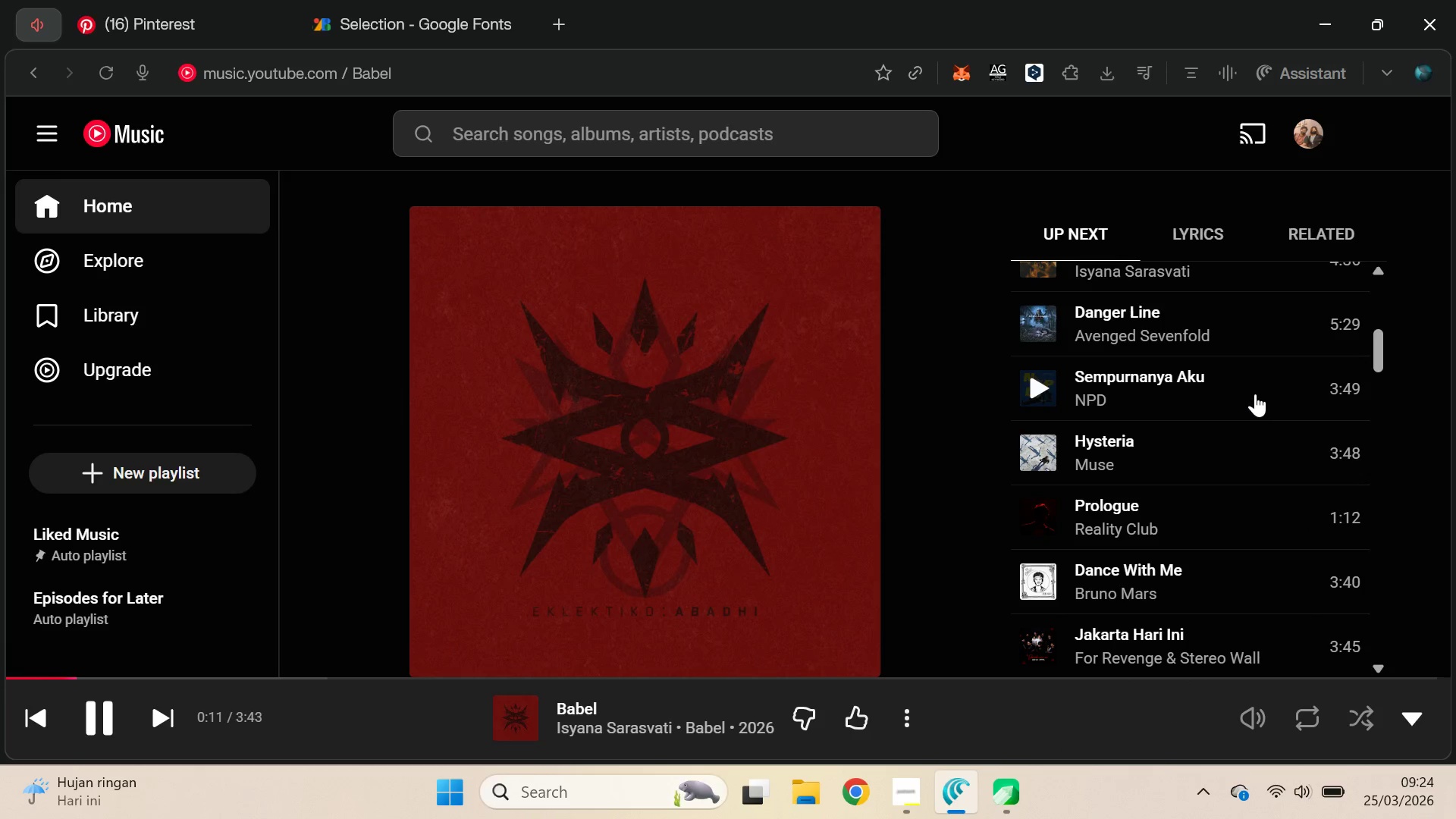 
right_click([1255, 394])
 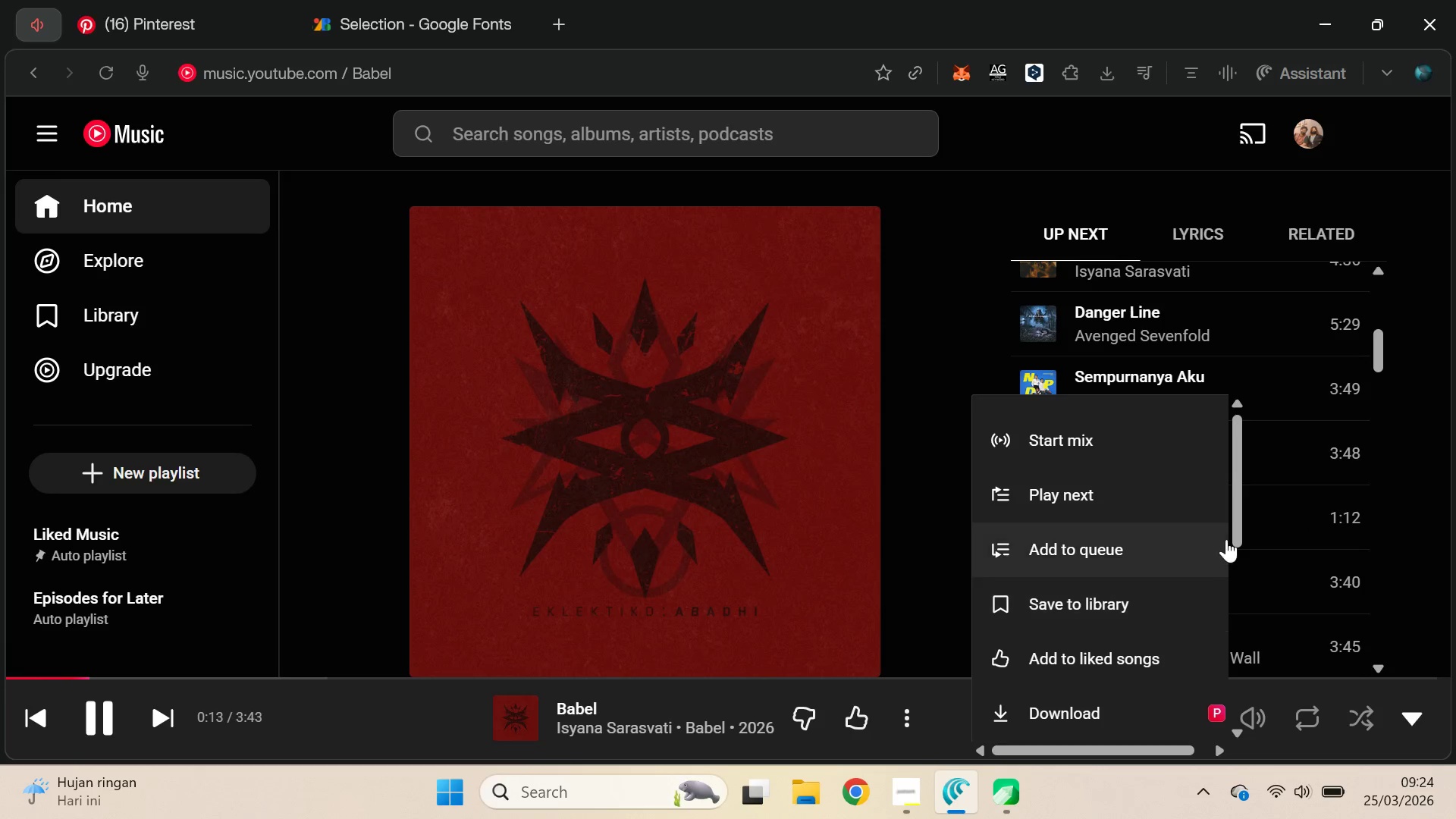 
left_click_drag(start_coordinate=[1236, 506], to_coordinate=[1232, 623])
 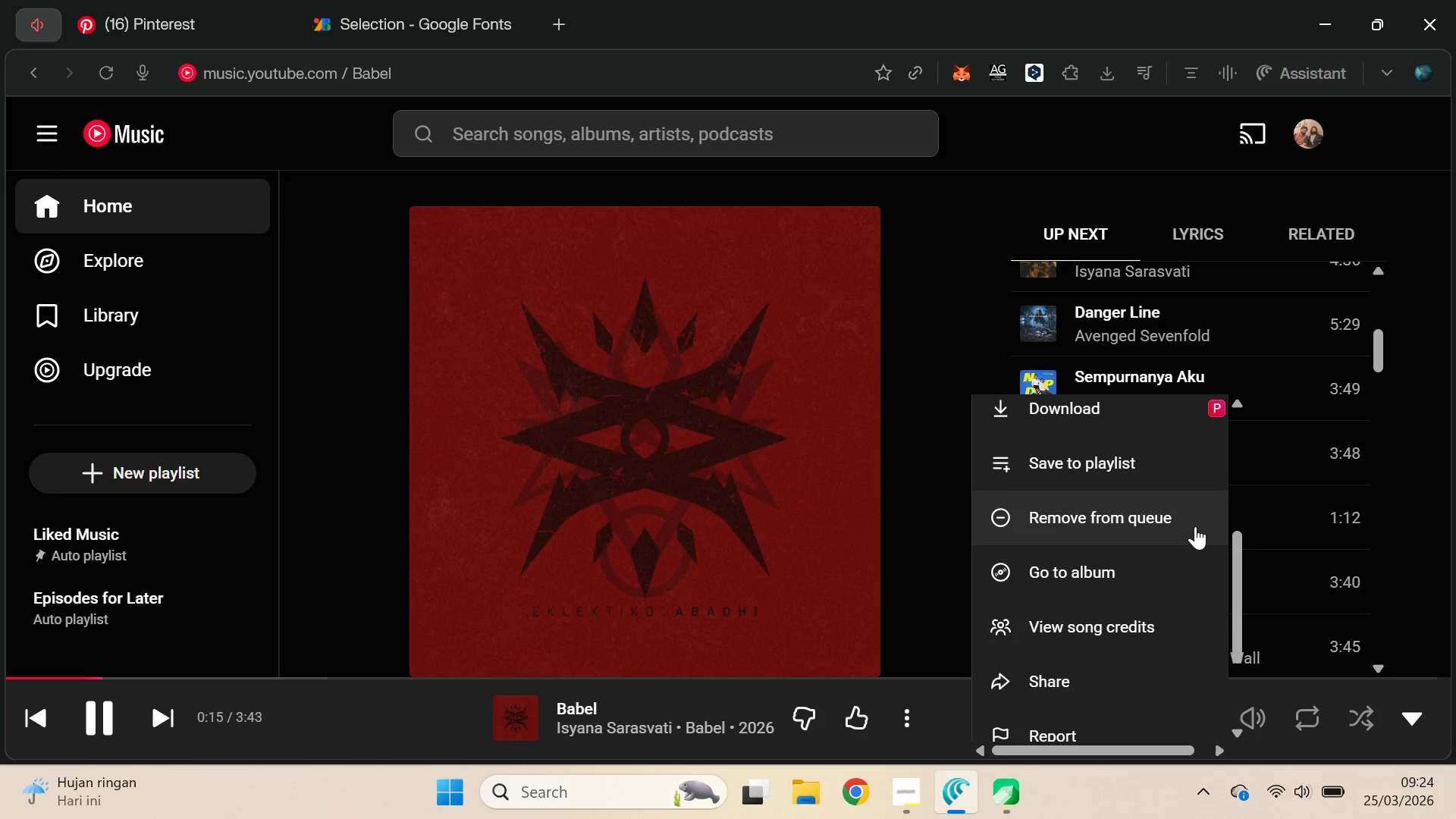 
left_click([1195, 526])
 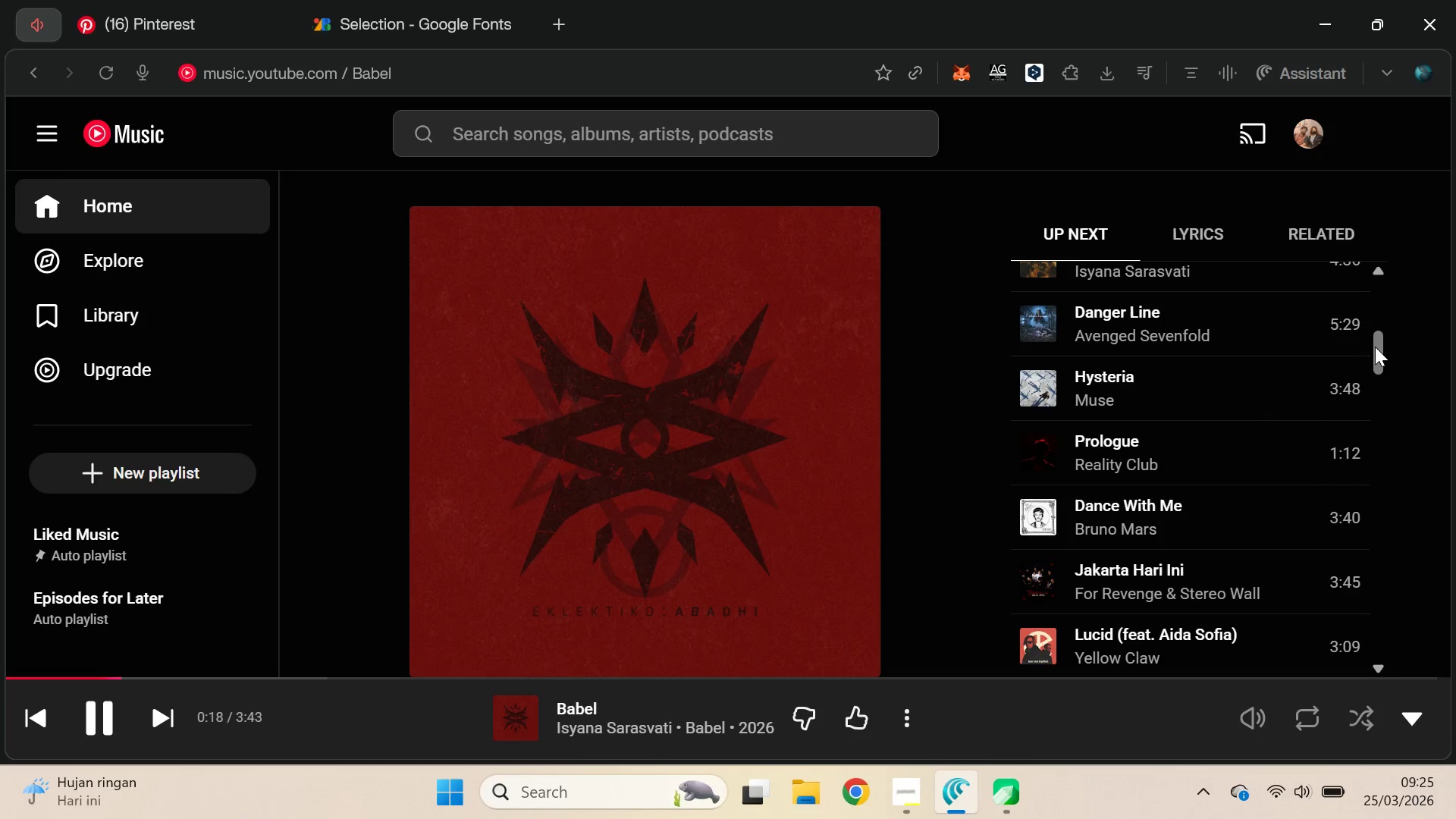 
left_click_drag(start_coordinate=[1381, 350], to_coordinate=[1411, 280])
 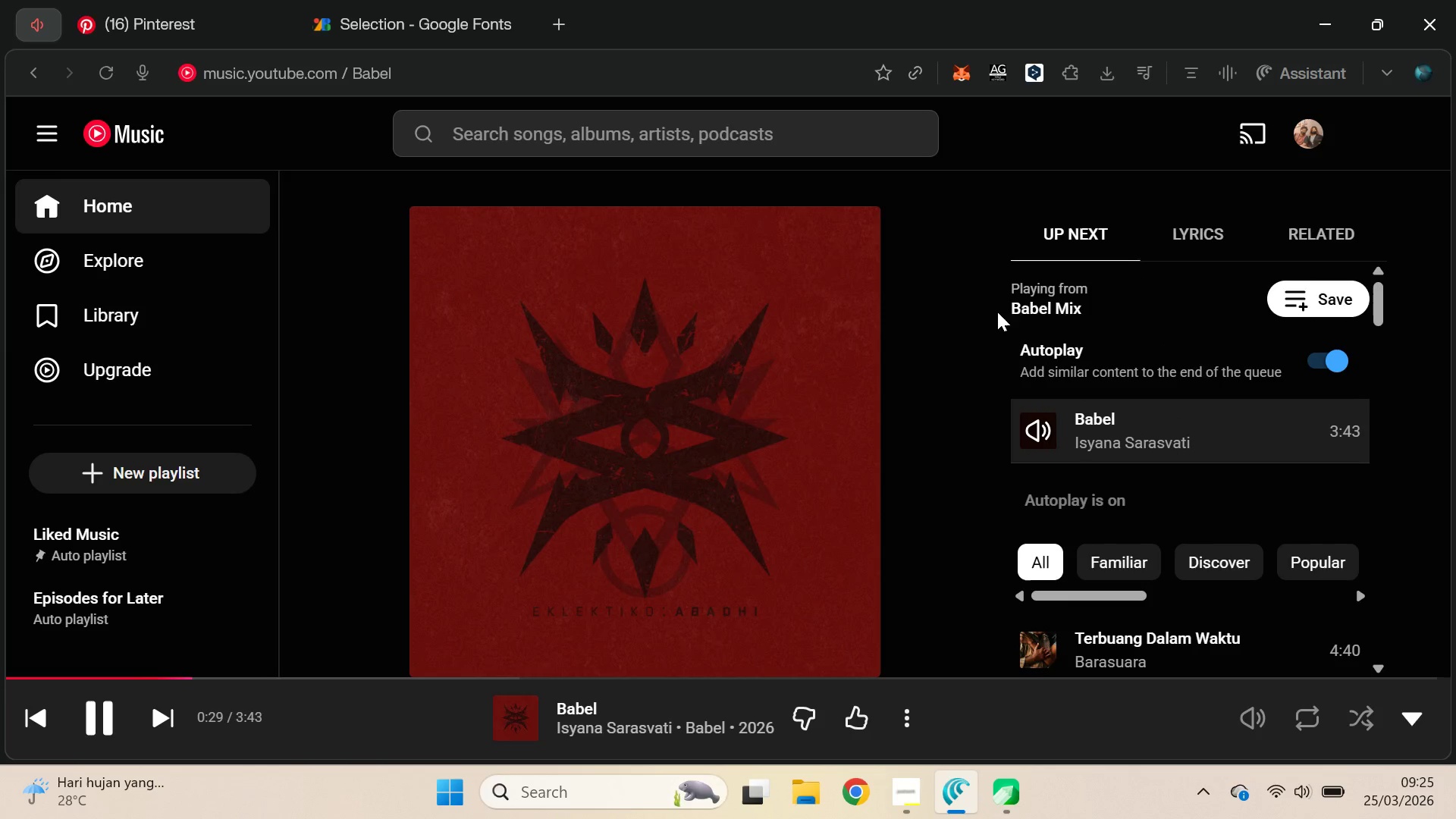 
left_click([363, 0])
 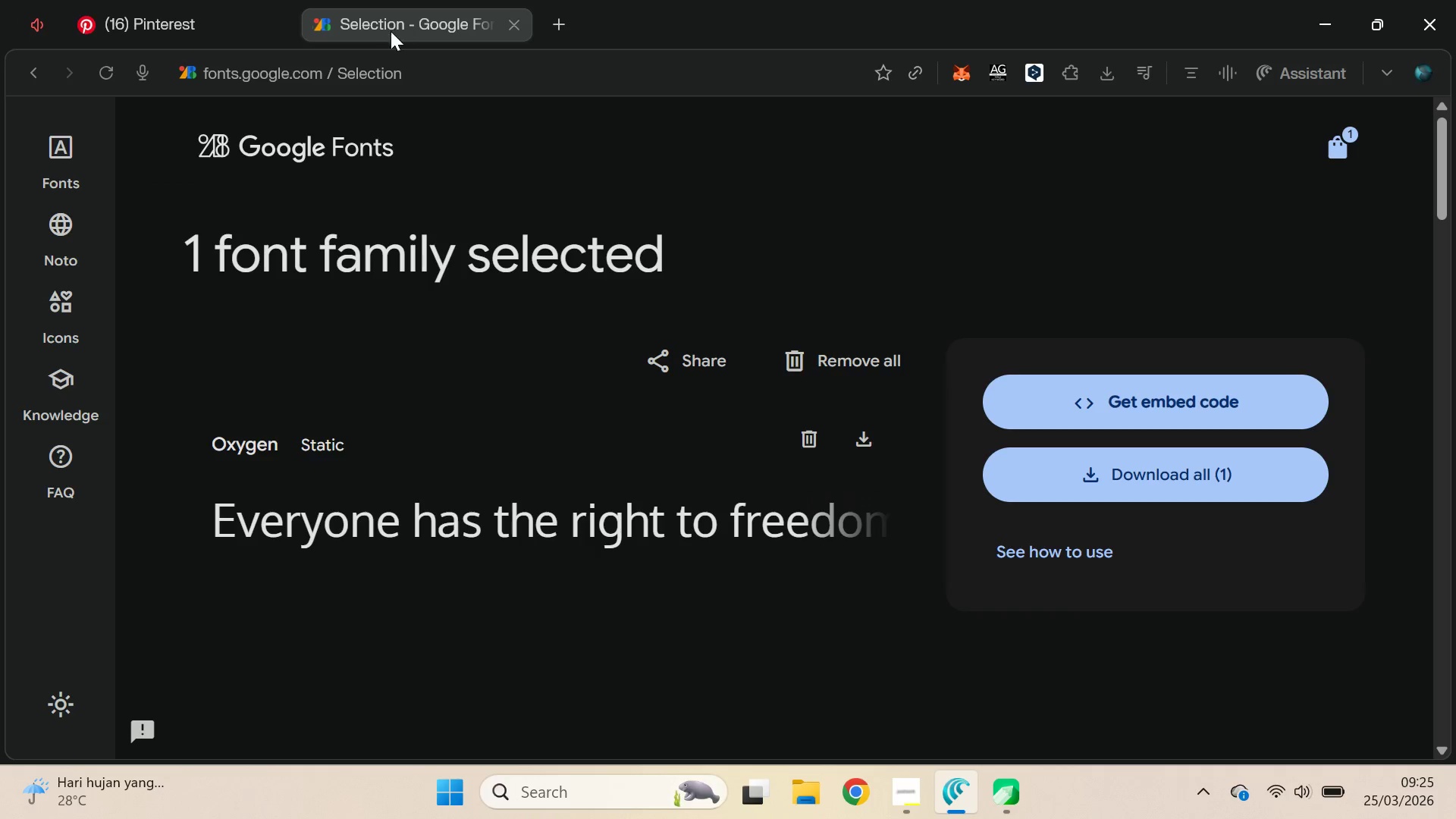 
key(Control+W)
 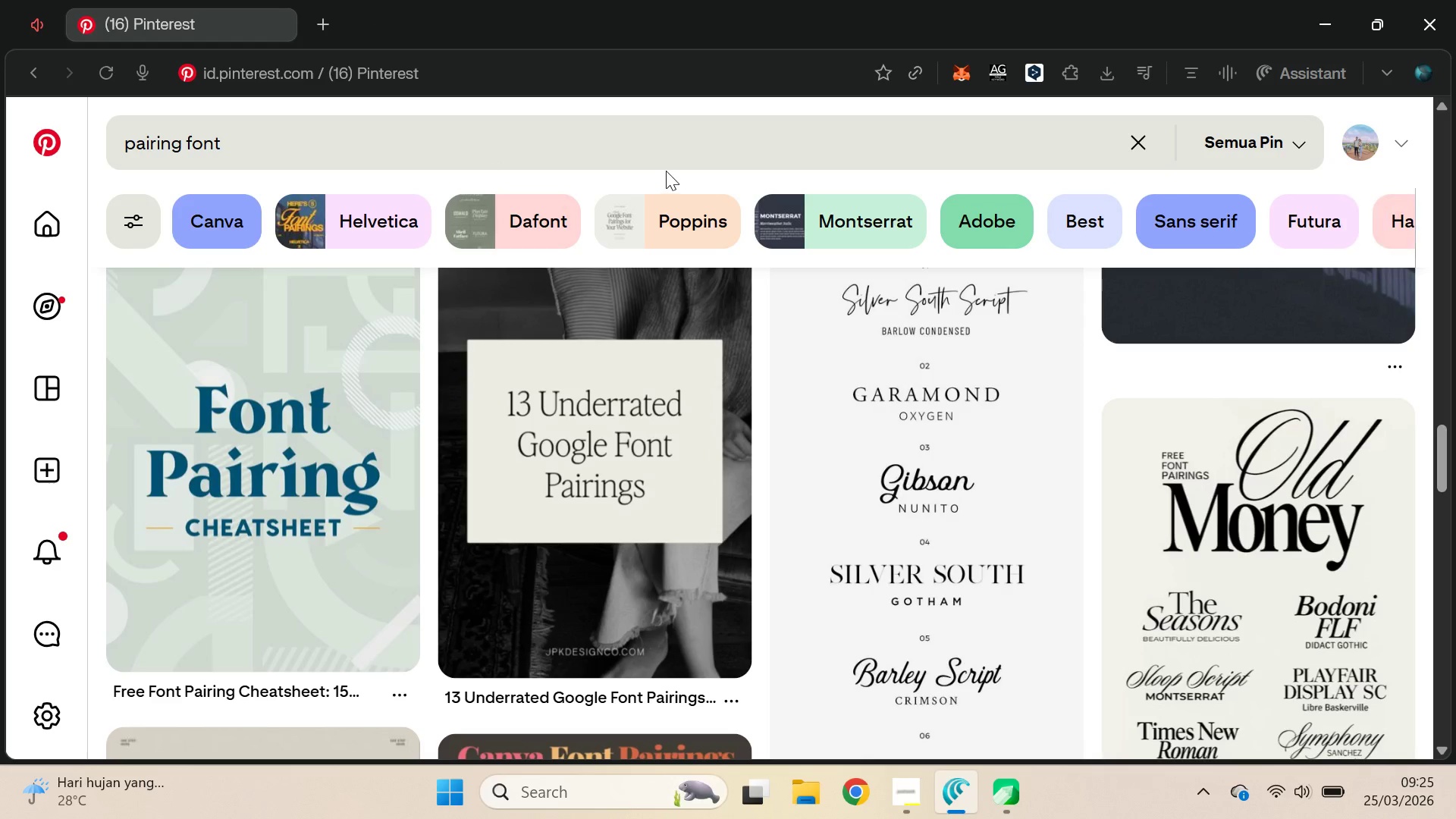 
key(Alt+Tab)
 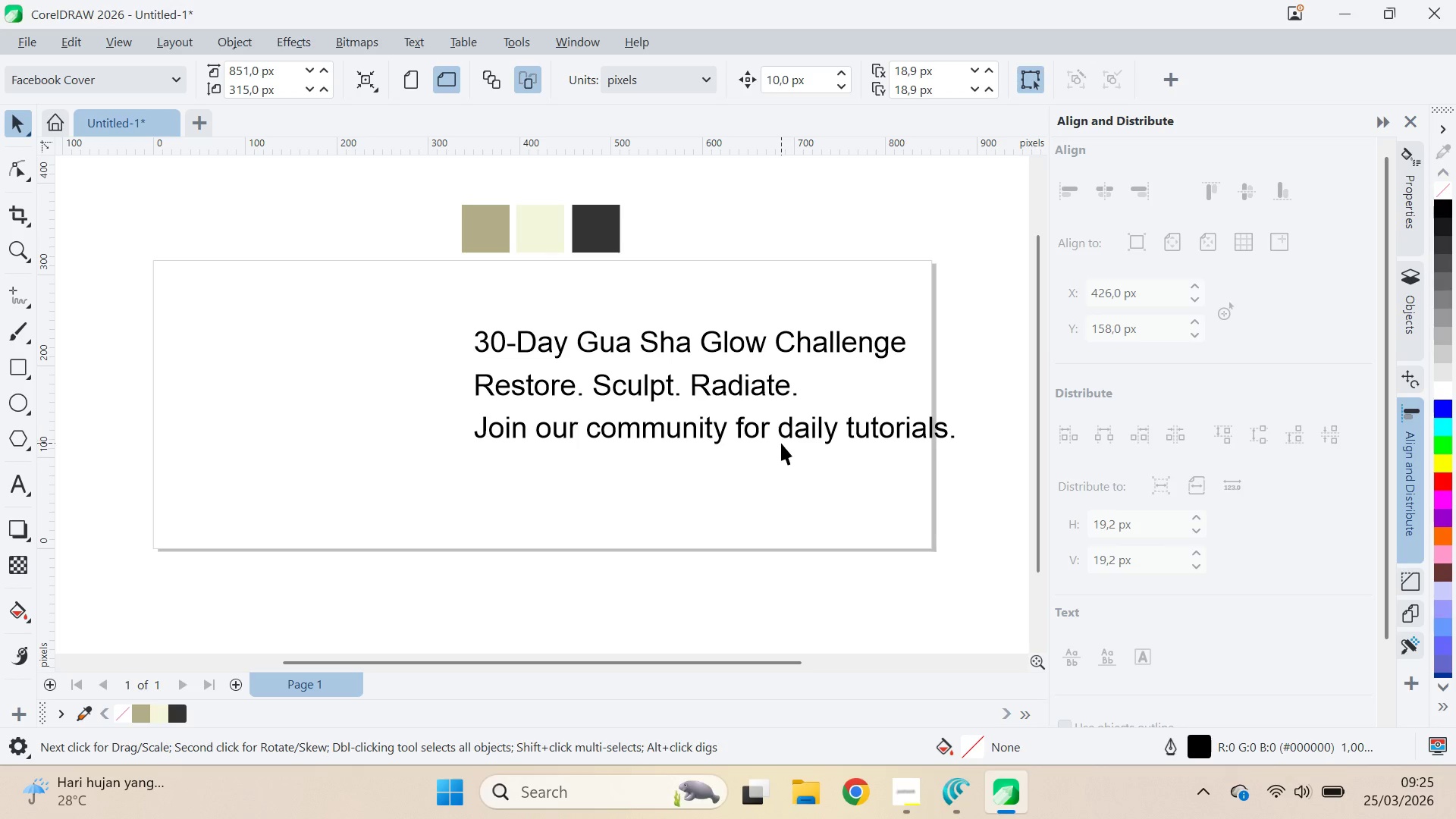 
double_click([781, 334])
 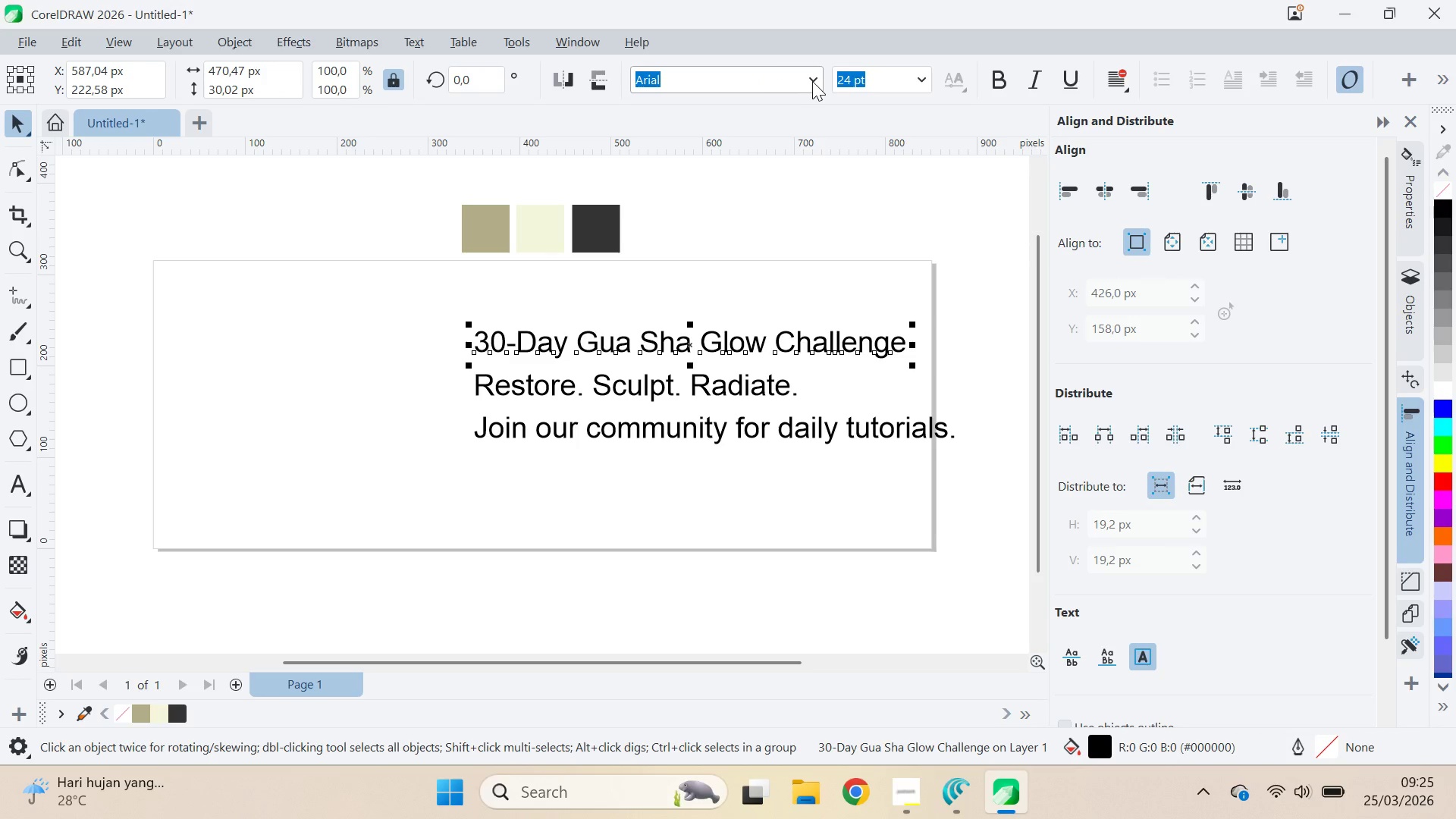 
key(Alt+AltLeft)
 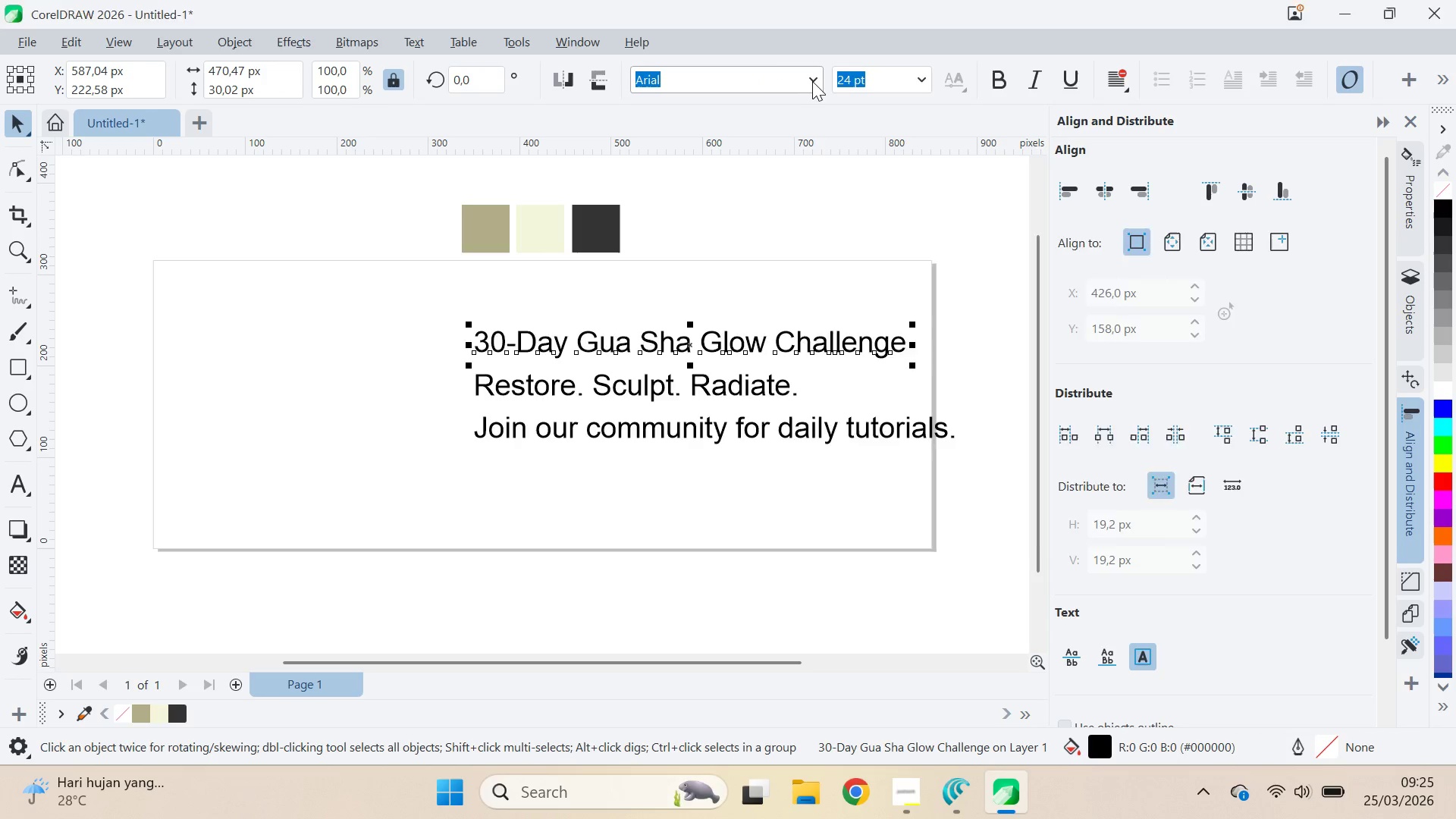 
key(Alt+Tab)
 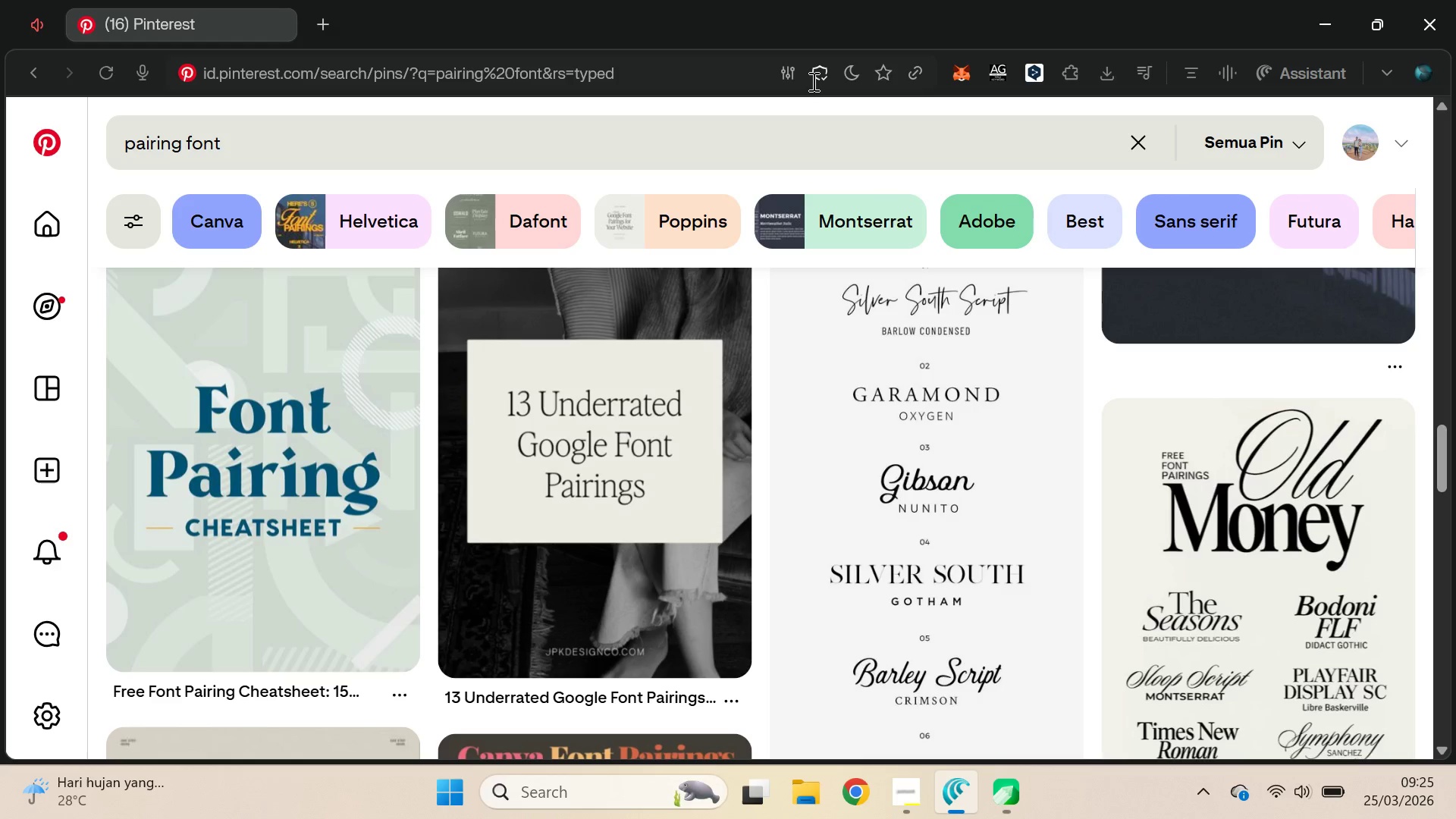 
key(Alt+Tab)
 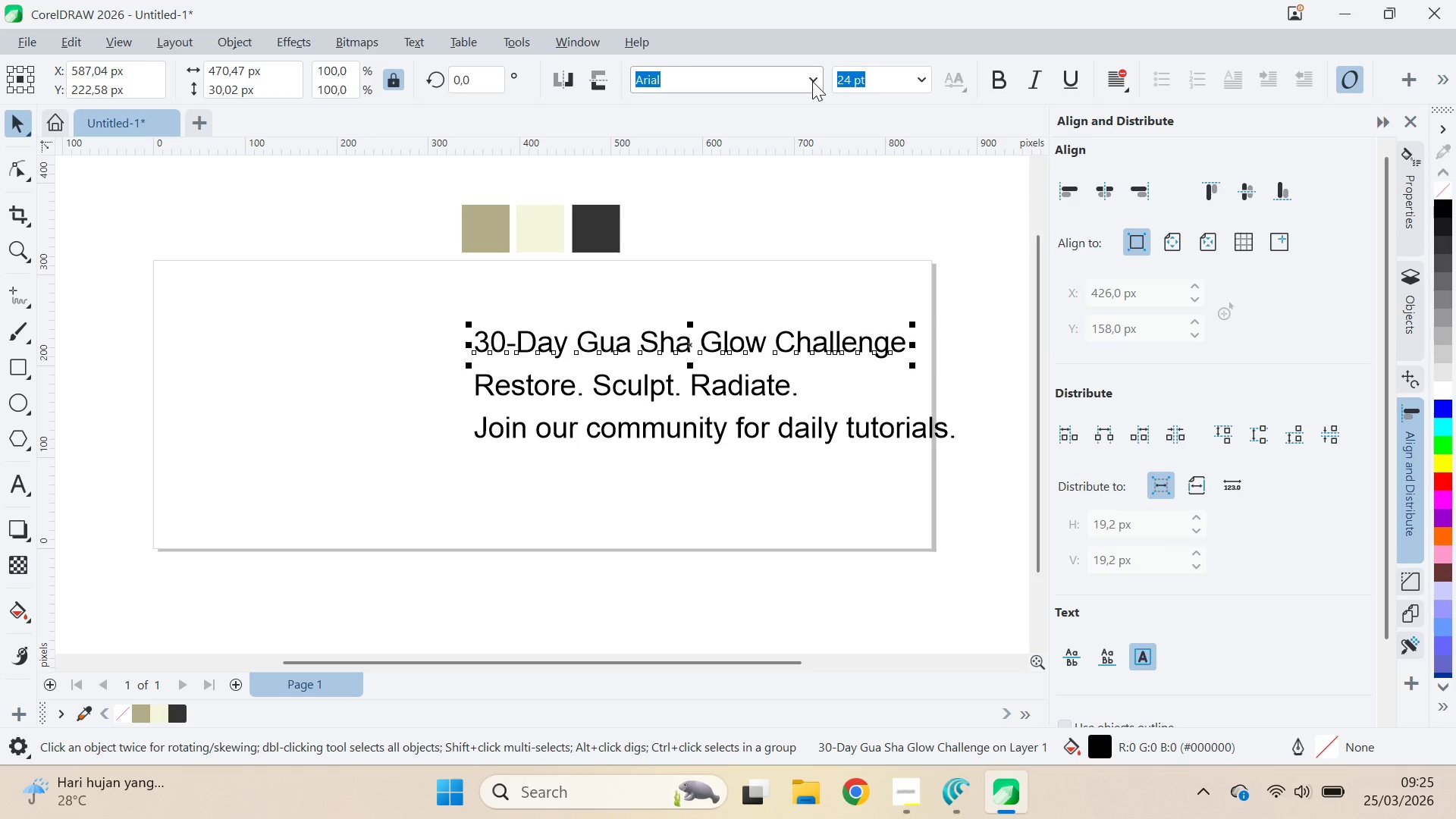 
left_click([812, 81])
 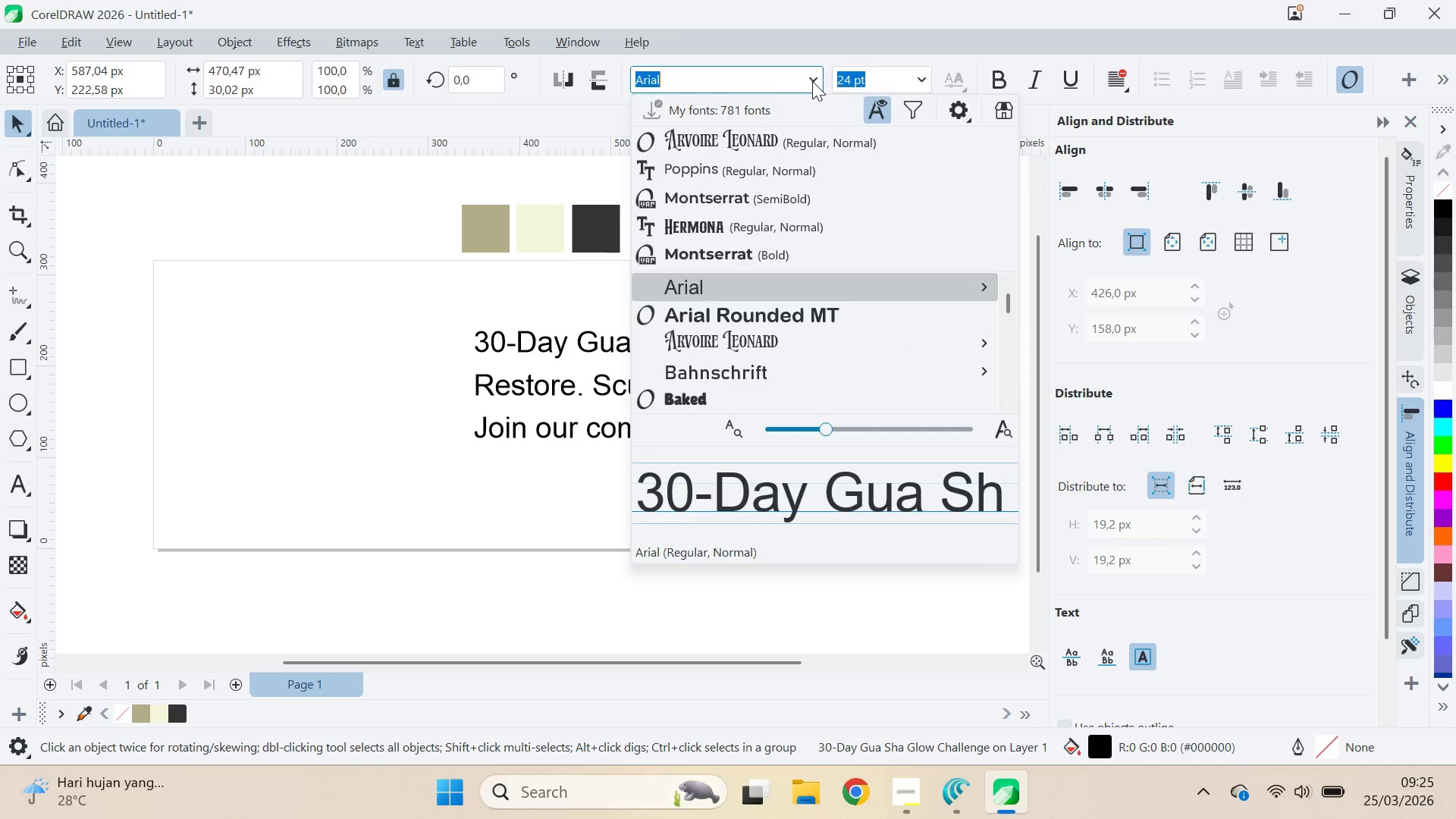 
left_click([812, 81])
 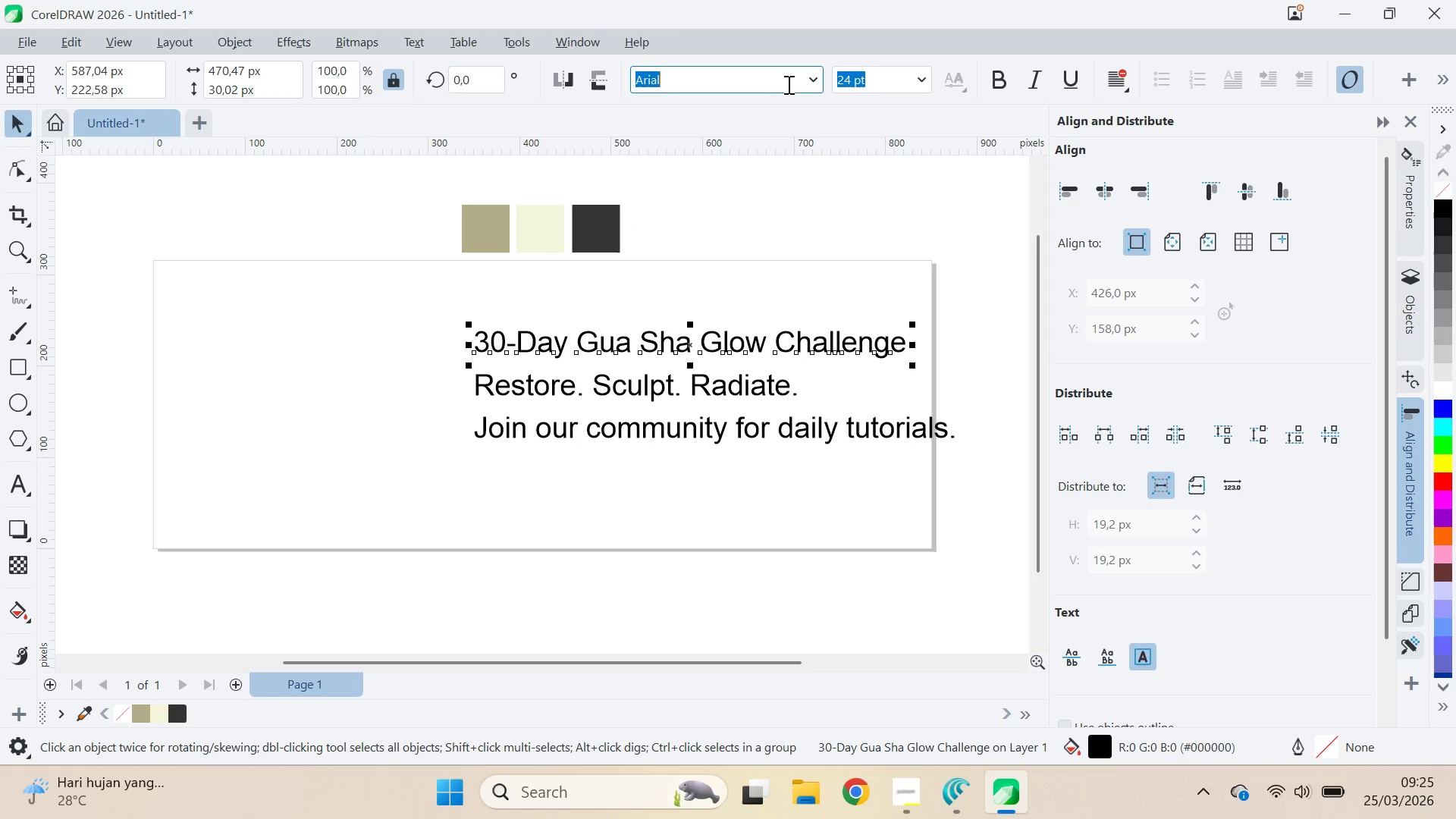 
double_click([786, 84])
 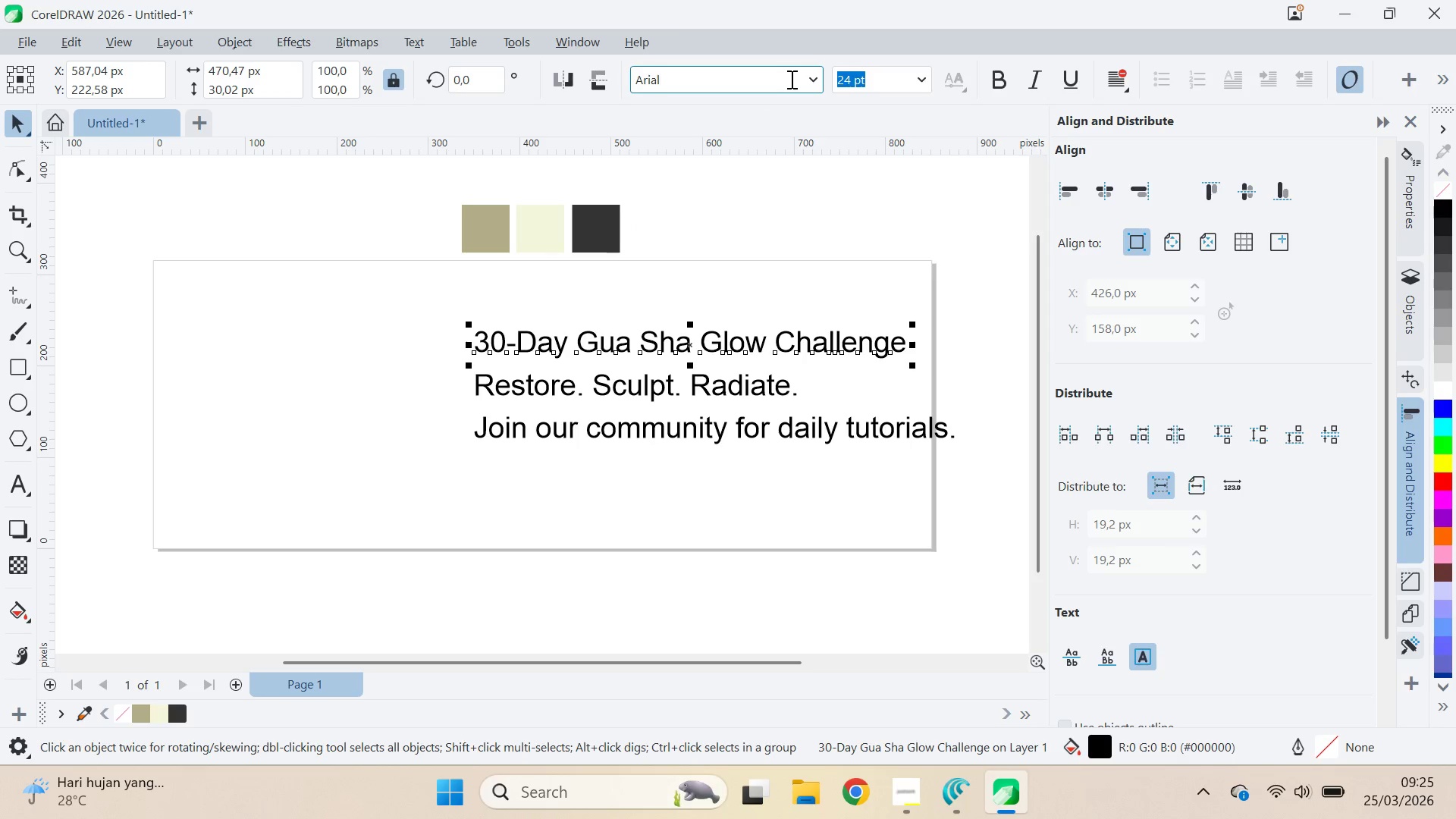 
key(Control+ControlLeft)
 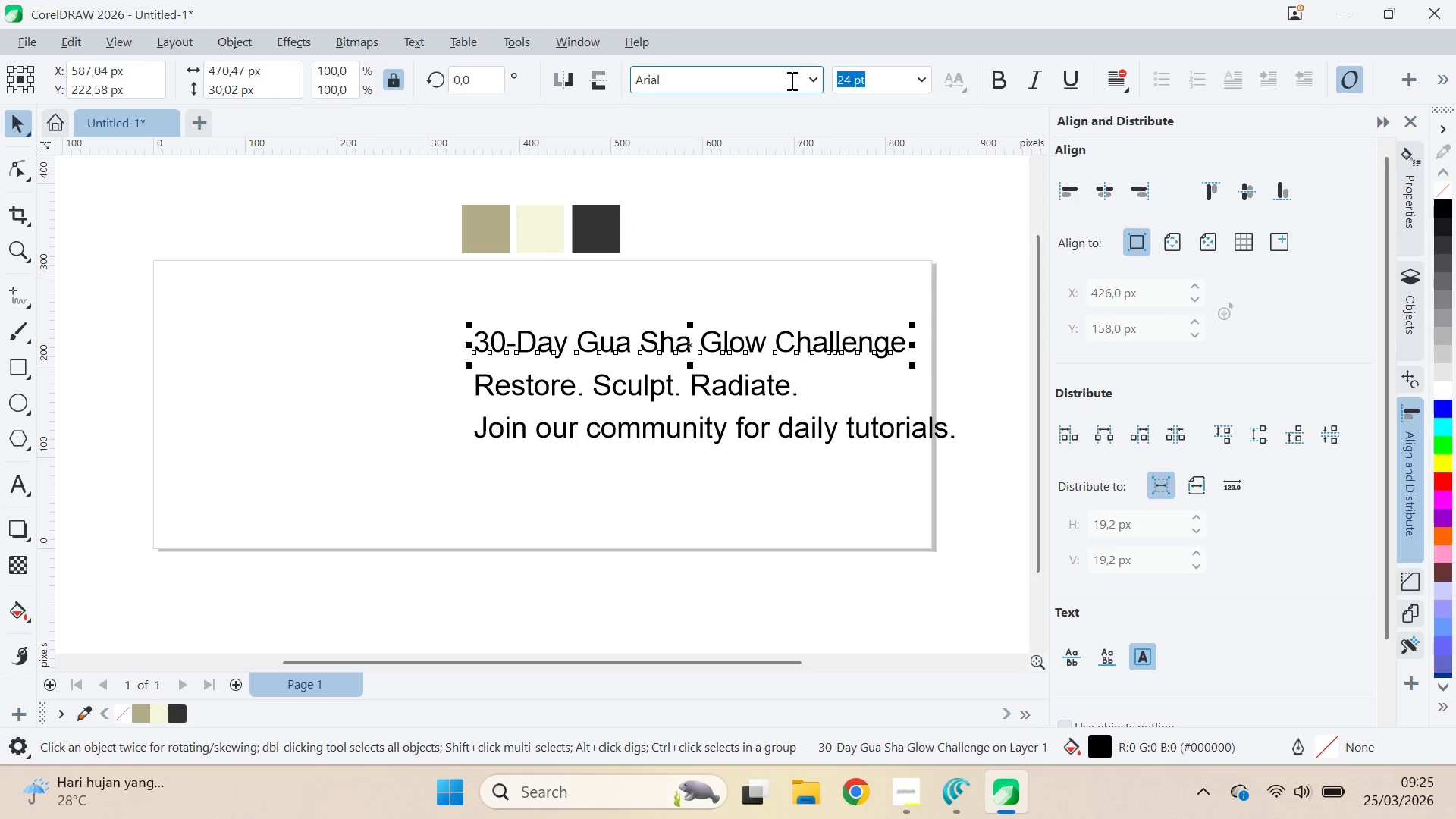 
key(Control+A)
 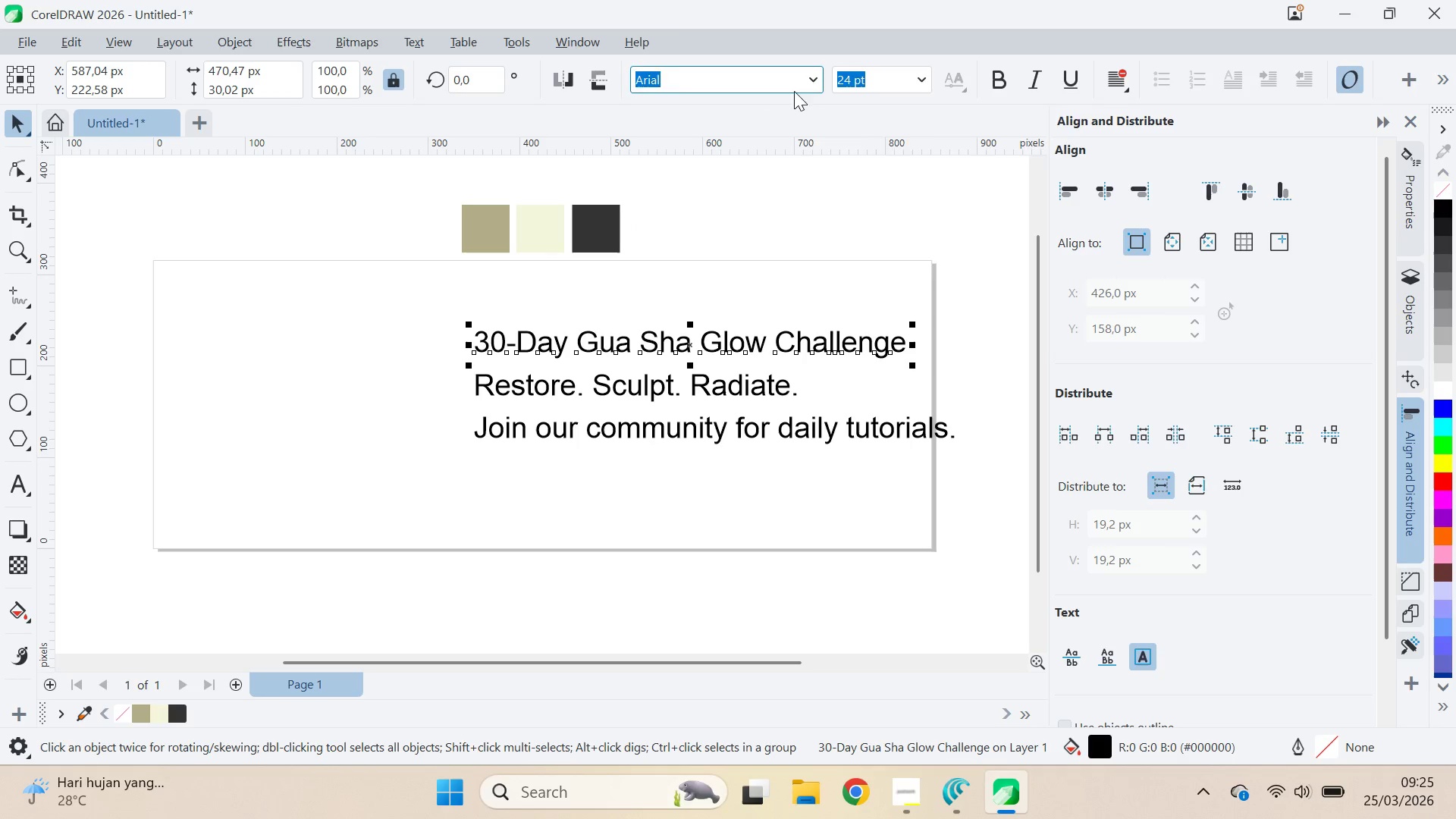 
type(gara)
 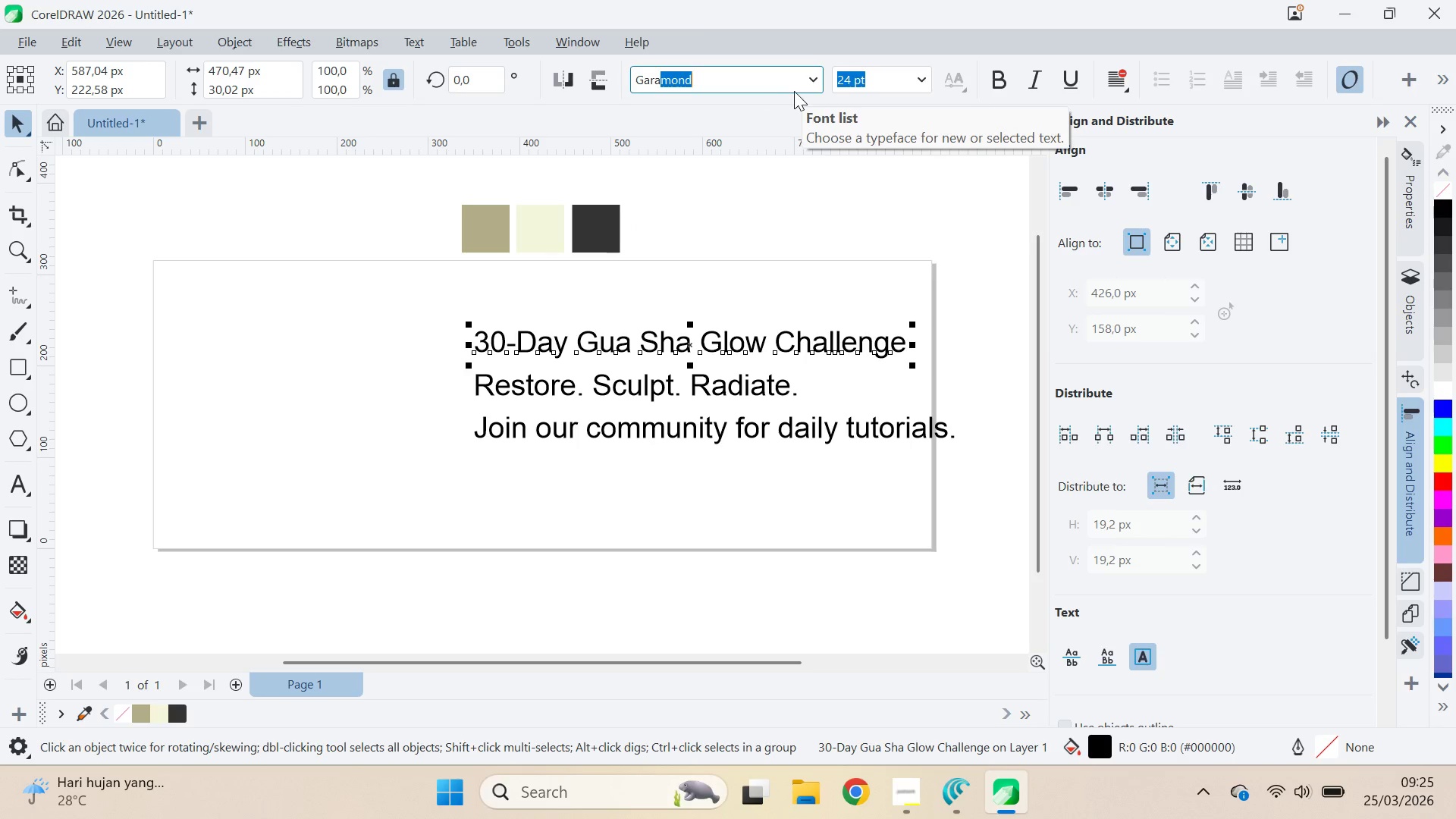 
key(Enter)
 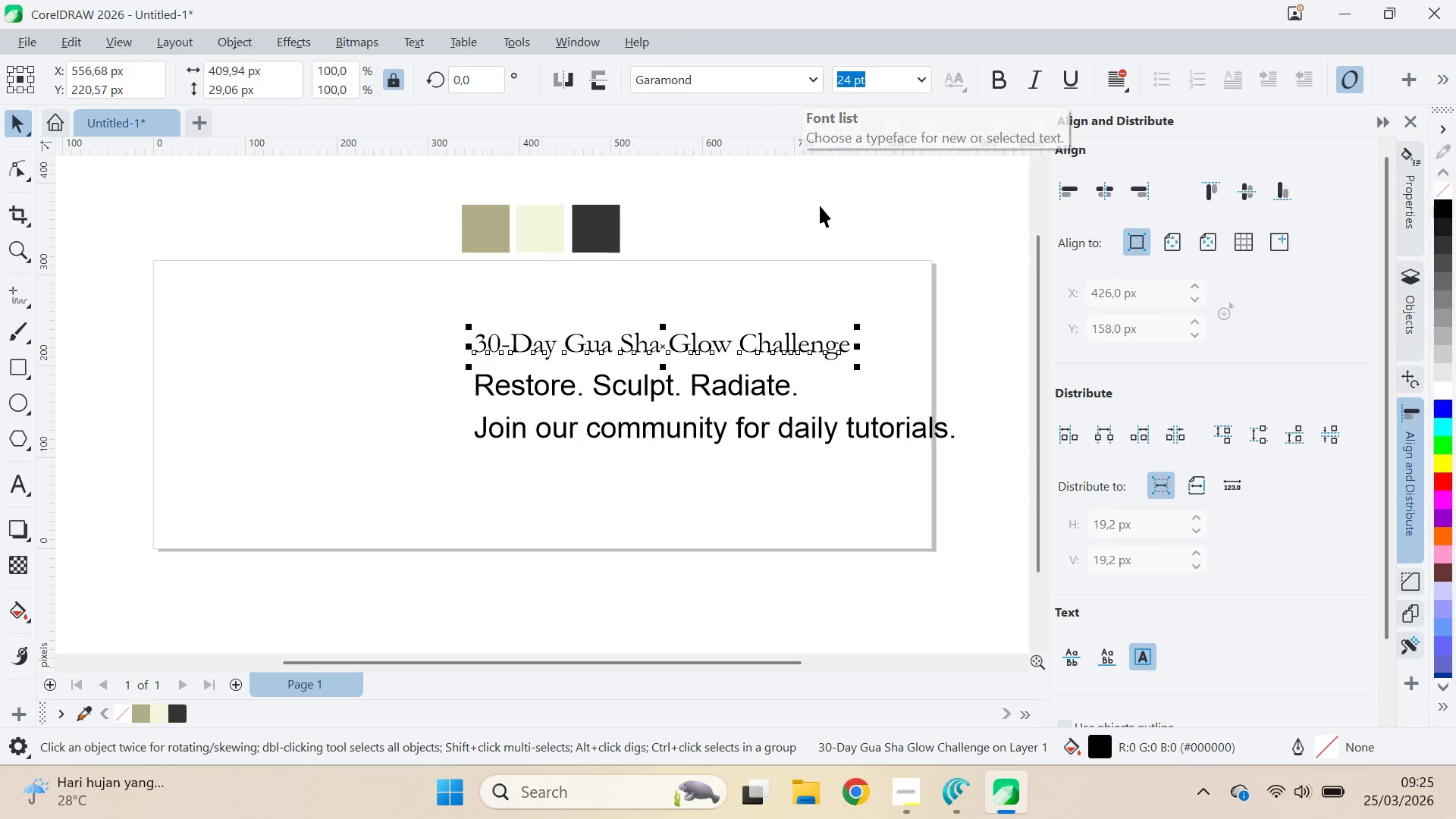 
left_click([893, 345])
 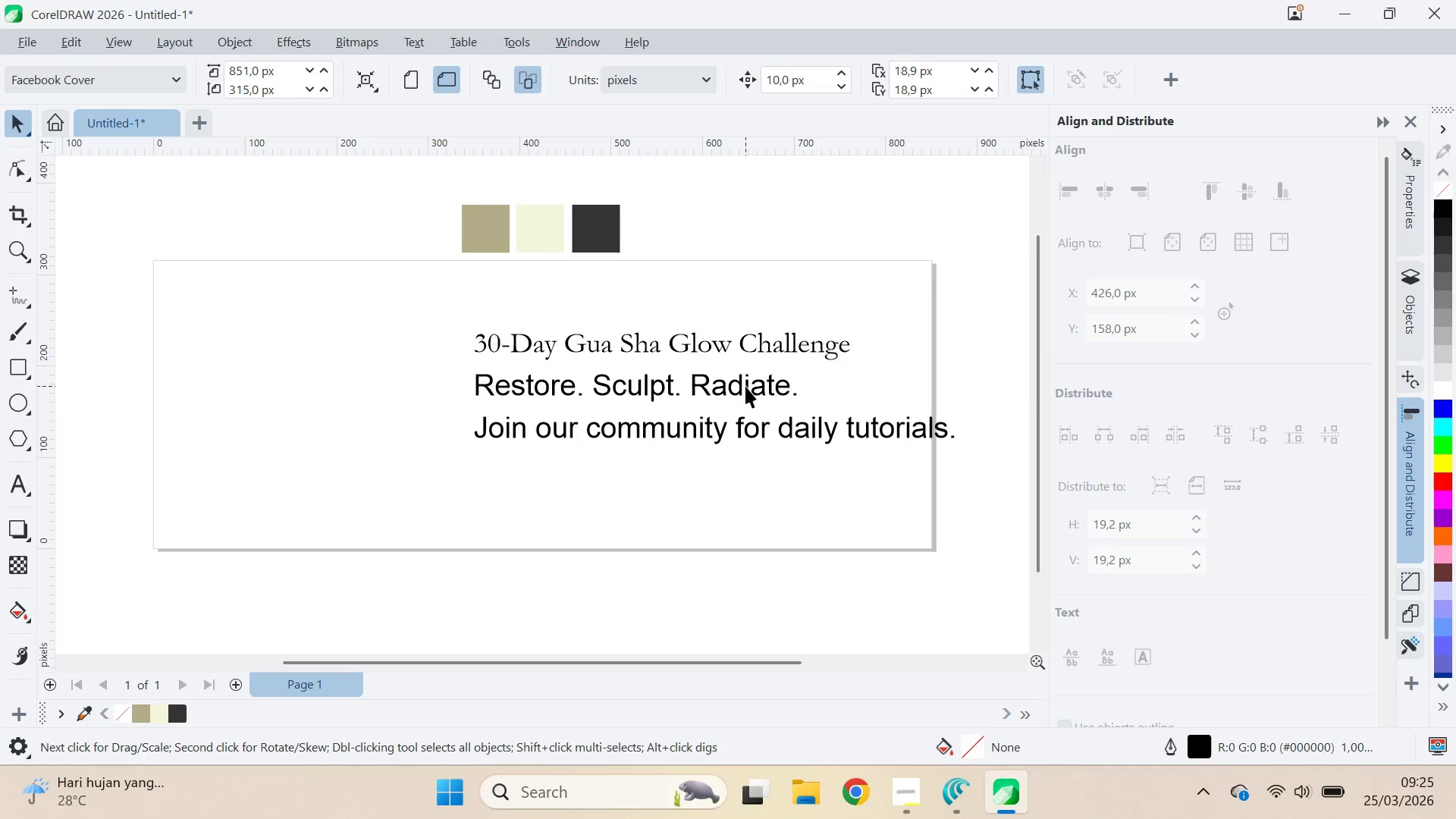 
left_click([745, 386])
 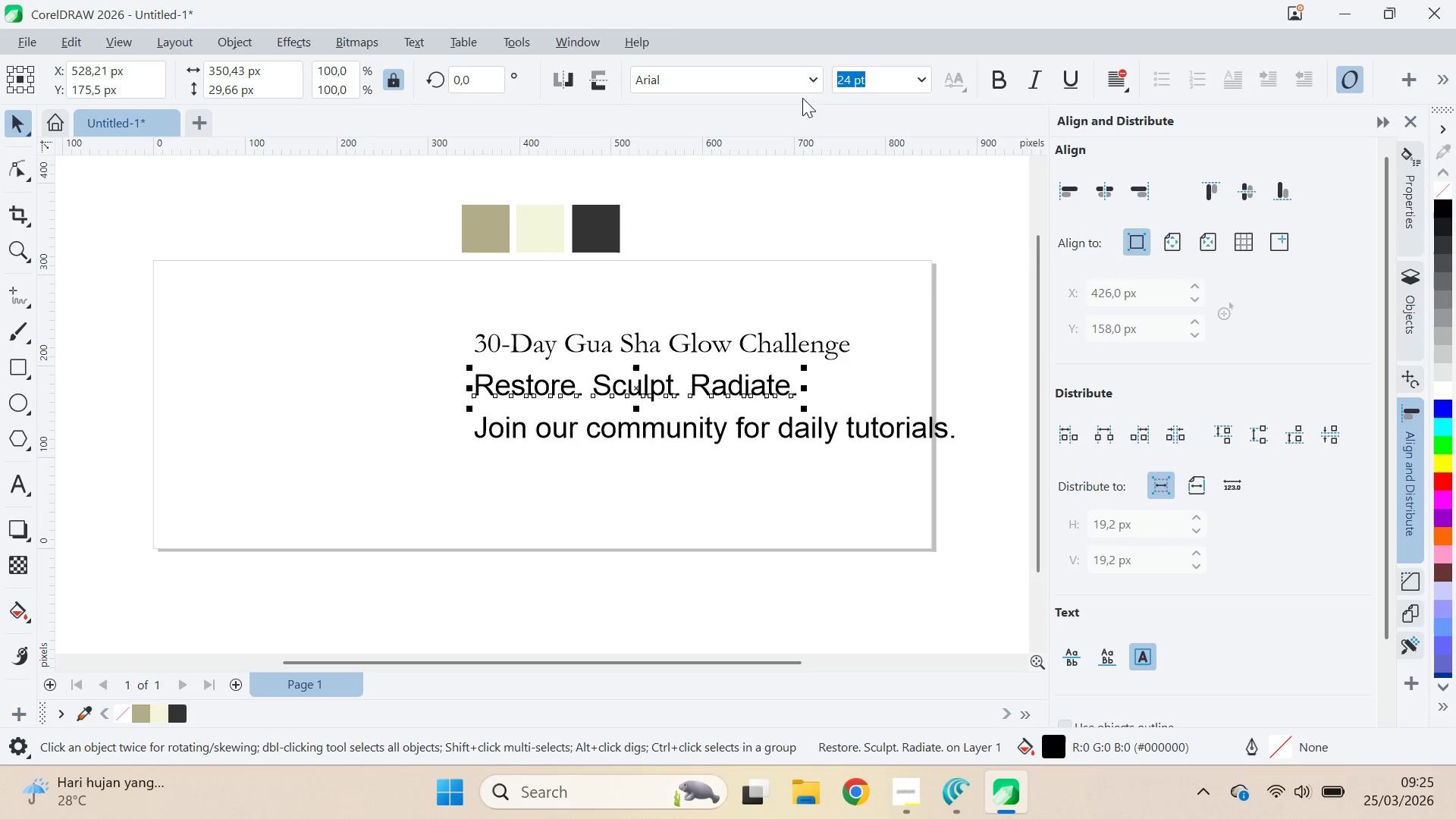 
left_click([806, 74])
 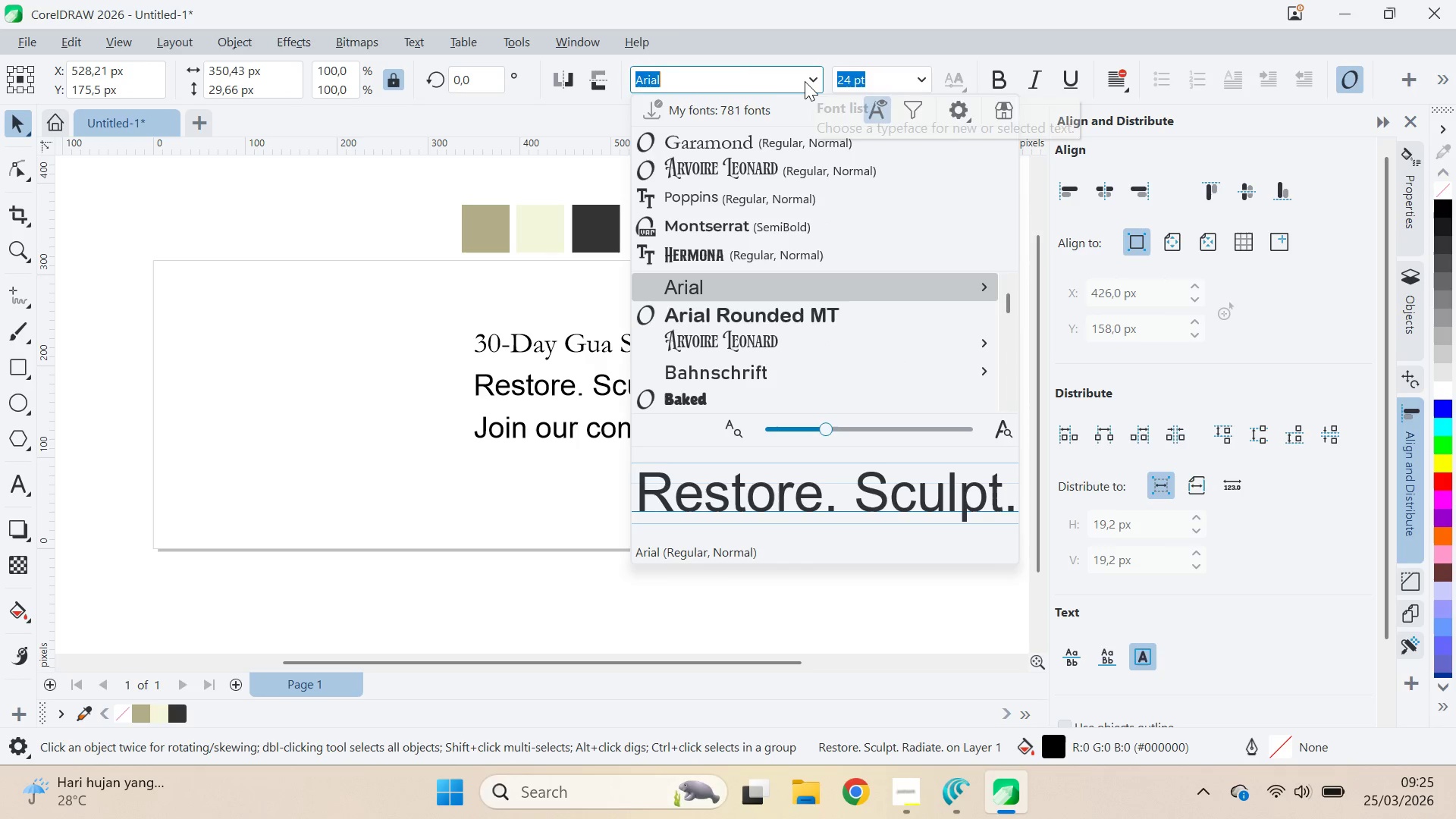 
type(ox)
 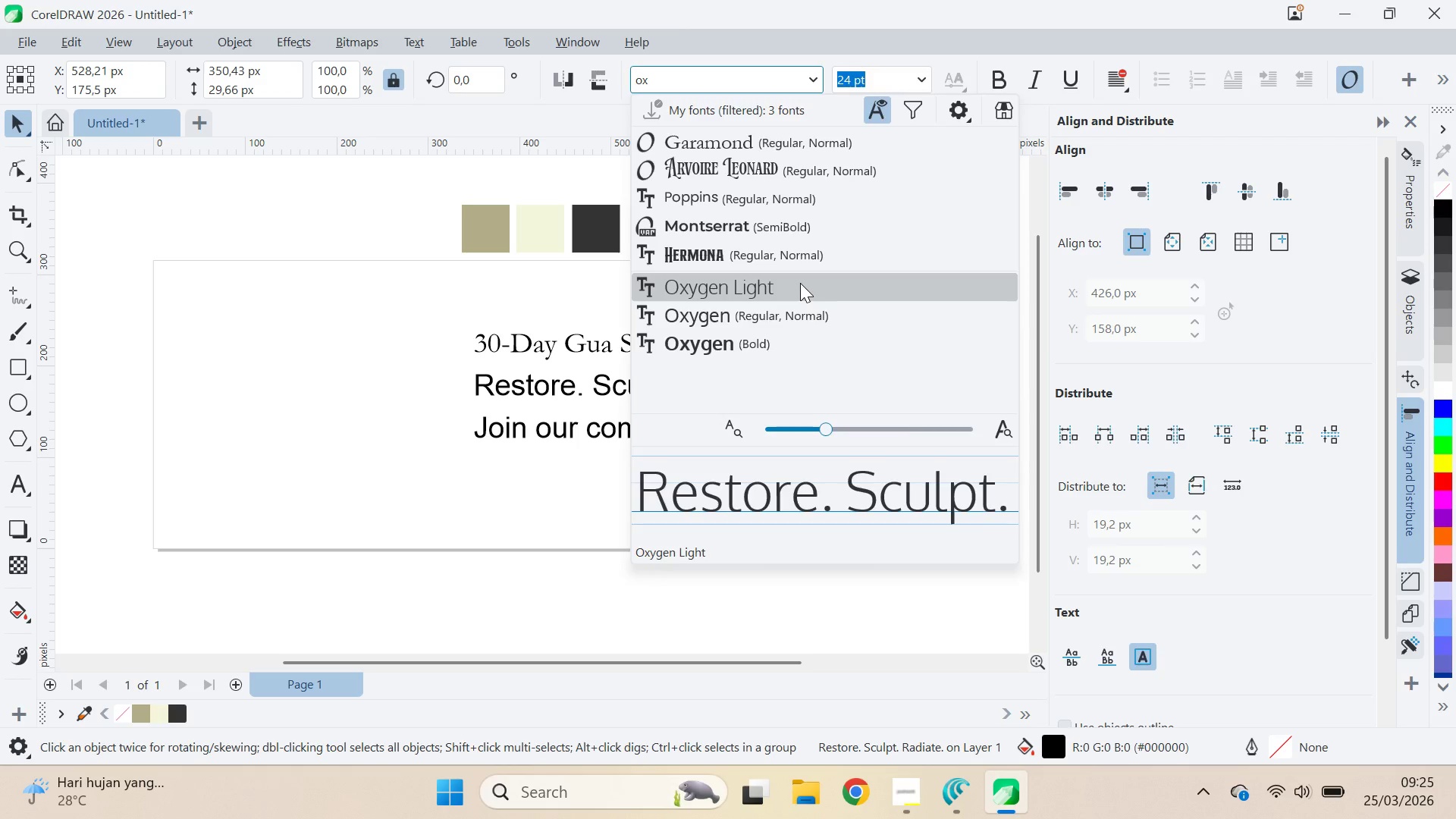 
left_click([805, 285])
 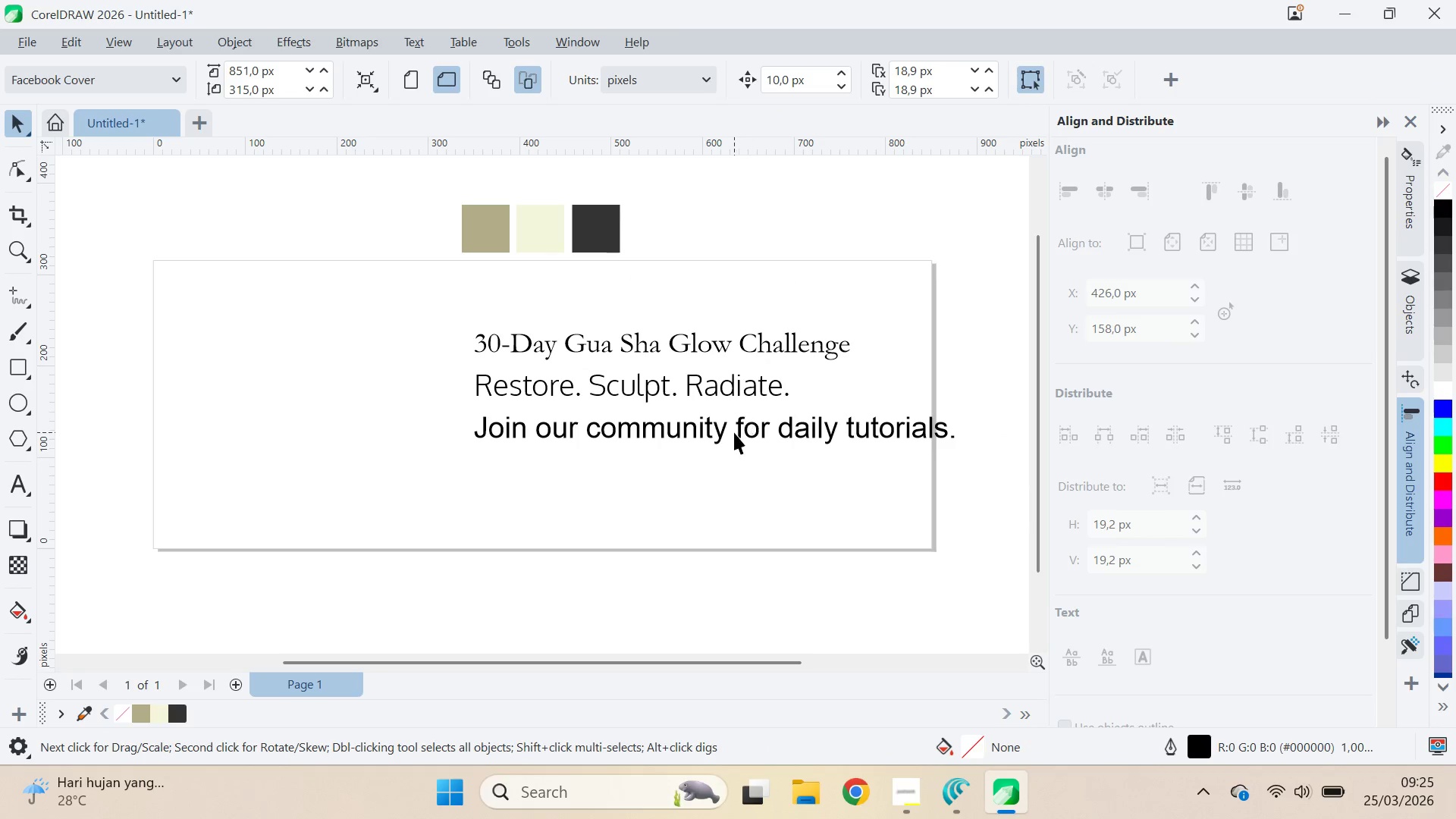 
left_click([734, 432])
 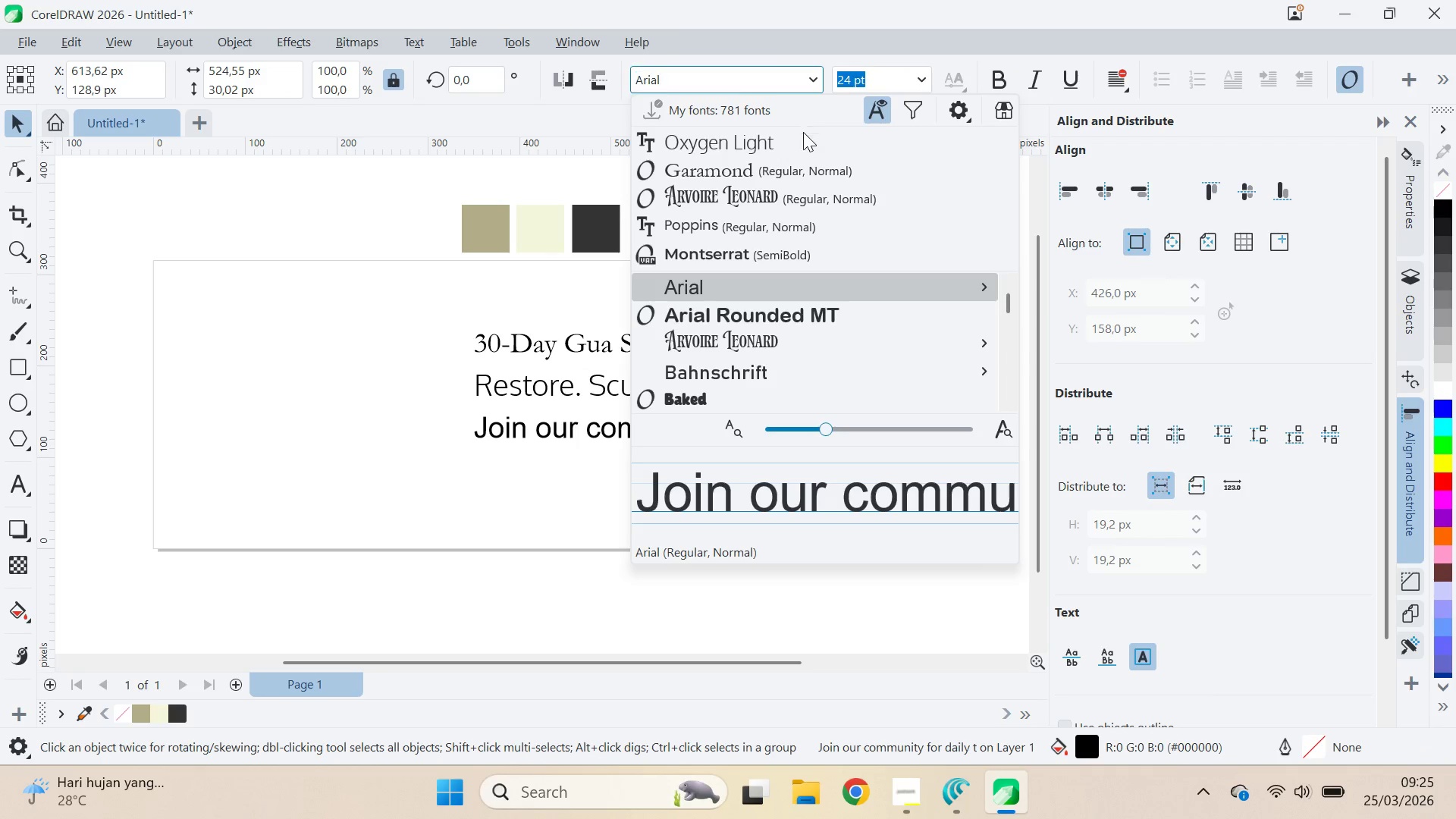 
double_click([922, 285])
 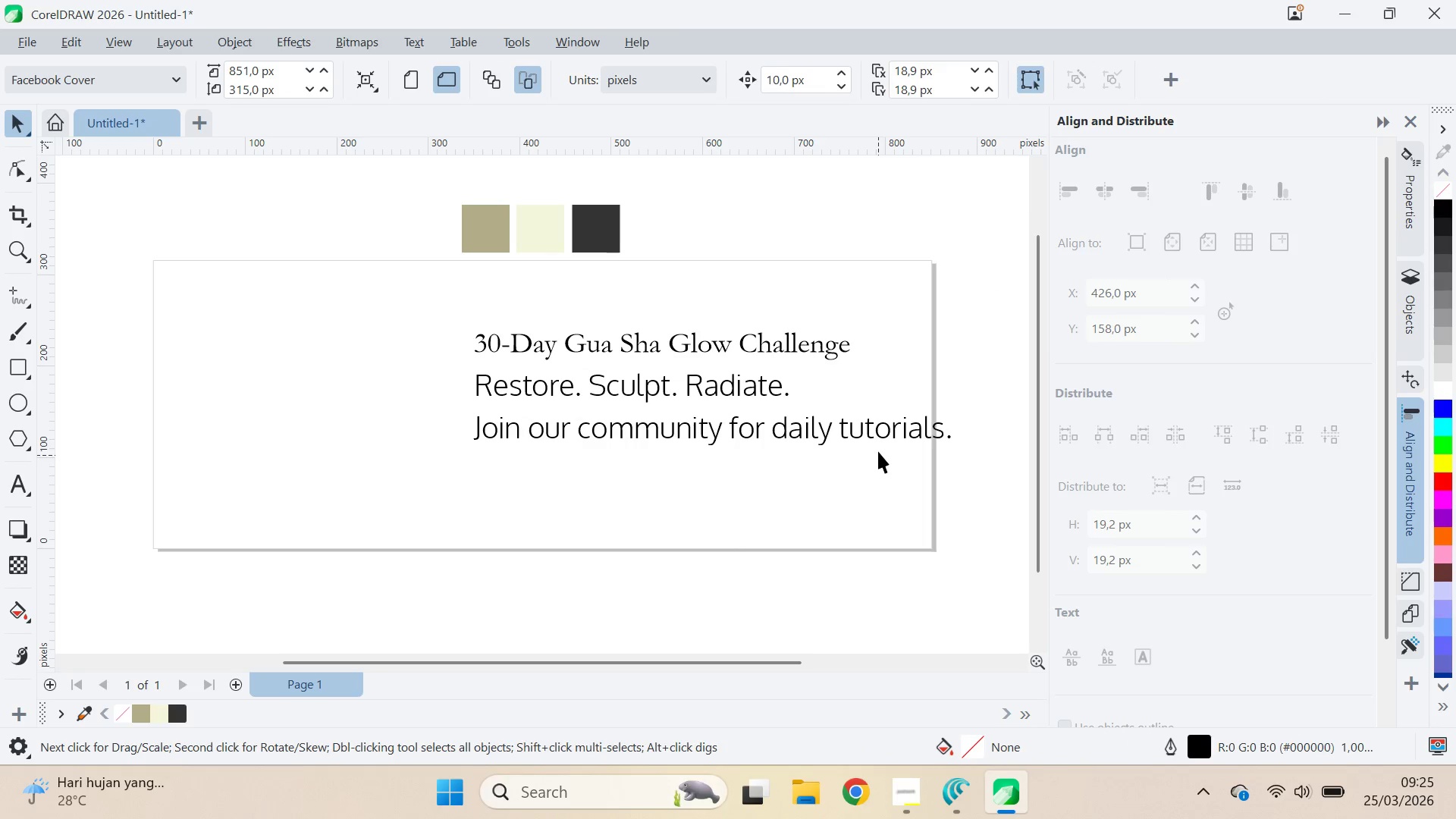 
left_click_drag(start_coordinate=[877, 431], to_coordinate=[876, 466])
 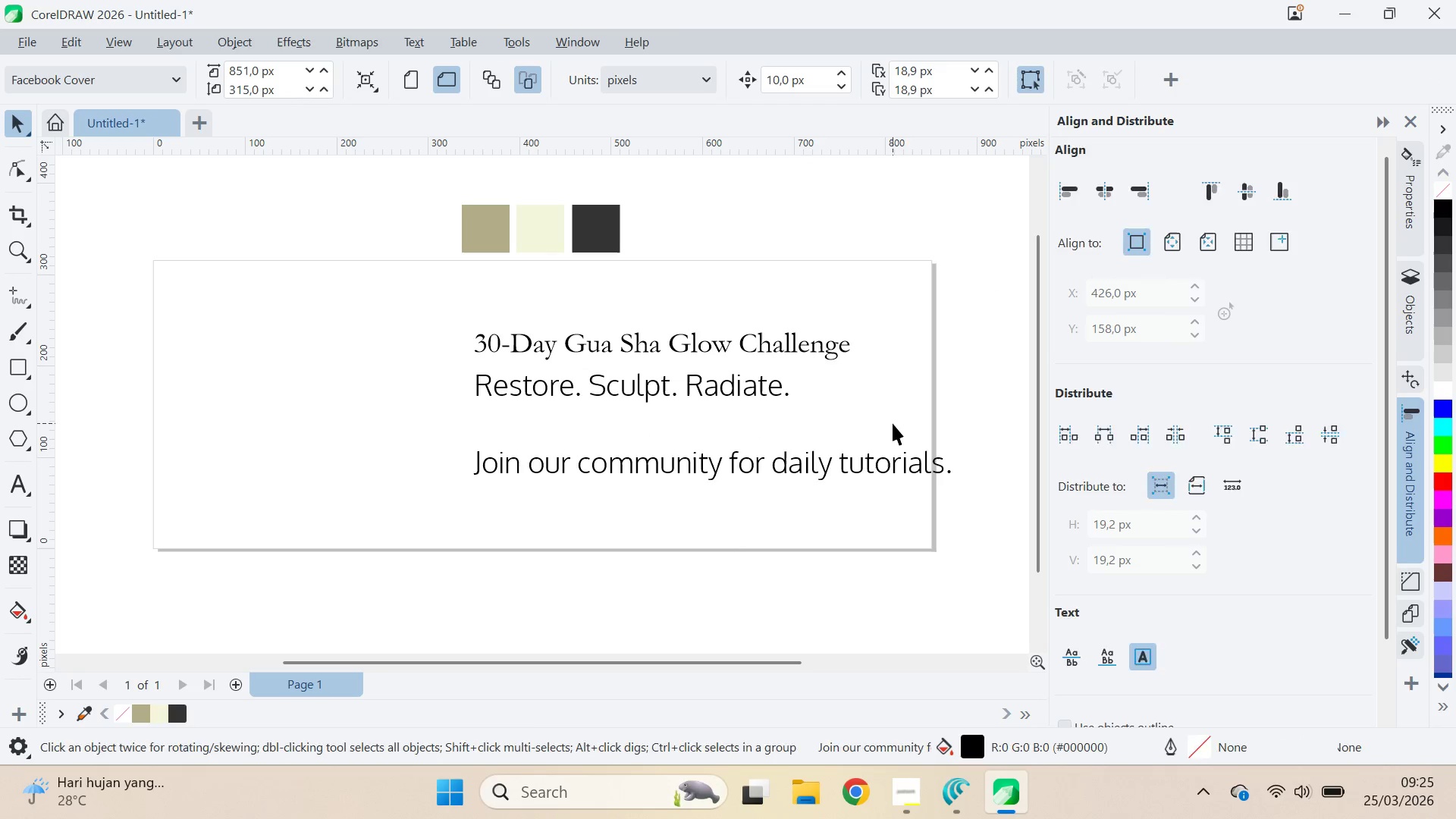 
hold_key(key=ShiftLeft, duration=0.5)
 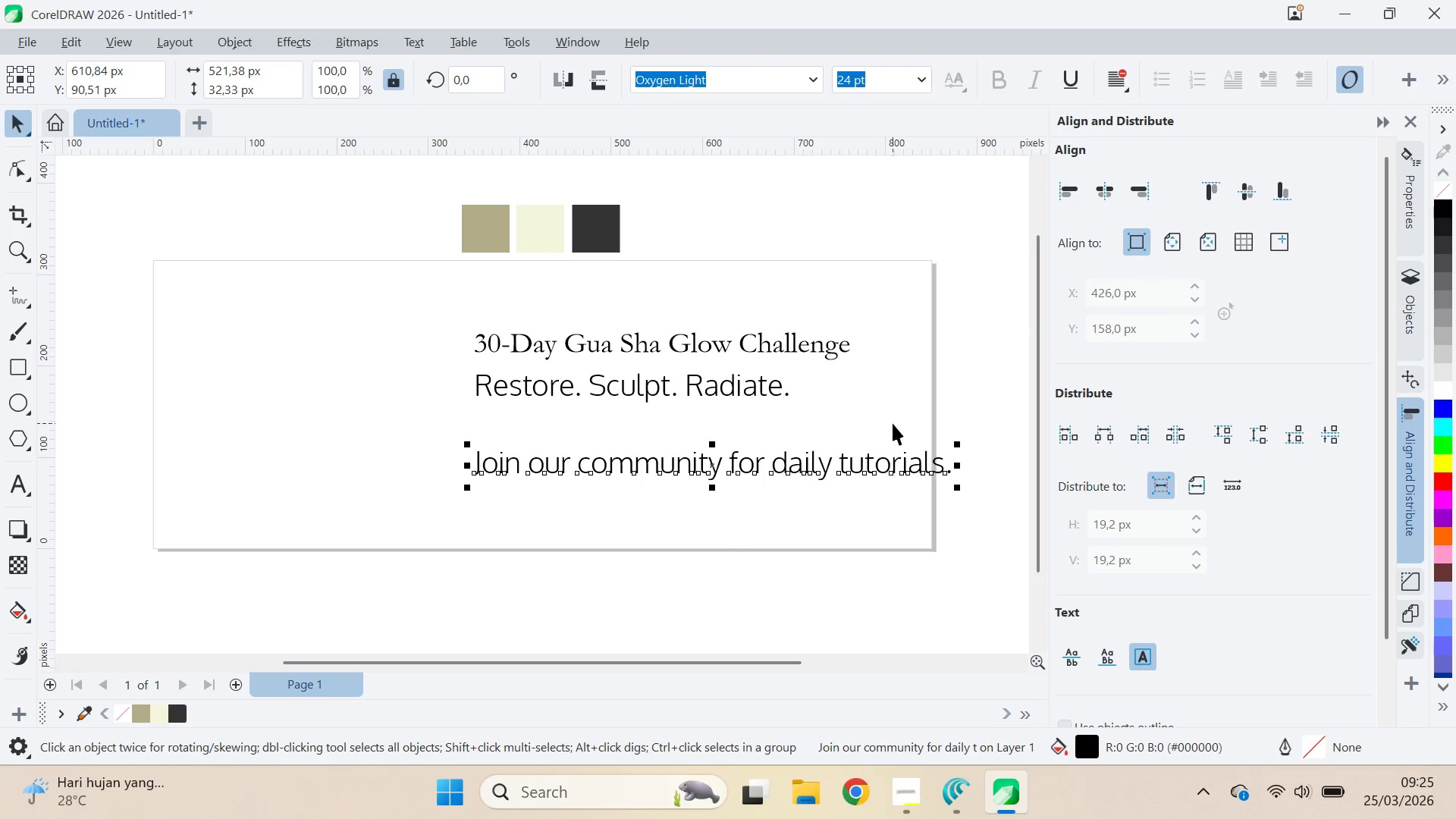 
left_click([893, 423])
 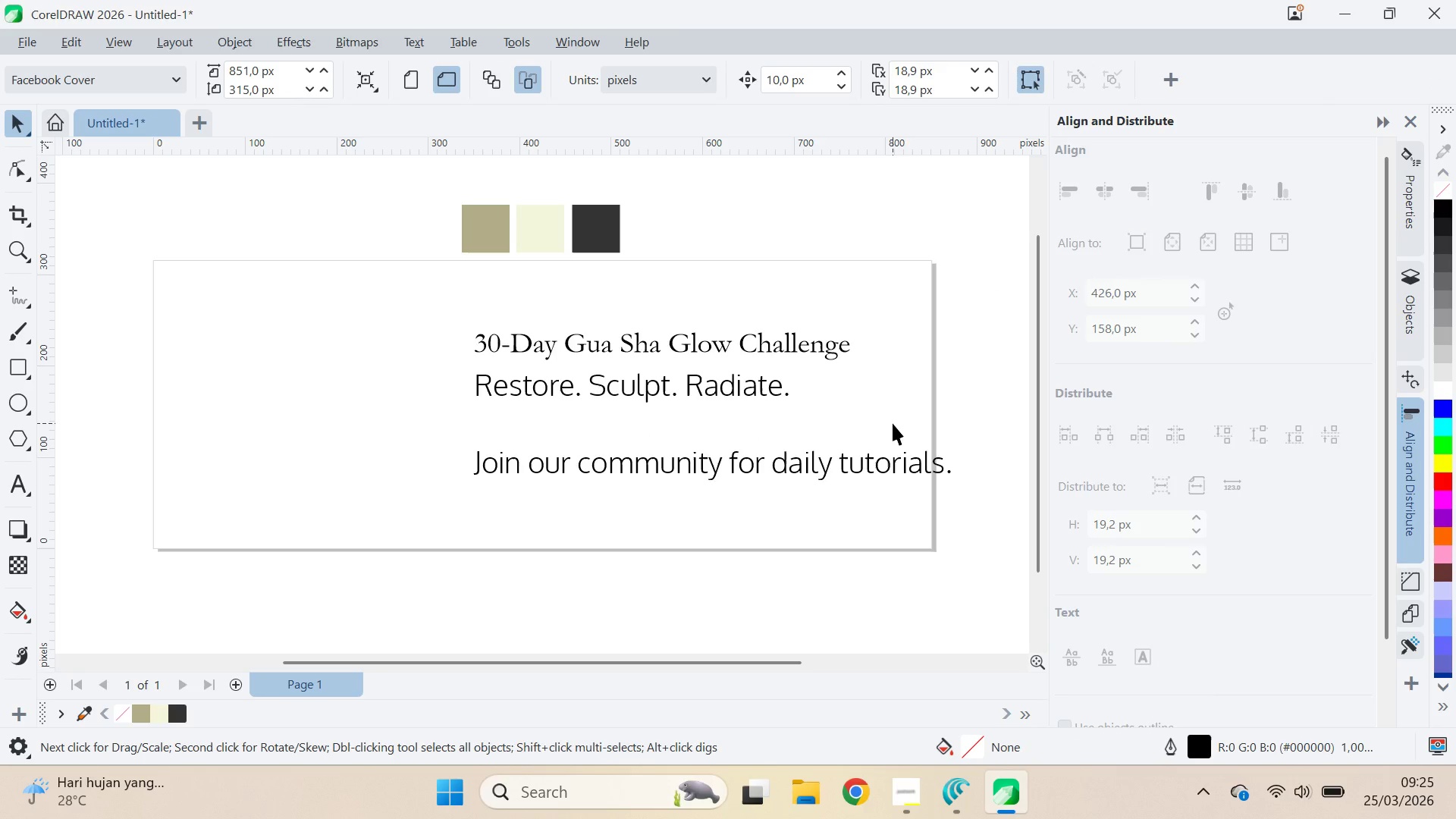 
key(Alt+Tab)
 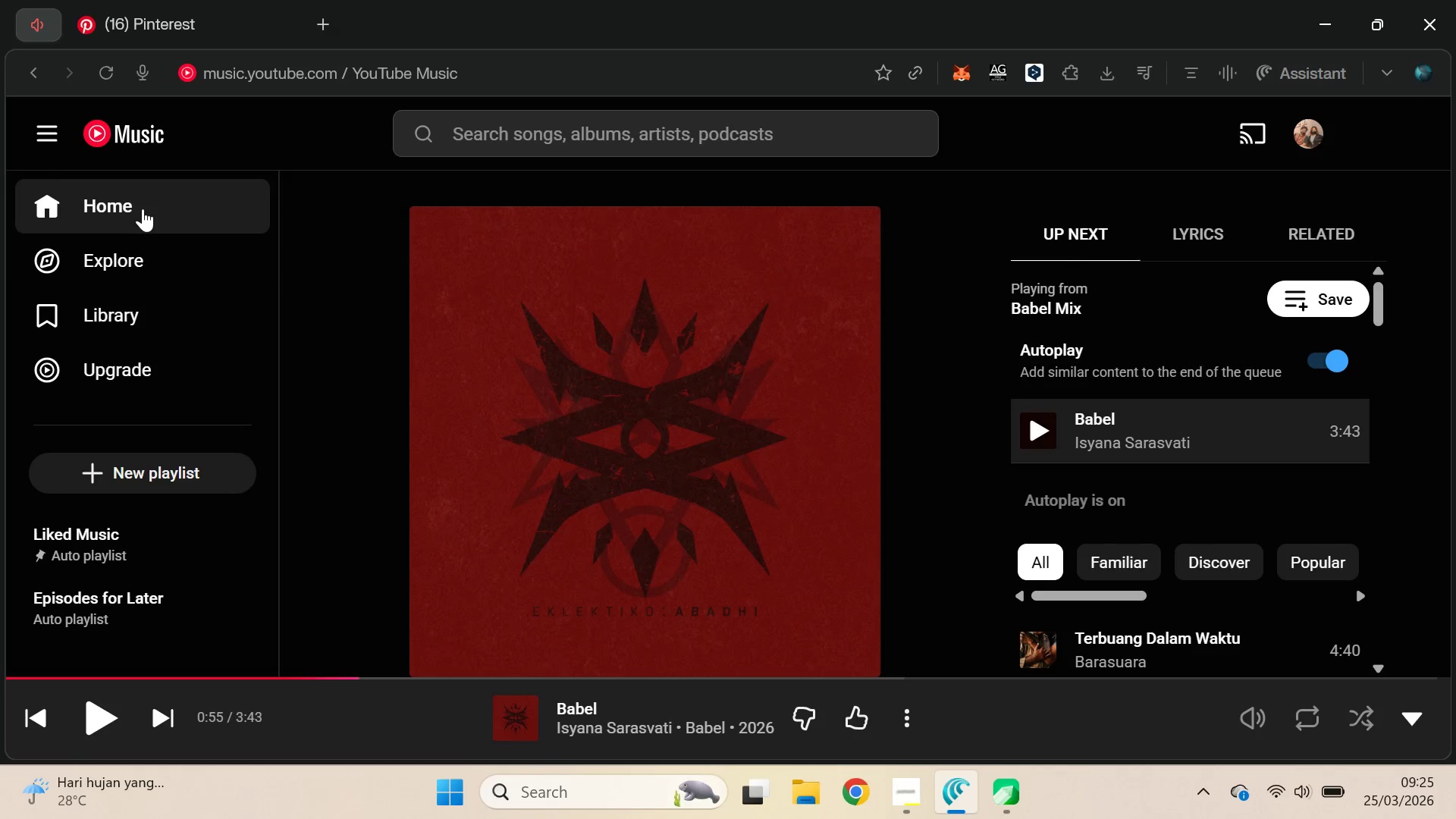 
left_click([143, 209])
 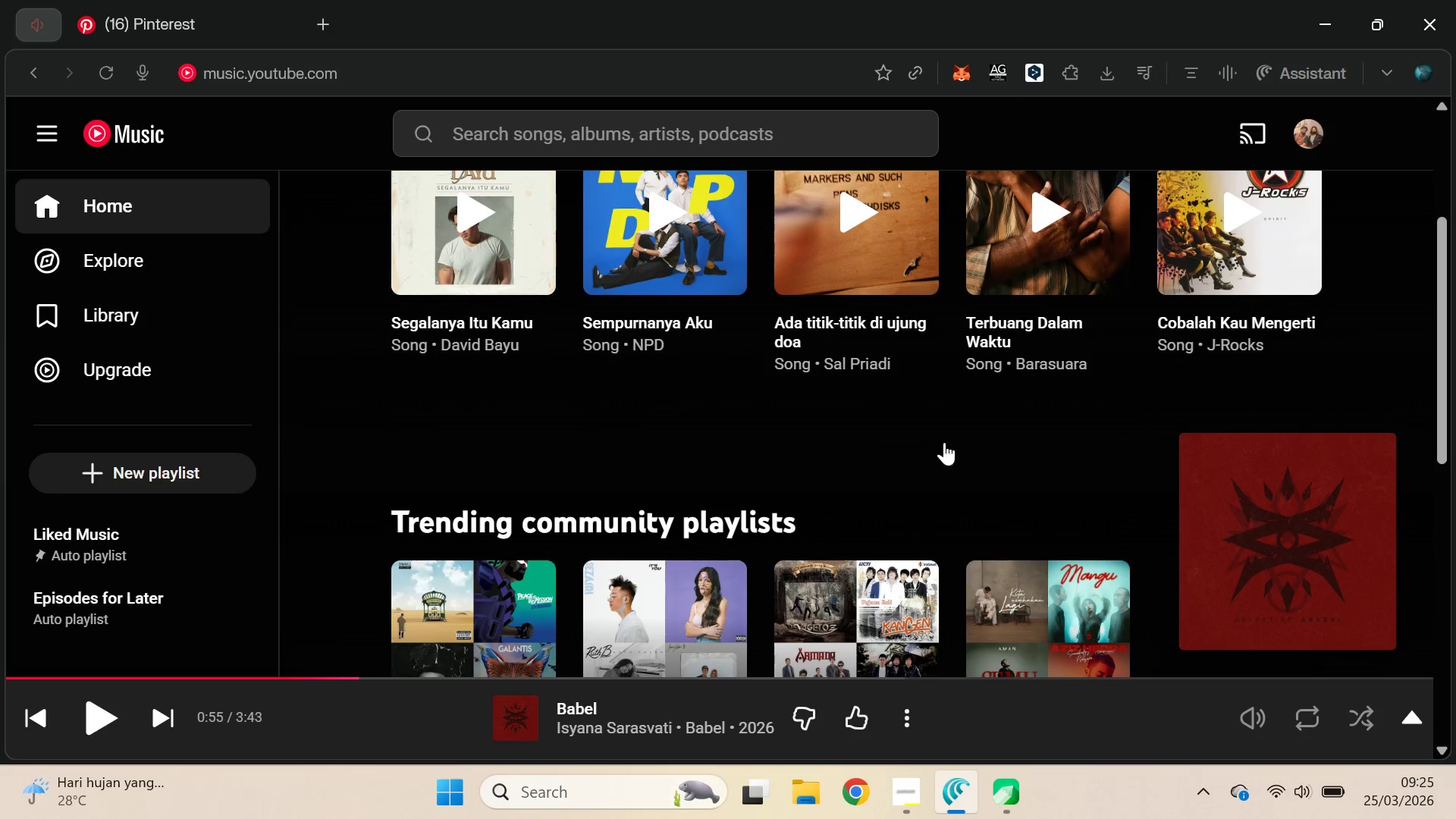 
scroll: coordinate [1002, 340], scroll_direction: down, amount: 11.0
 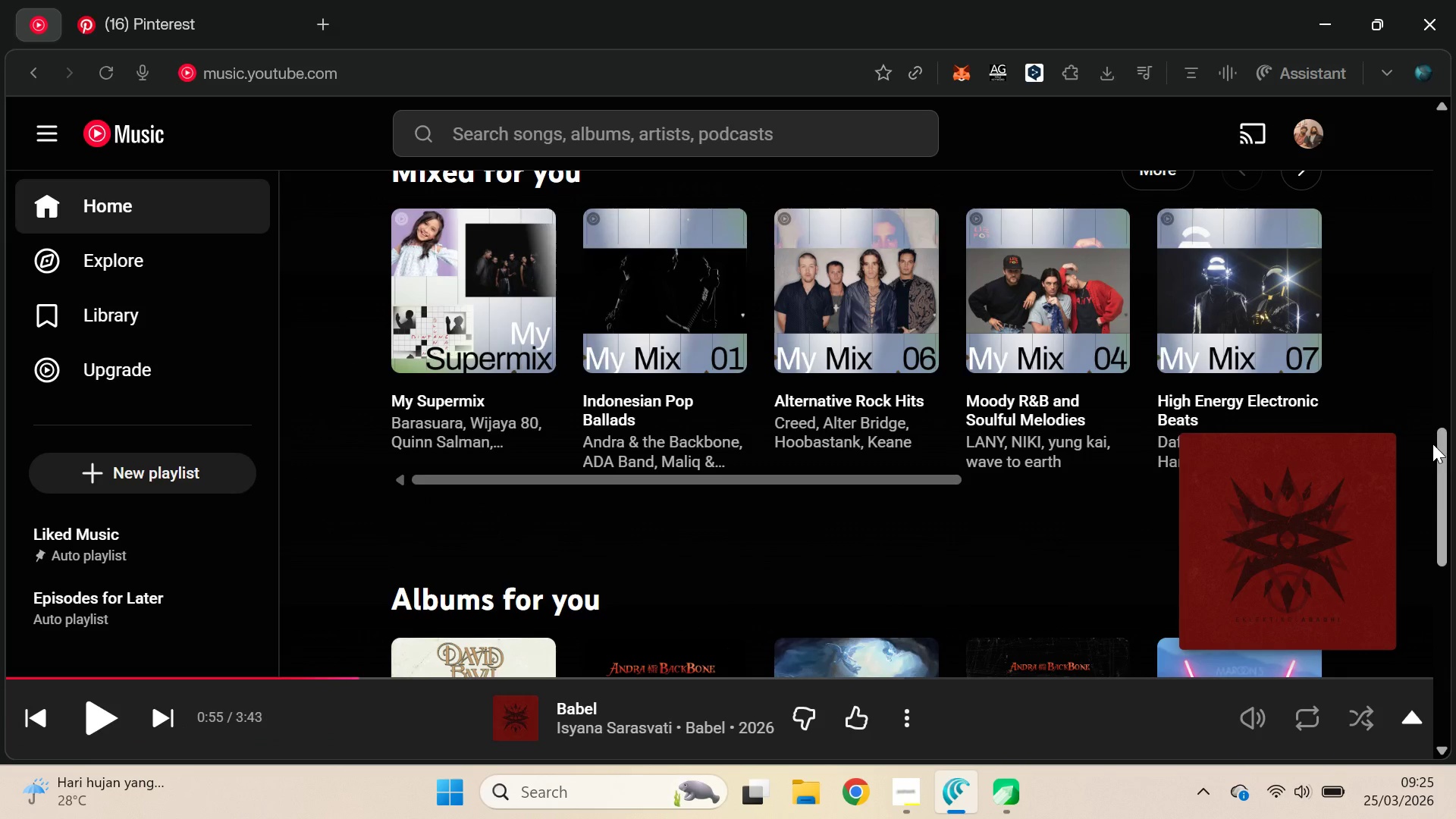 
left_click_drag(start_coordinate=[1438, 447], to_coordinate=[1455, 722])
 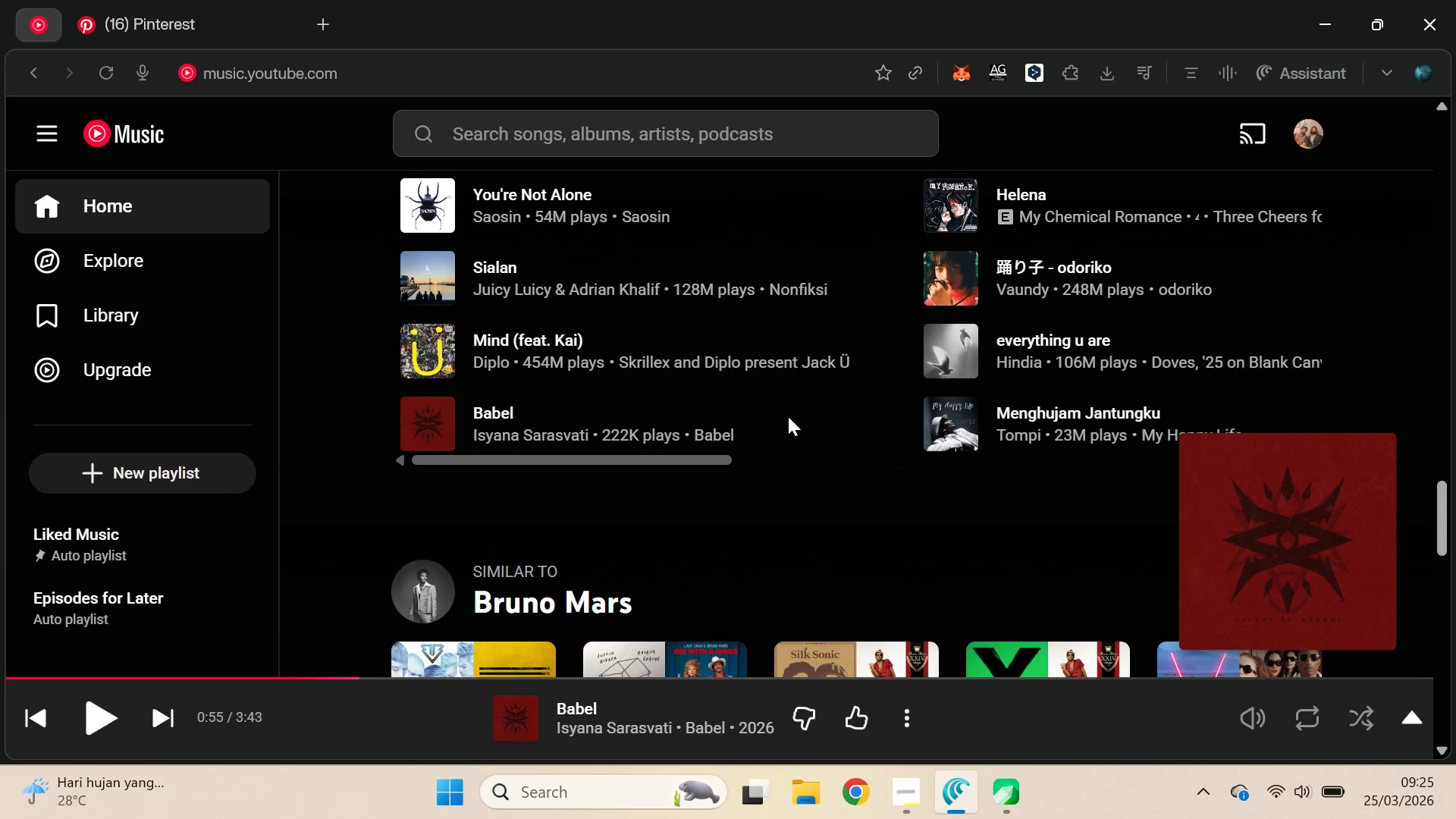 
left_click_drag(start_coordinate=[613, 461], to_coordinate=[937, 453])
 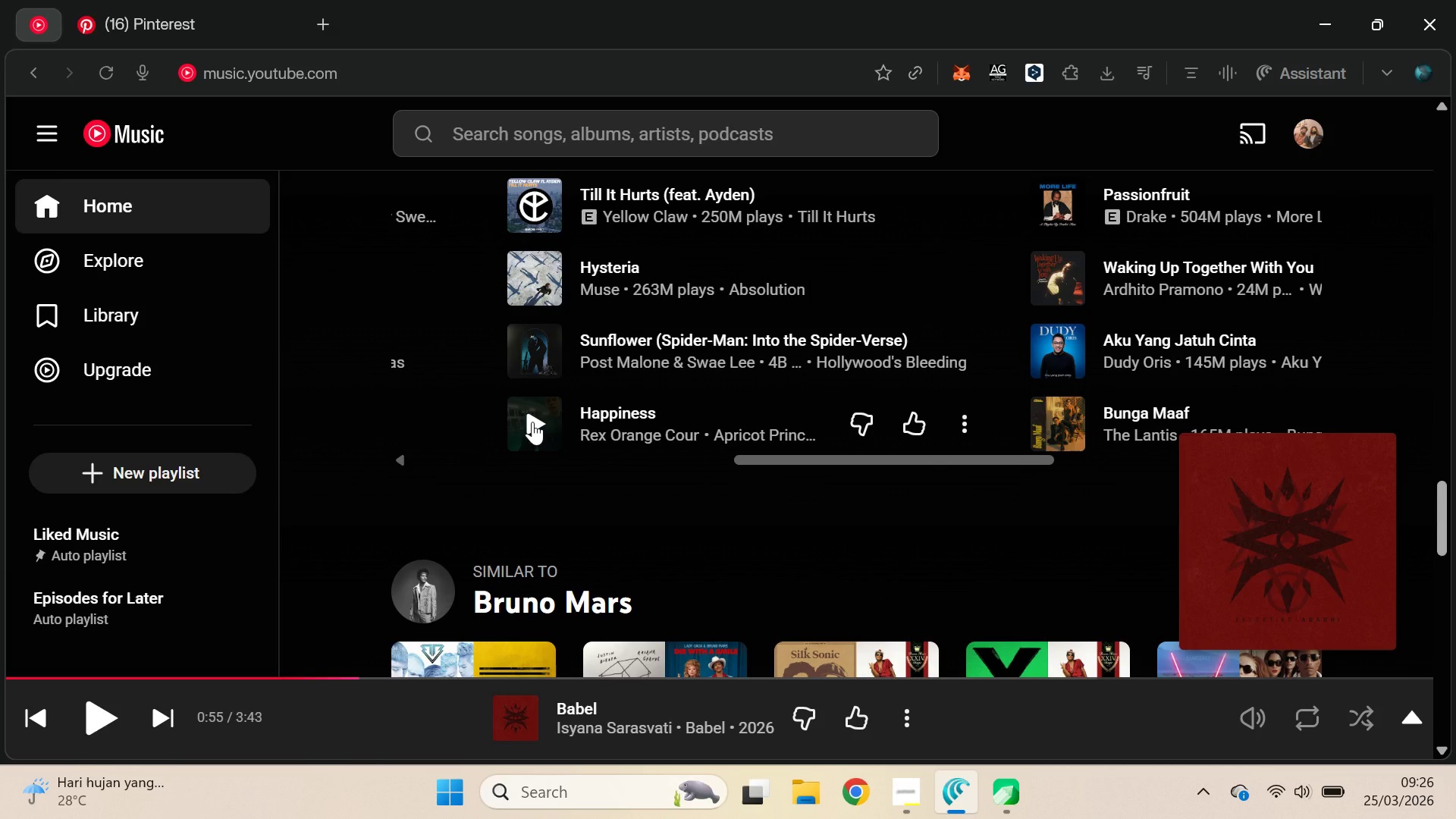 
left_click([532, 422])
 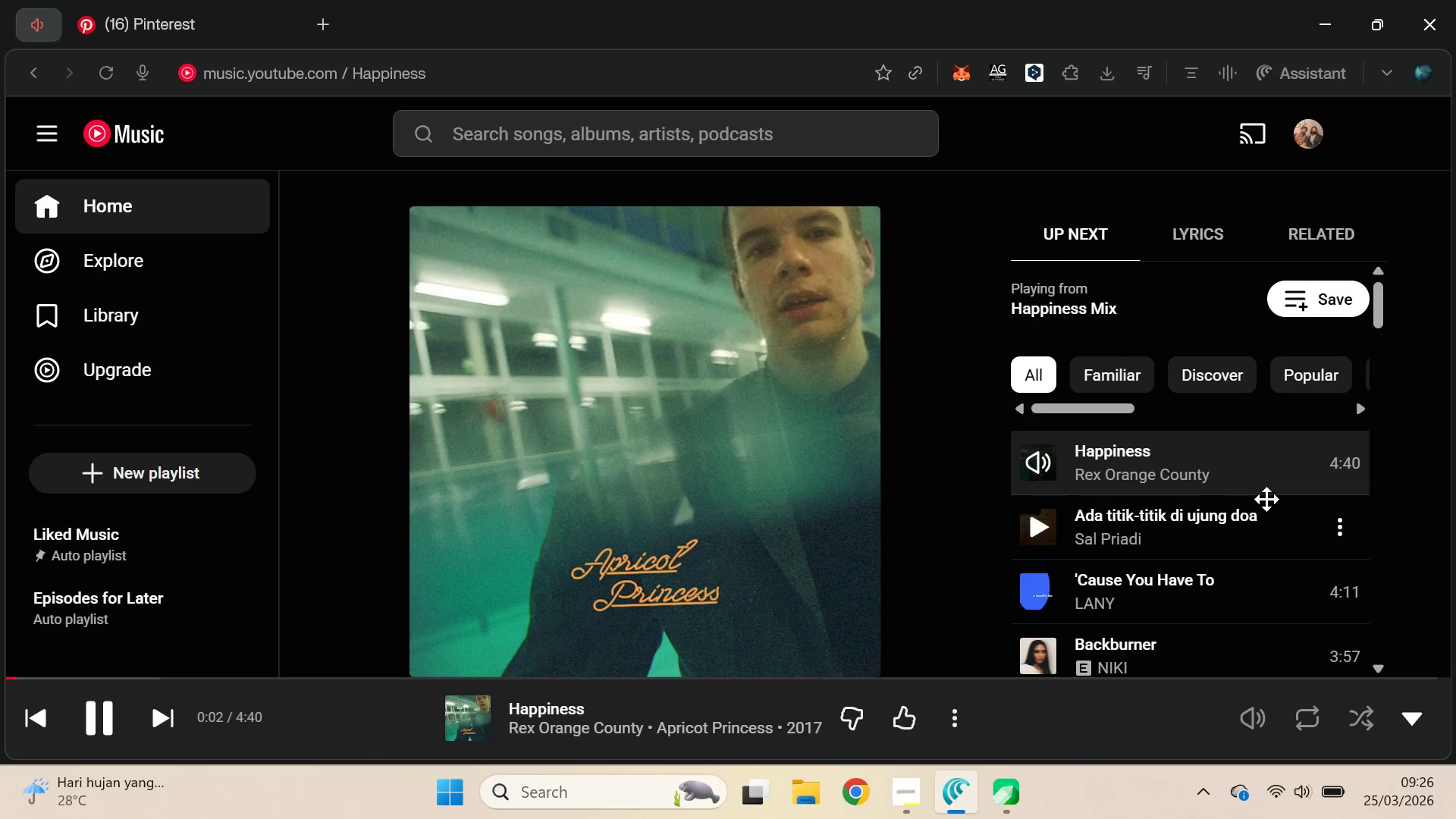 
wait(9.14)
 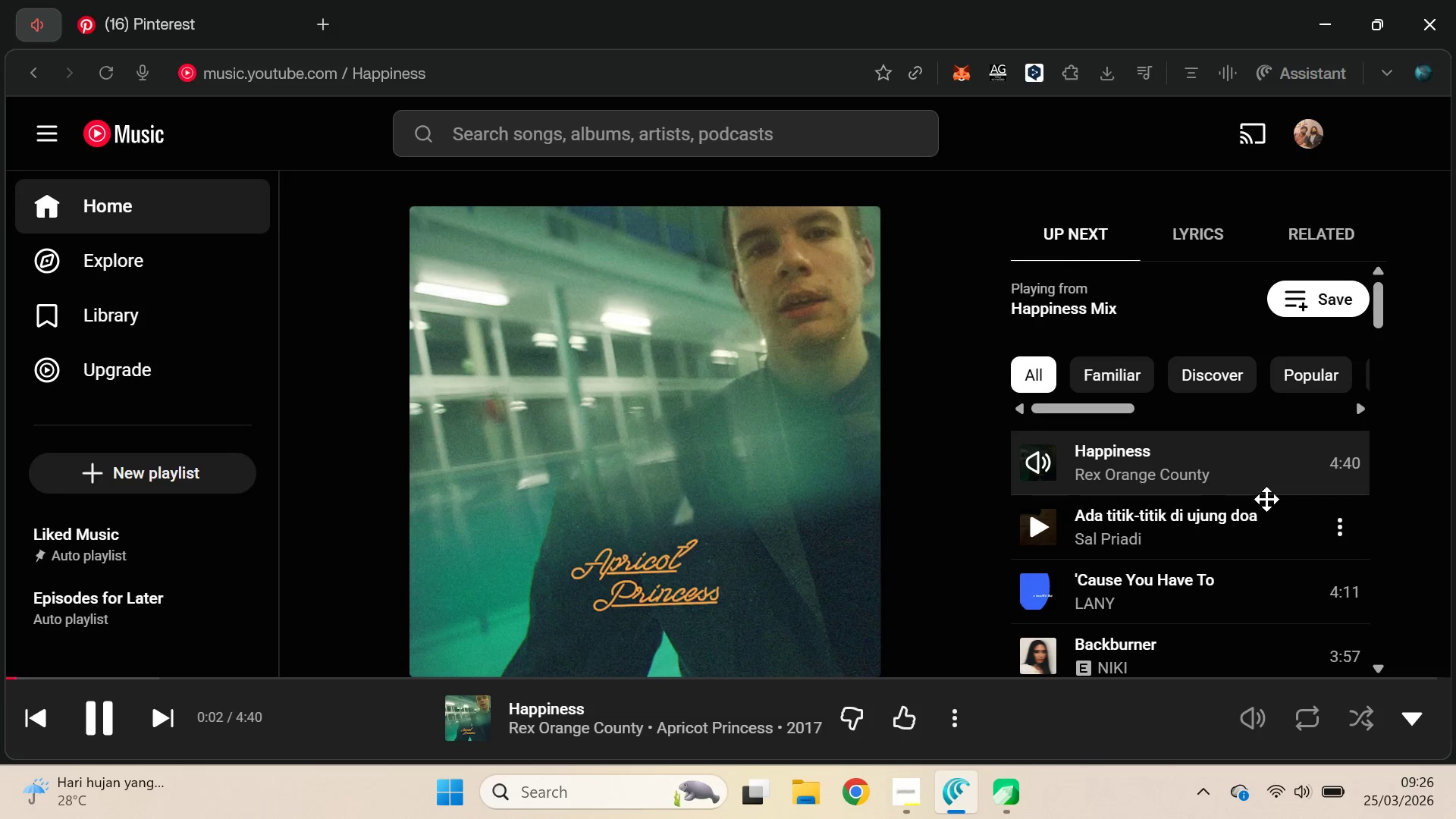 
type(rex )
 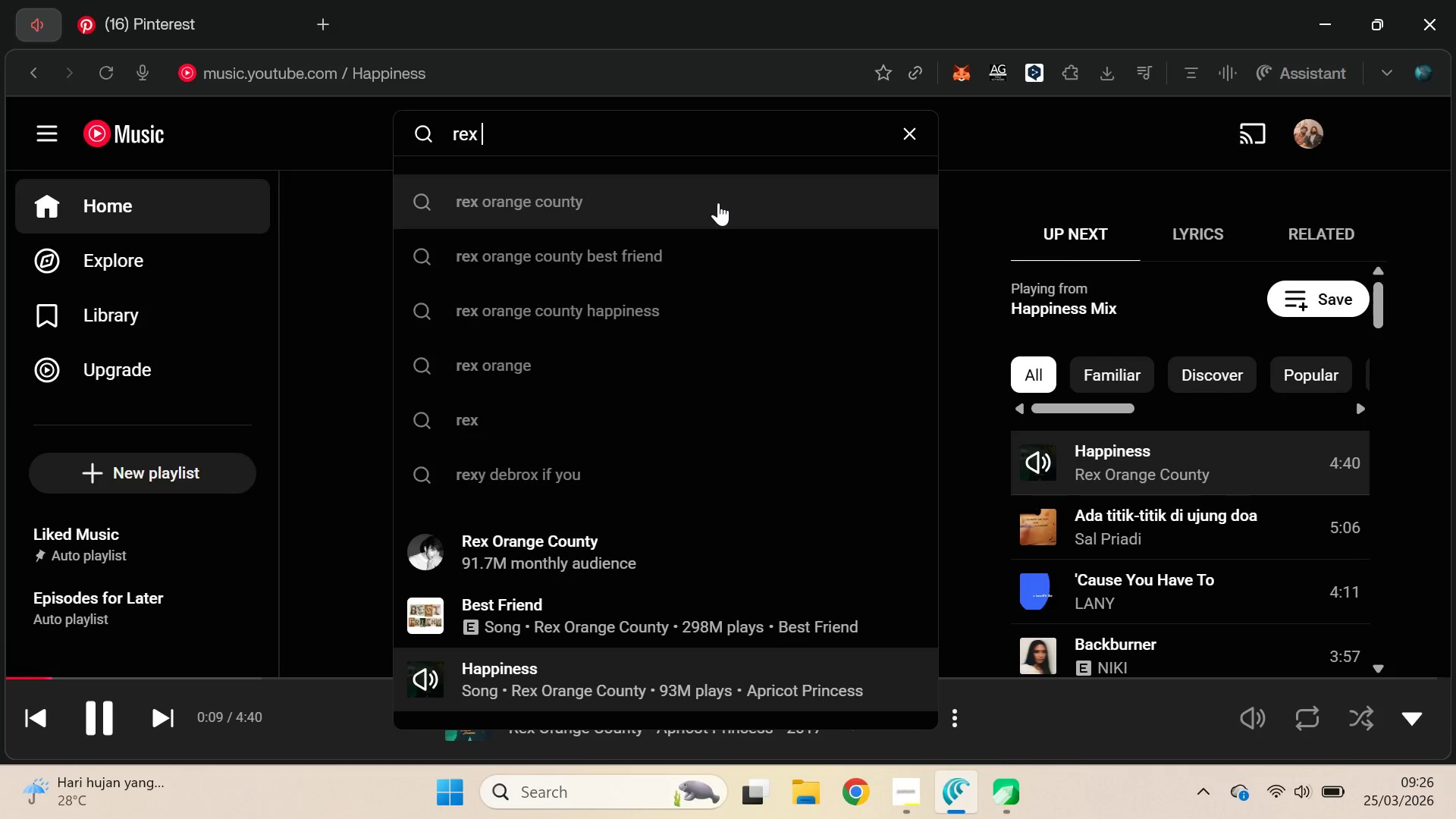 
left_click([718, 202])
 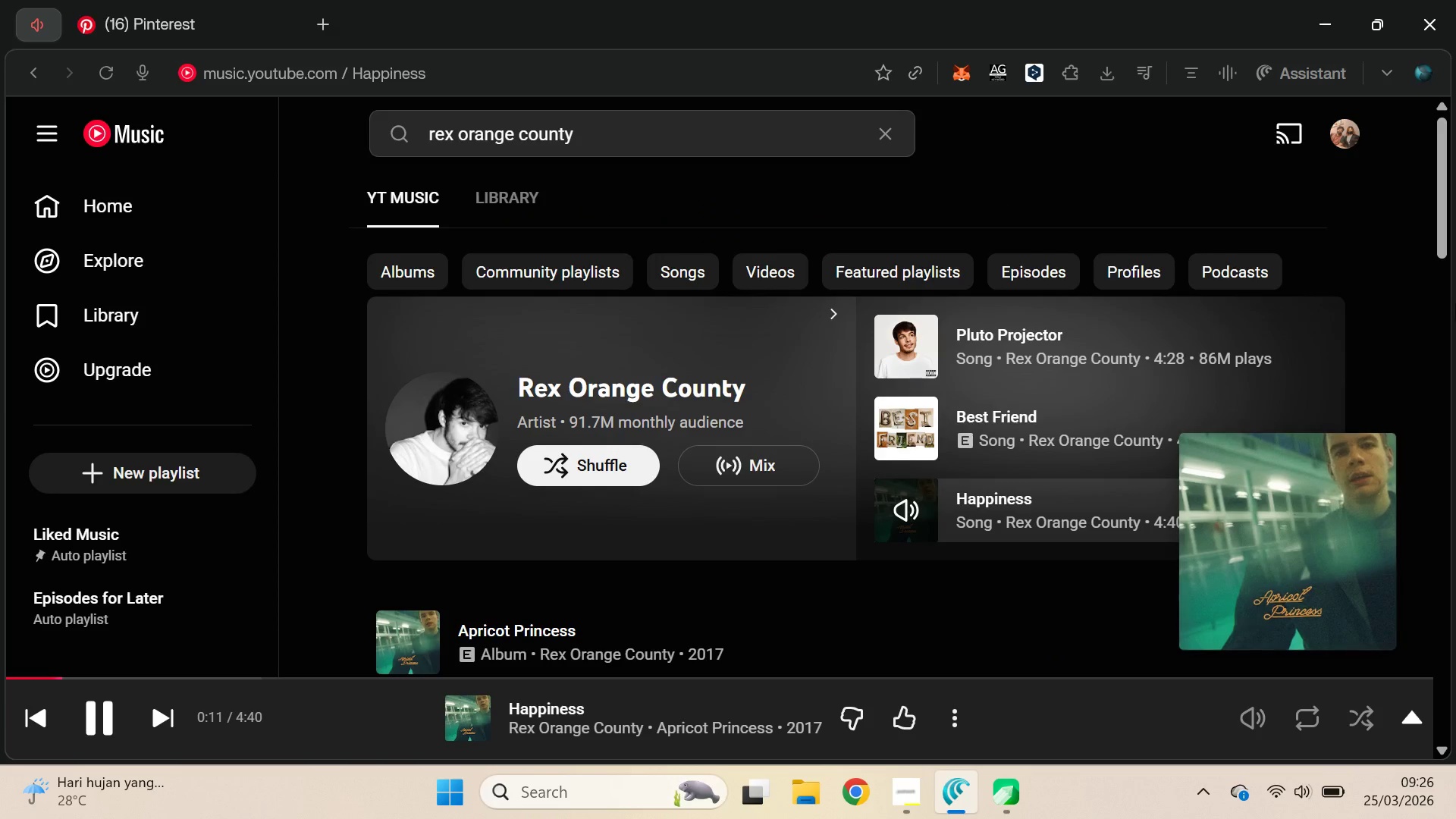 
left_click_drag(start_coordinate=[1444, 230], to_coordinate=[1455, 289])
 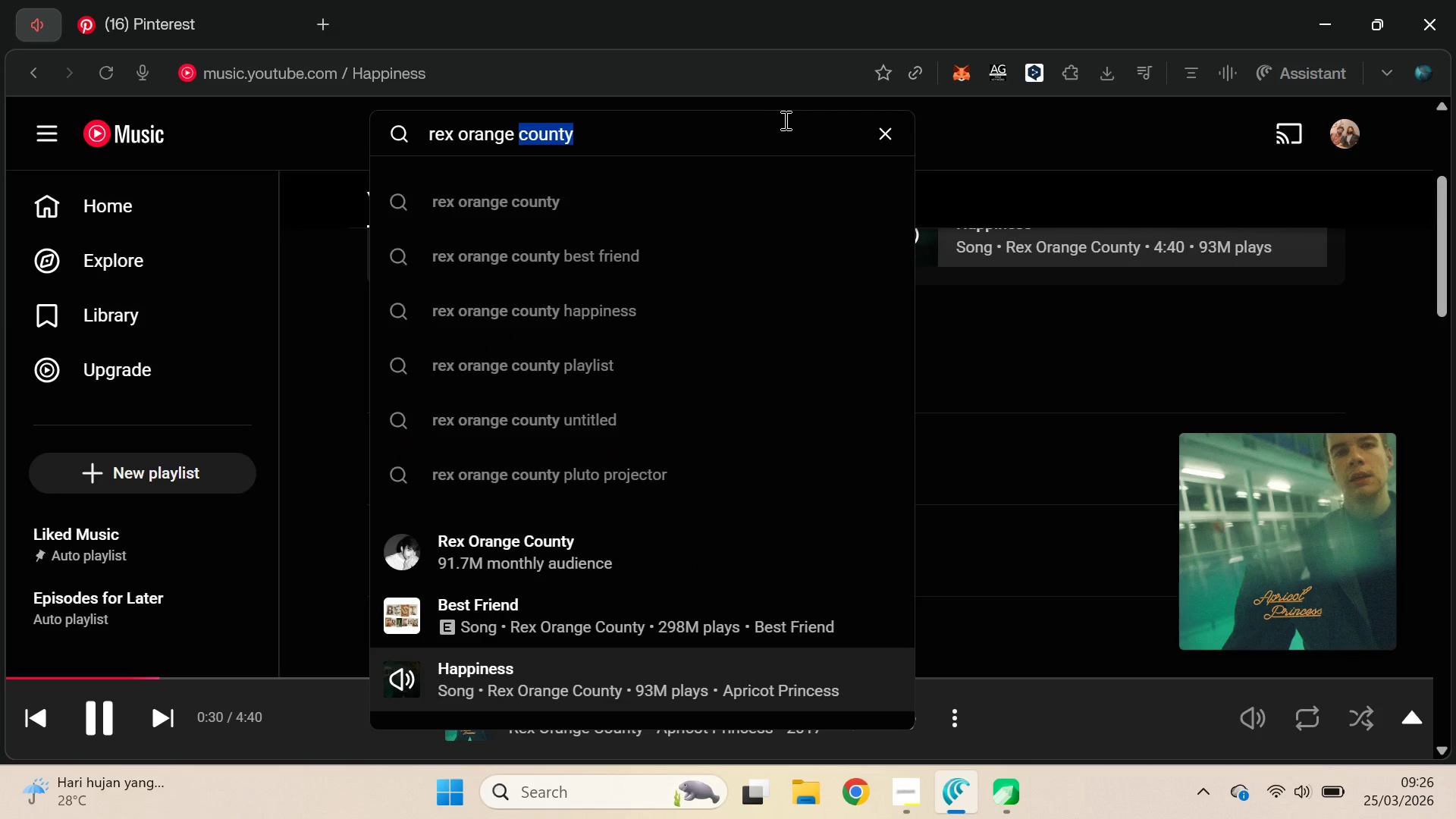 
key(Control+A)
 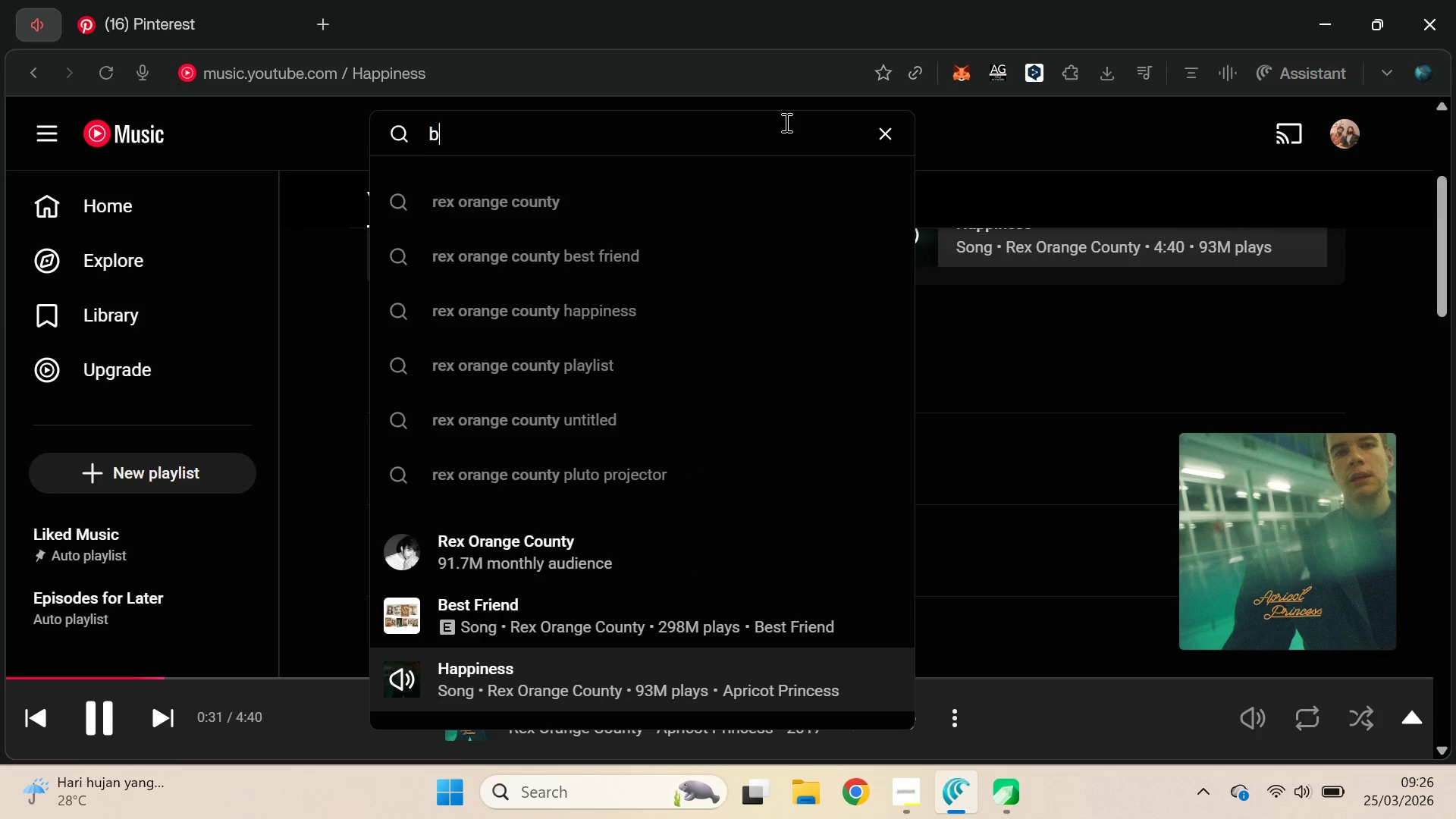 
type(best)
 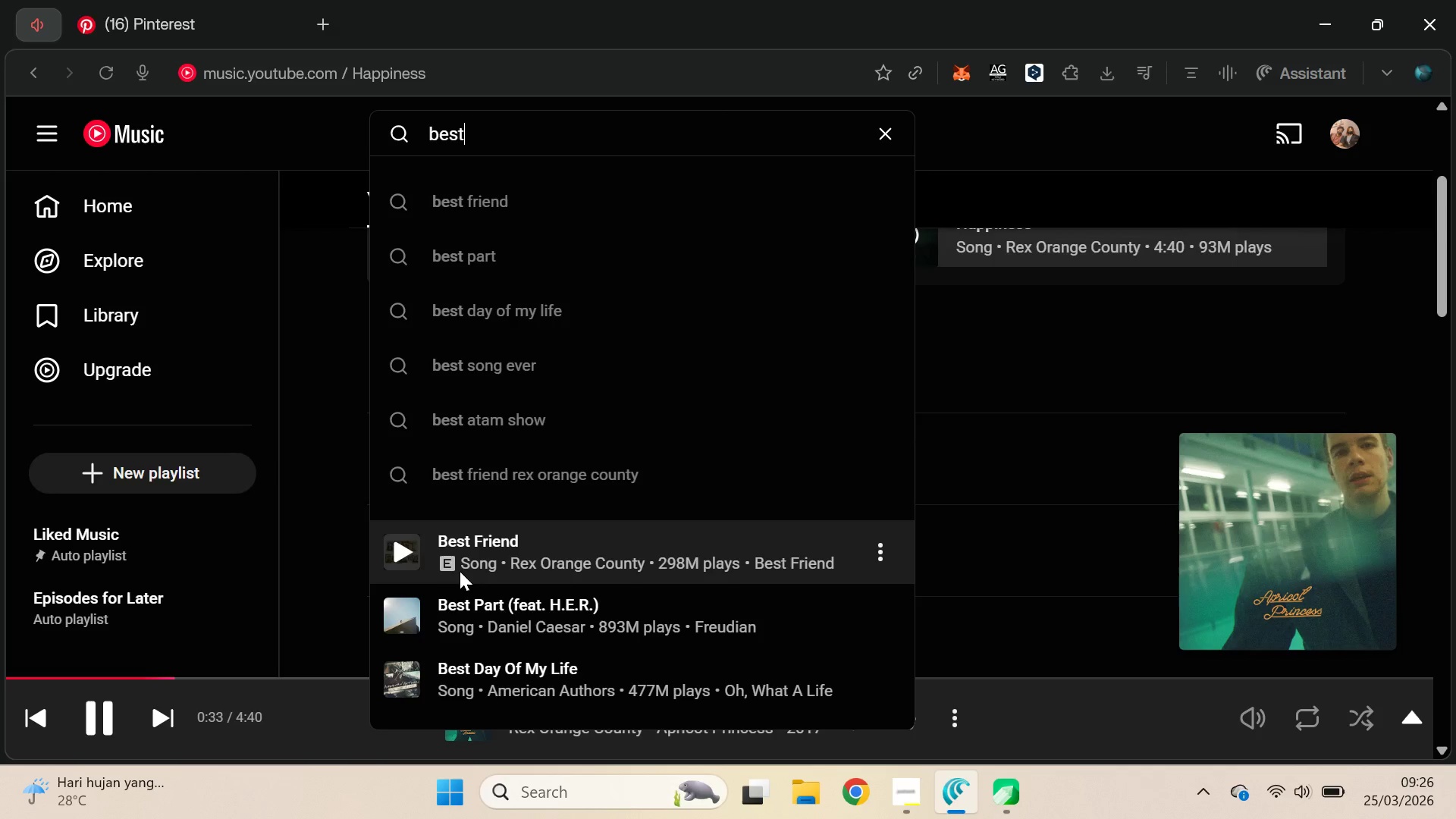 
left_click([412, 553])
 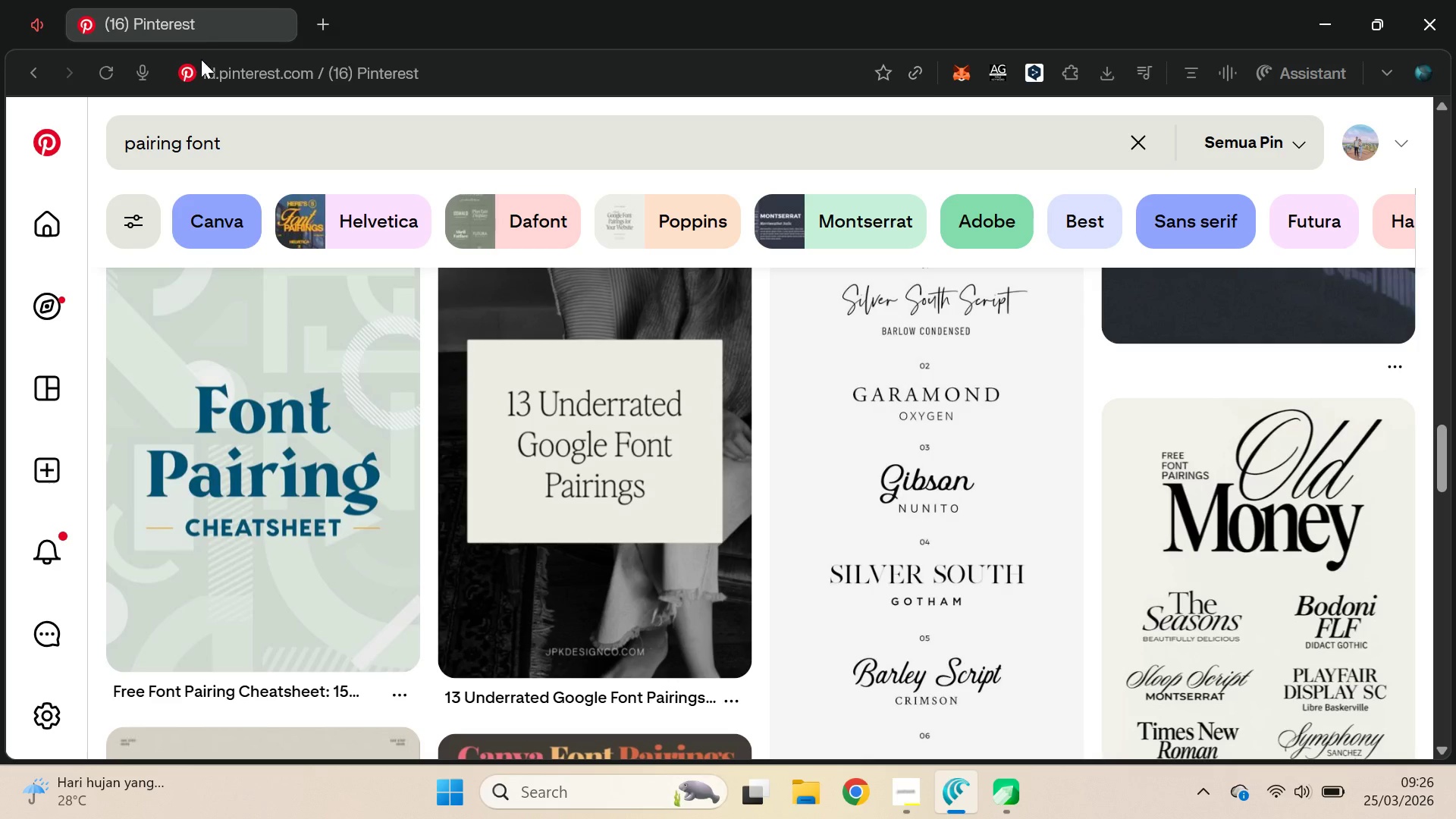 
key(Alt+AltLeft)
 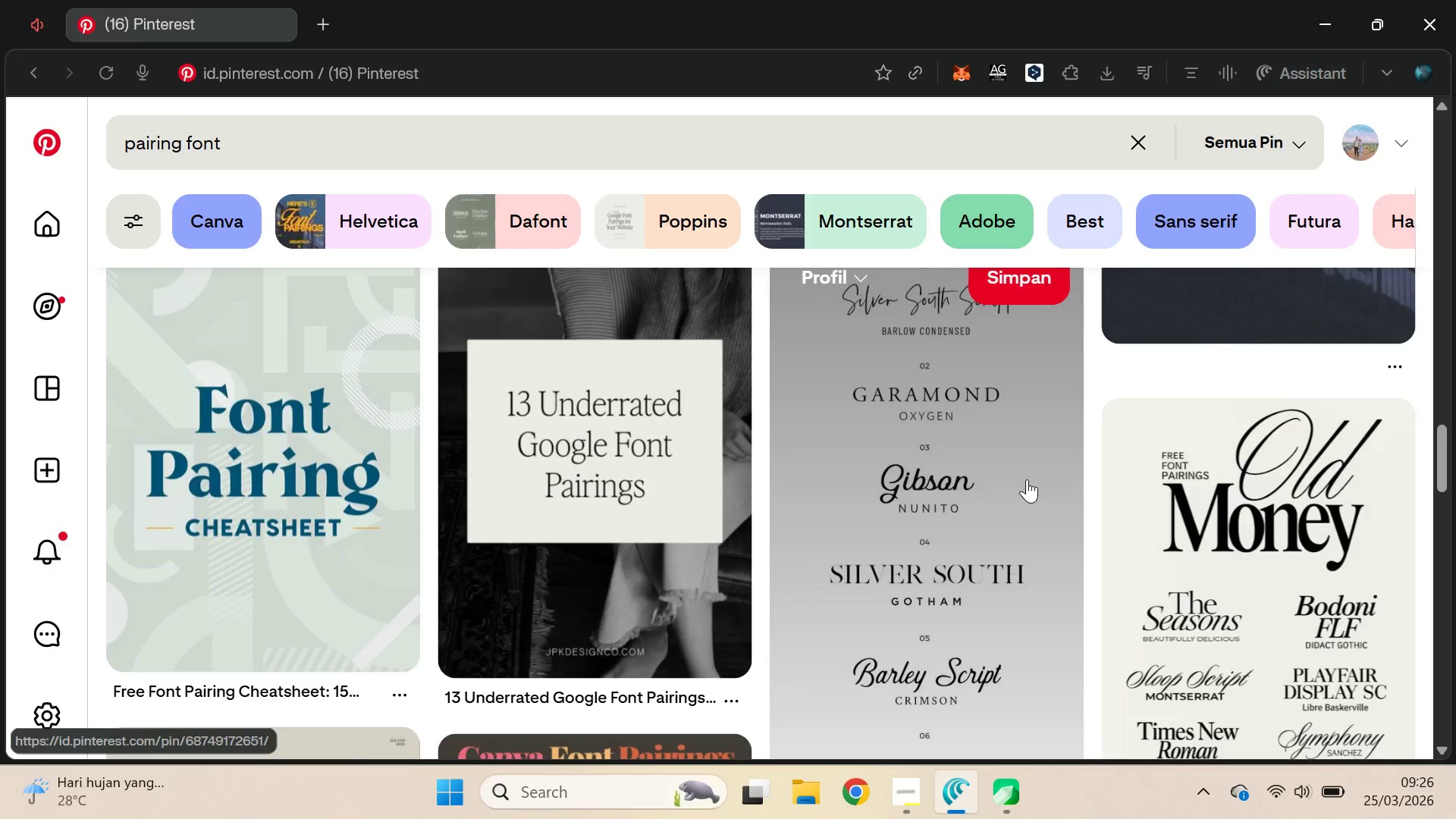 
key(Alt+Tab)
 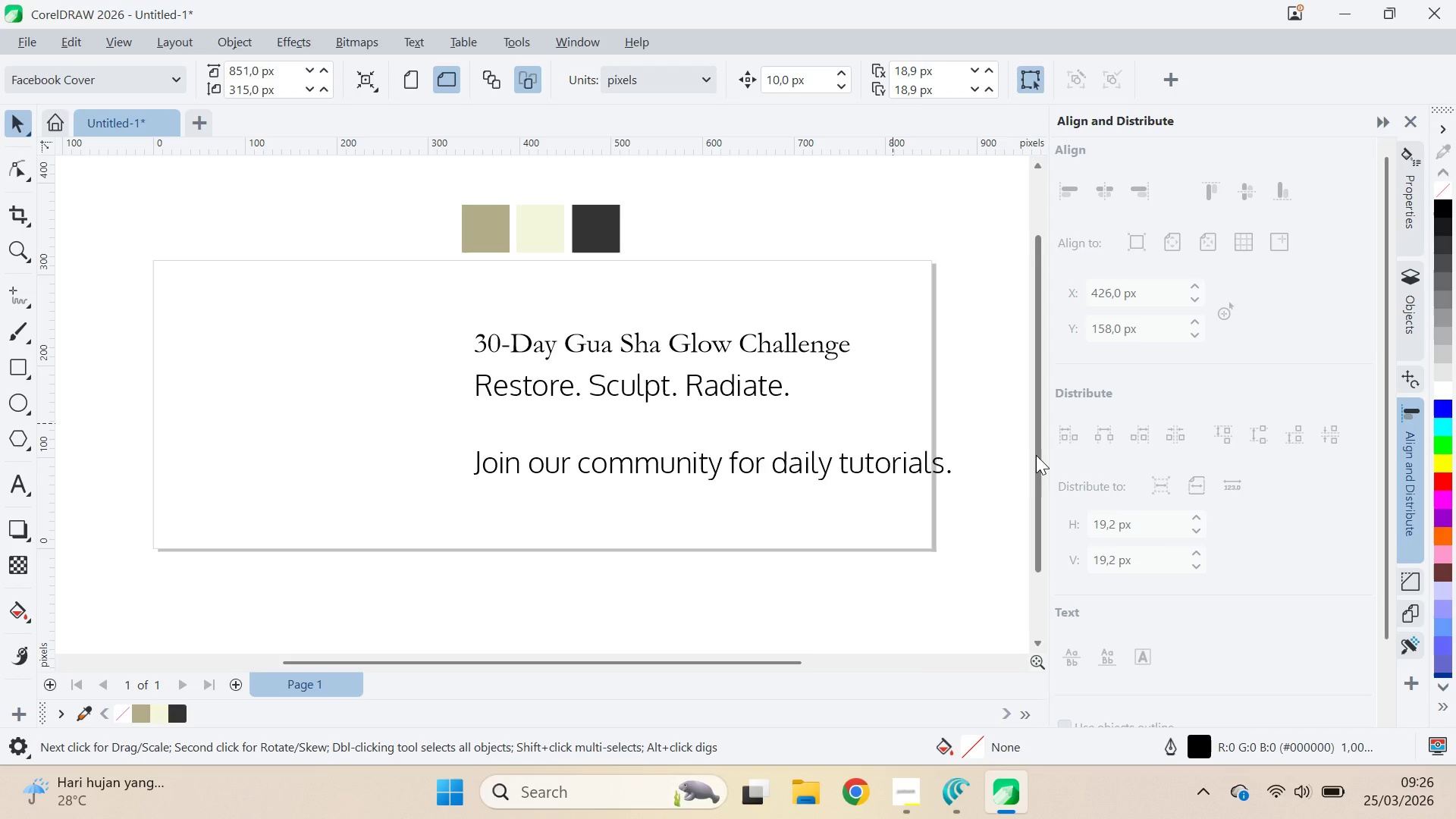 
key(Alt+AltLeft)
 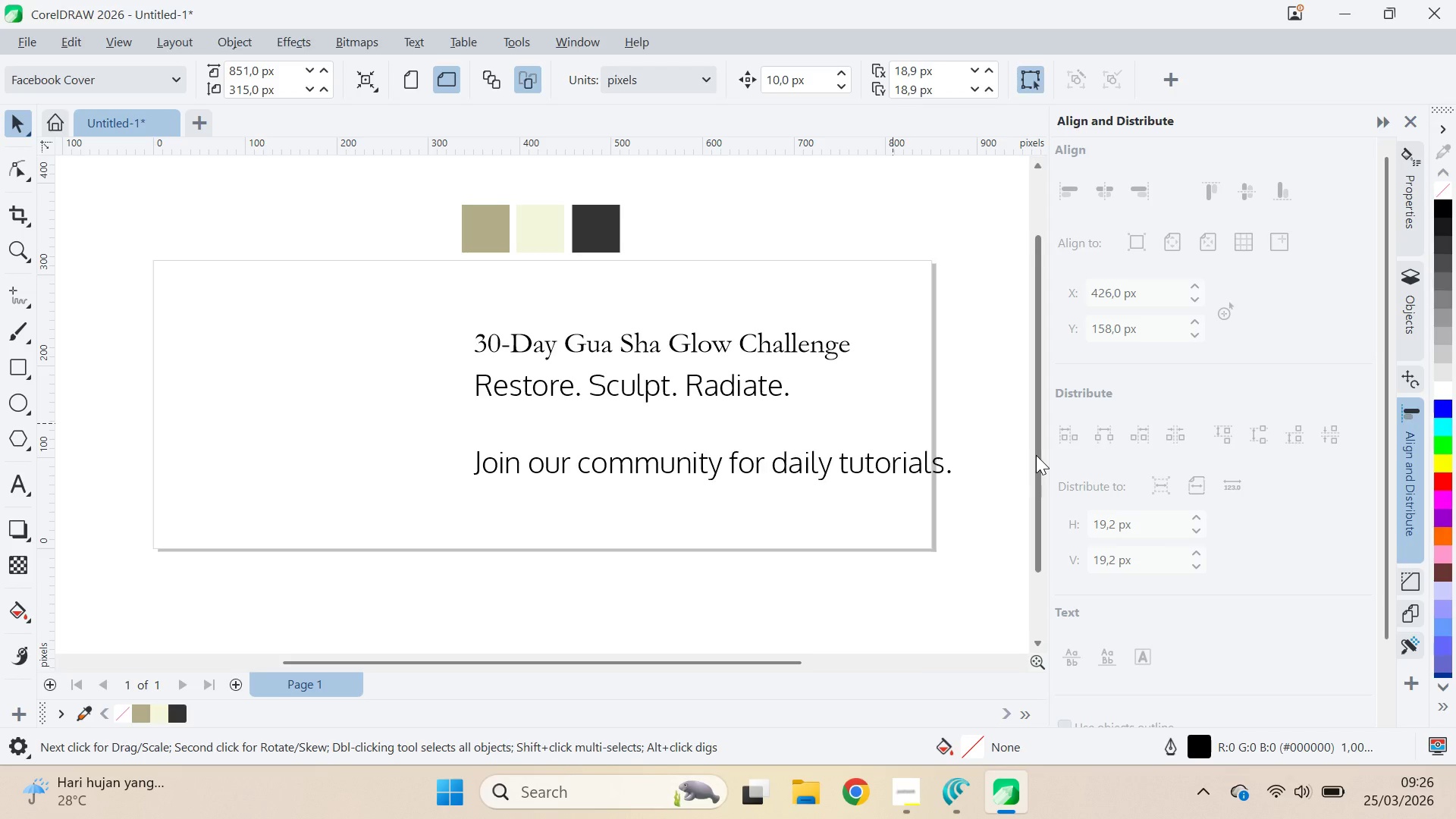 
key(Alt+Tab)
 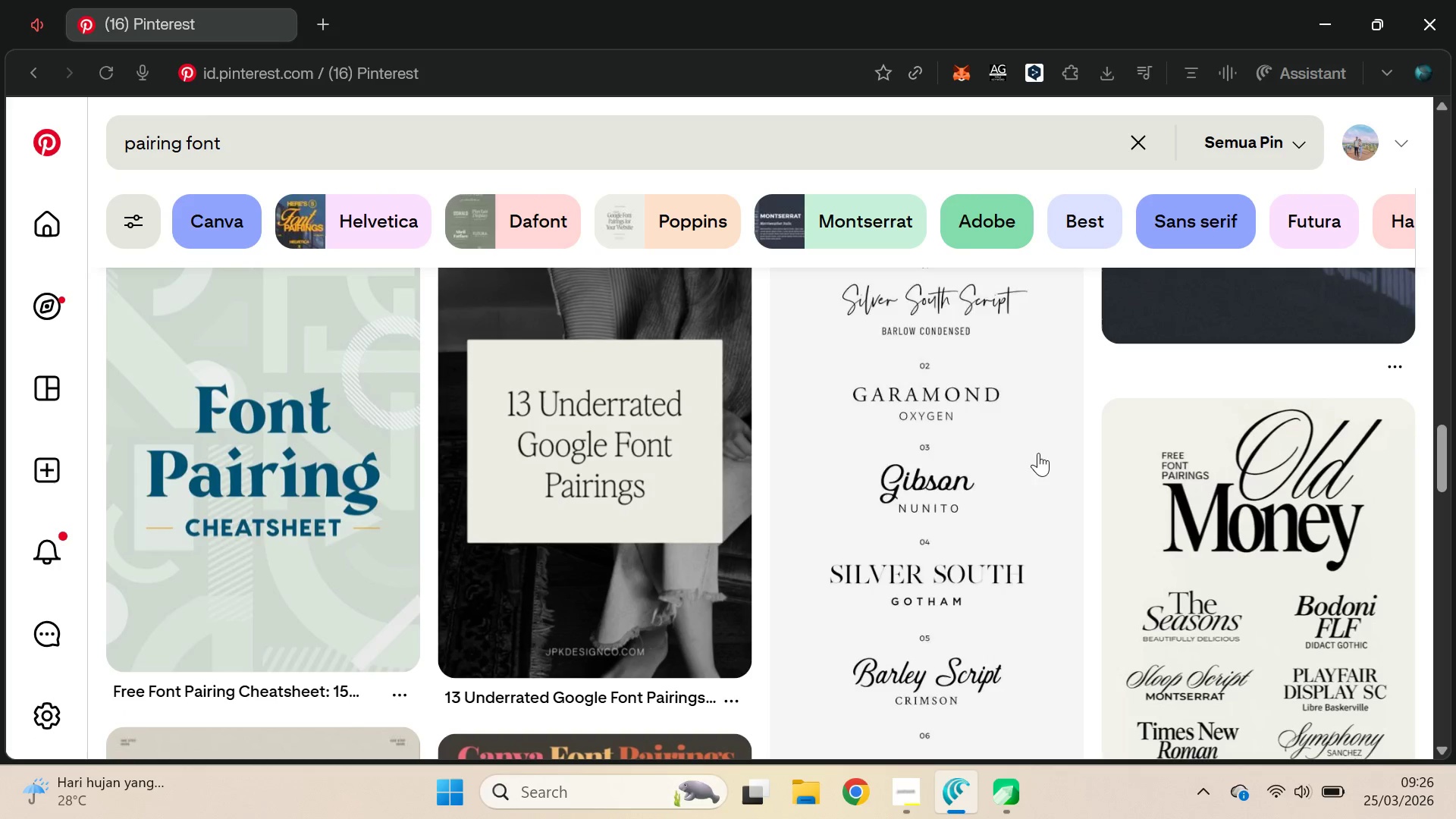 
scroll: coordinate [1044, 450], scroll_direction: down, amount: 2.0
 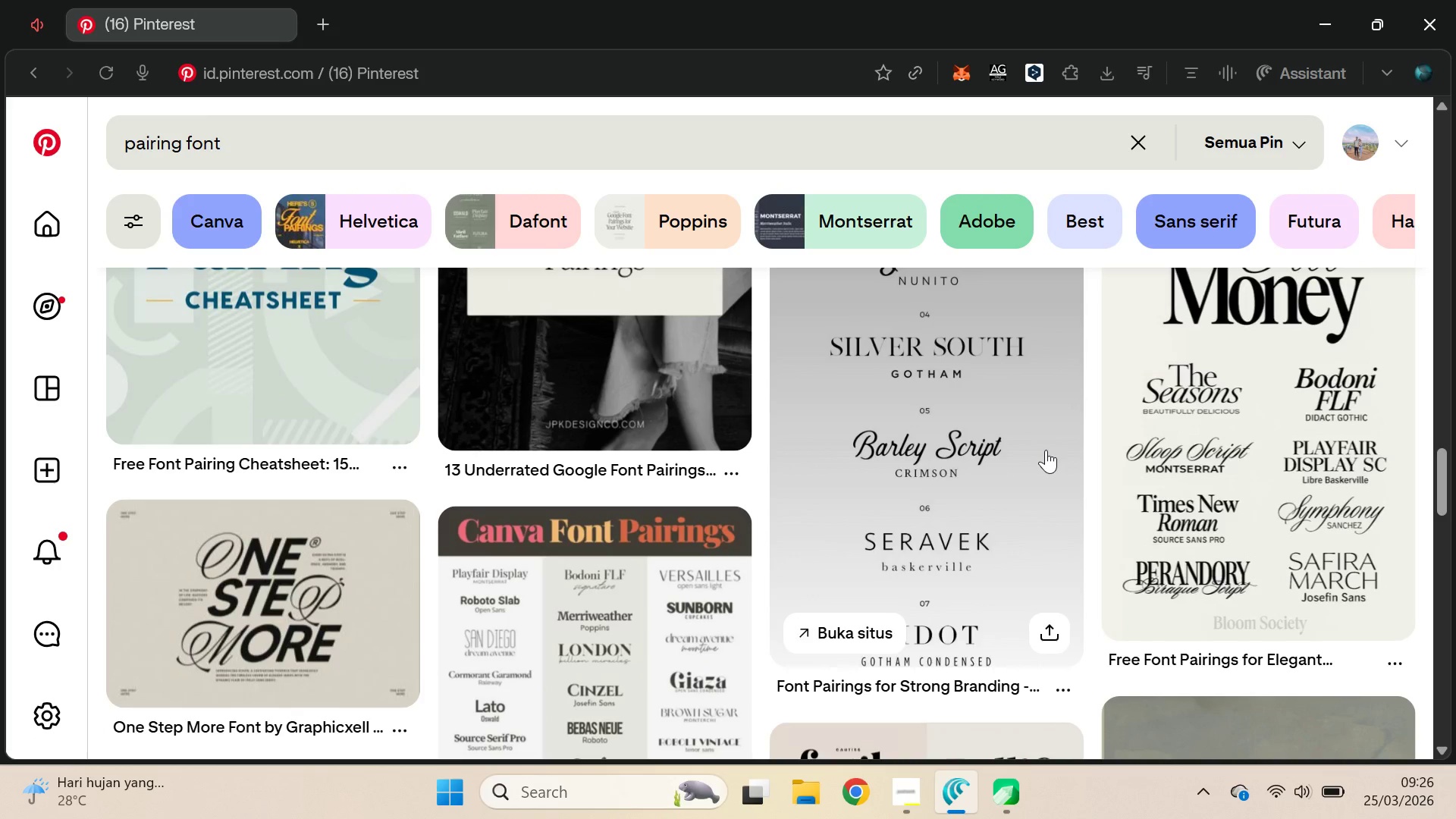 
key(Alt+AltLeft)
 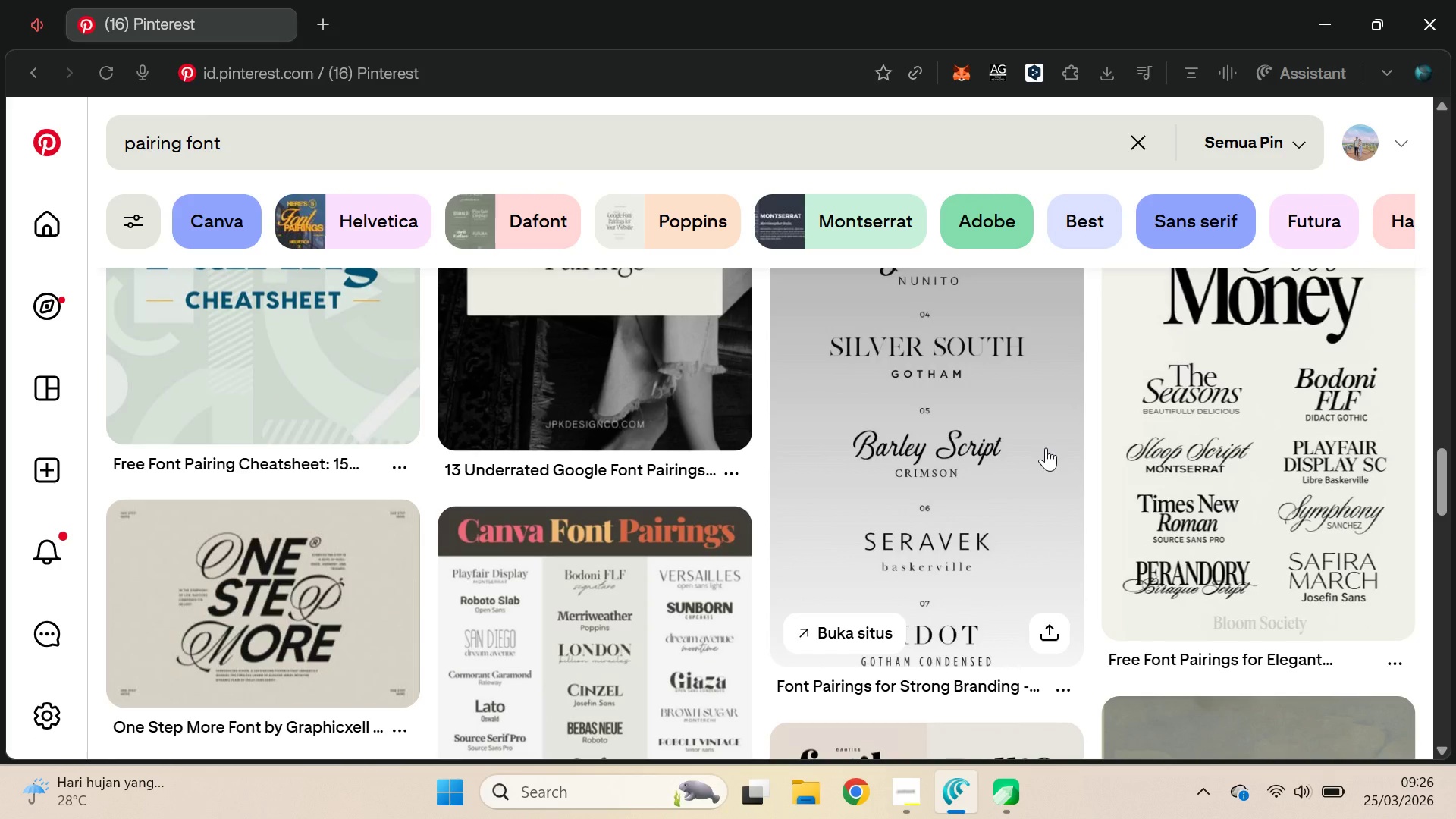 
key(Alt+Tab)
 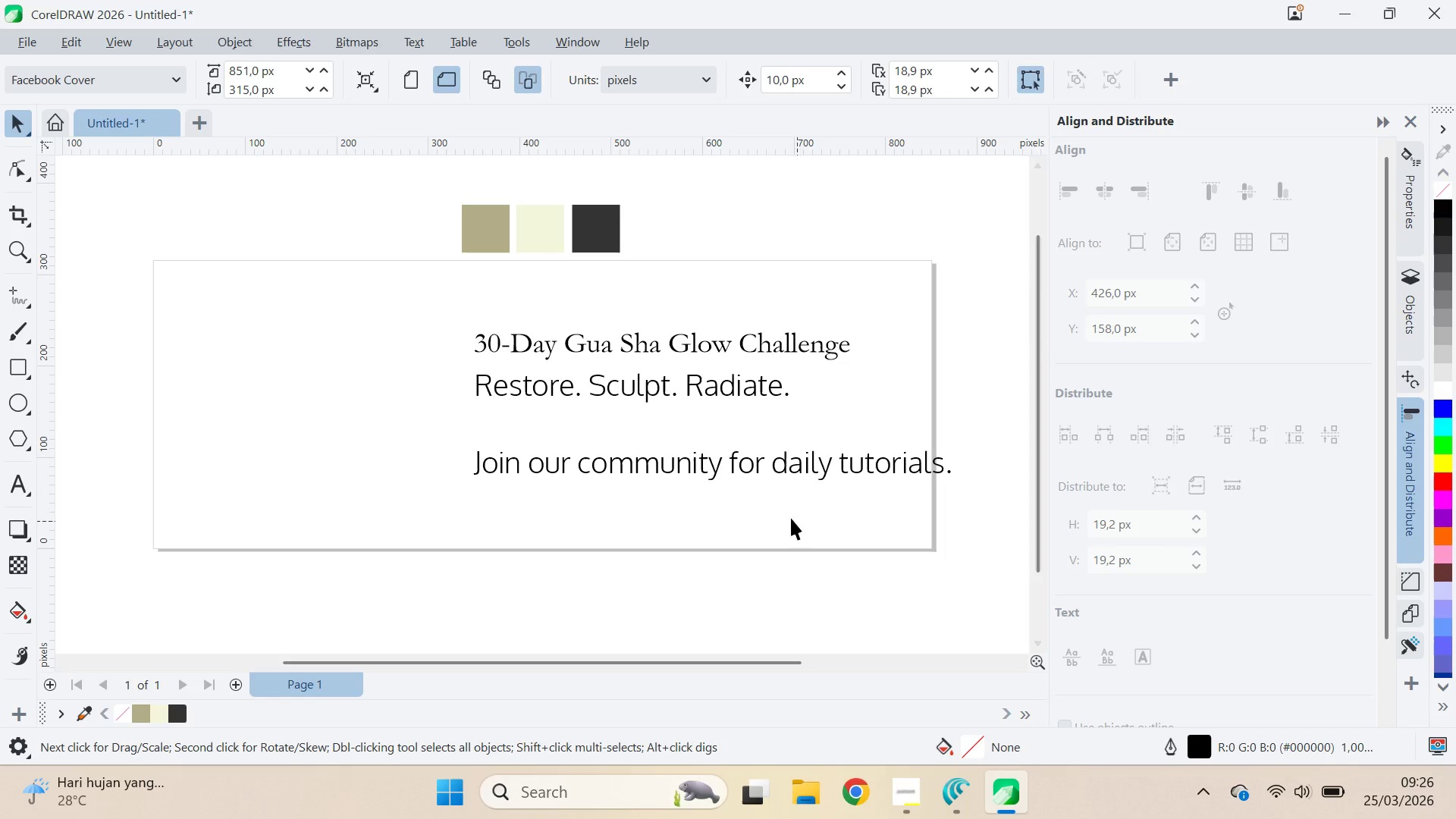 
double_click([785, 488])
 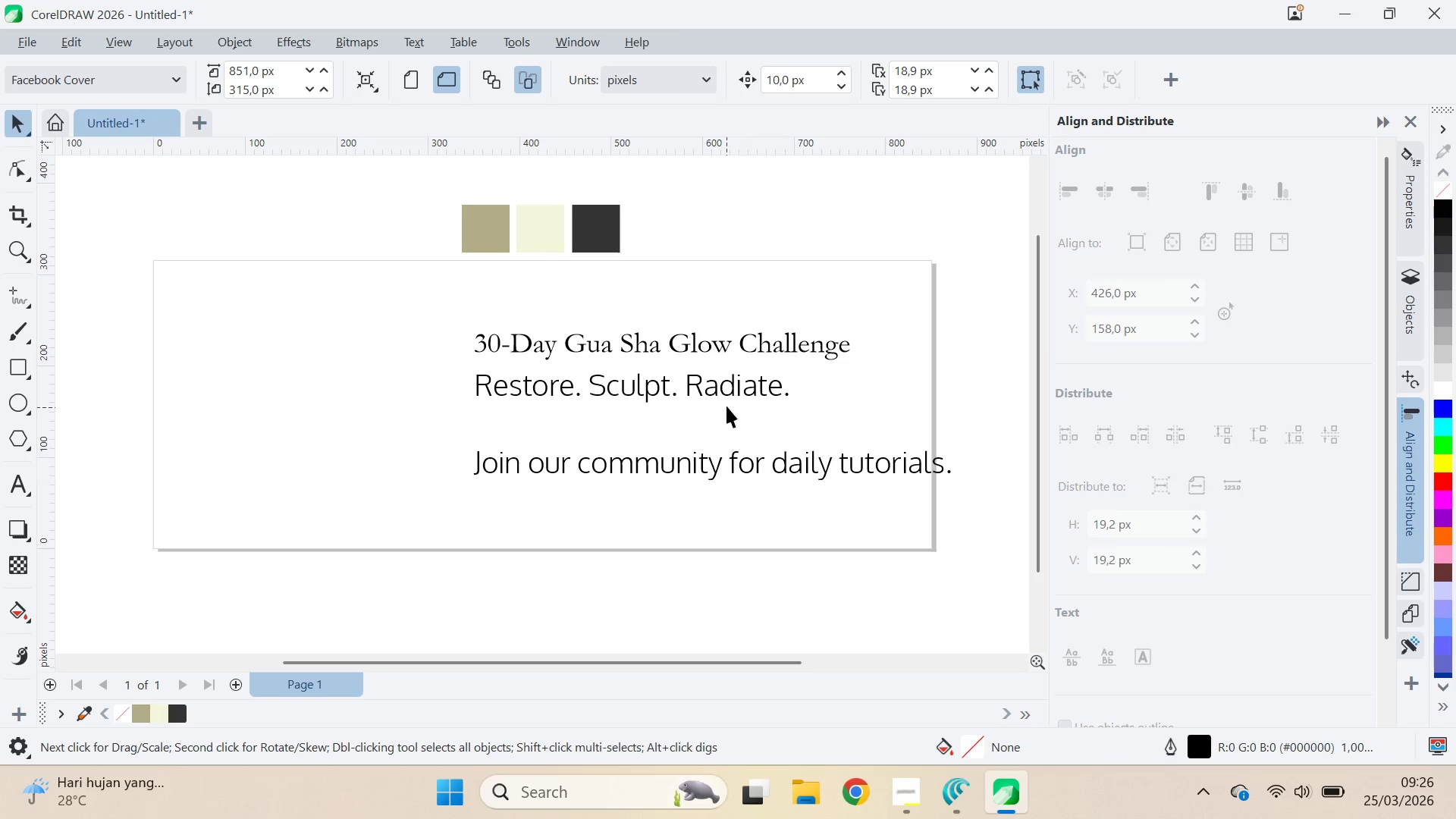 
double_click([725, 393])
 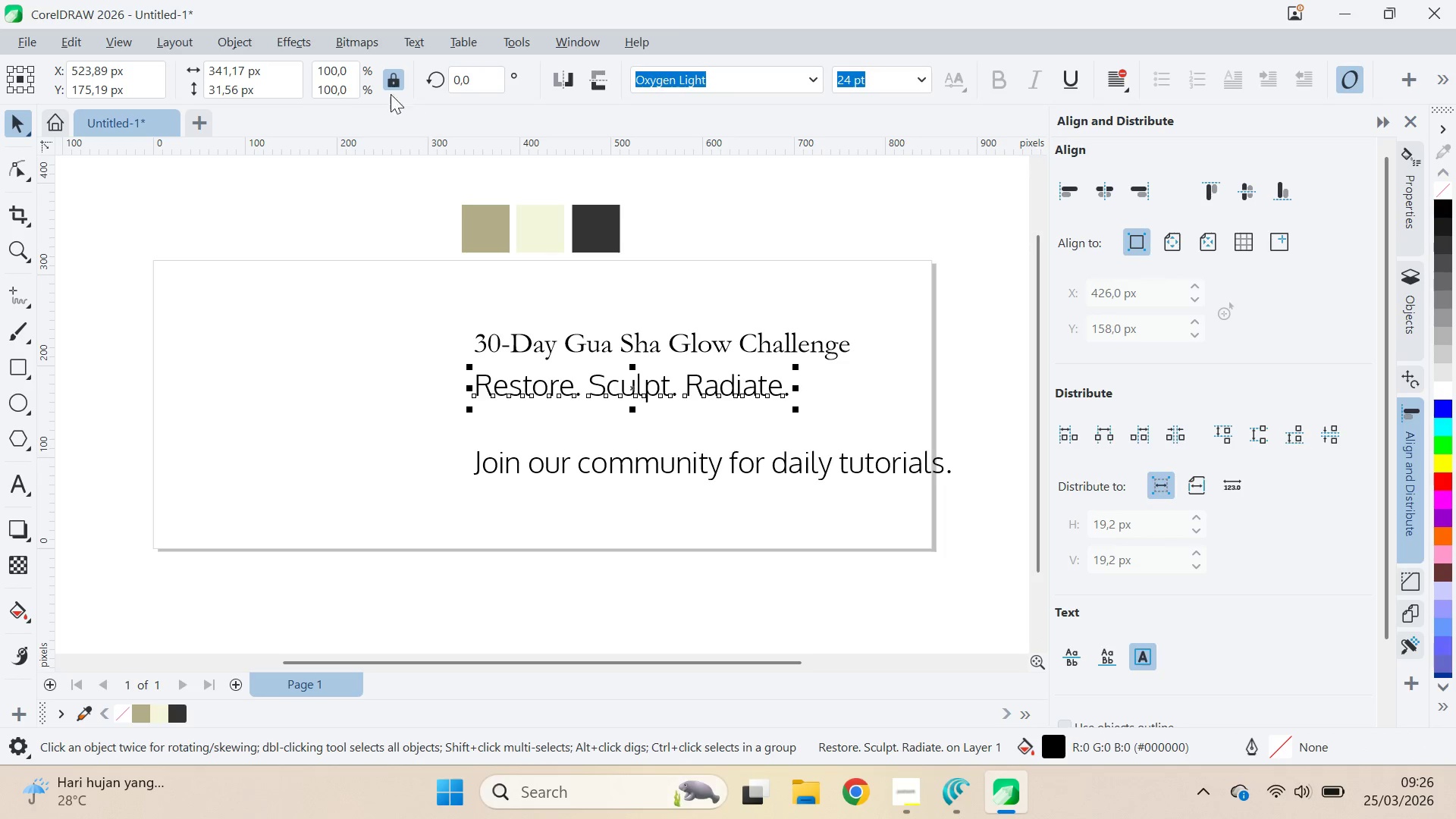 
left_click([413, 42])
 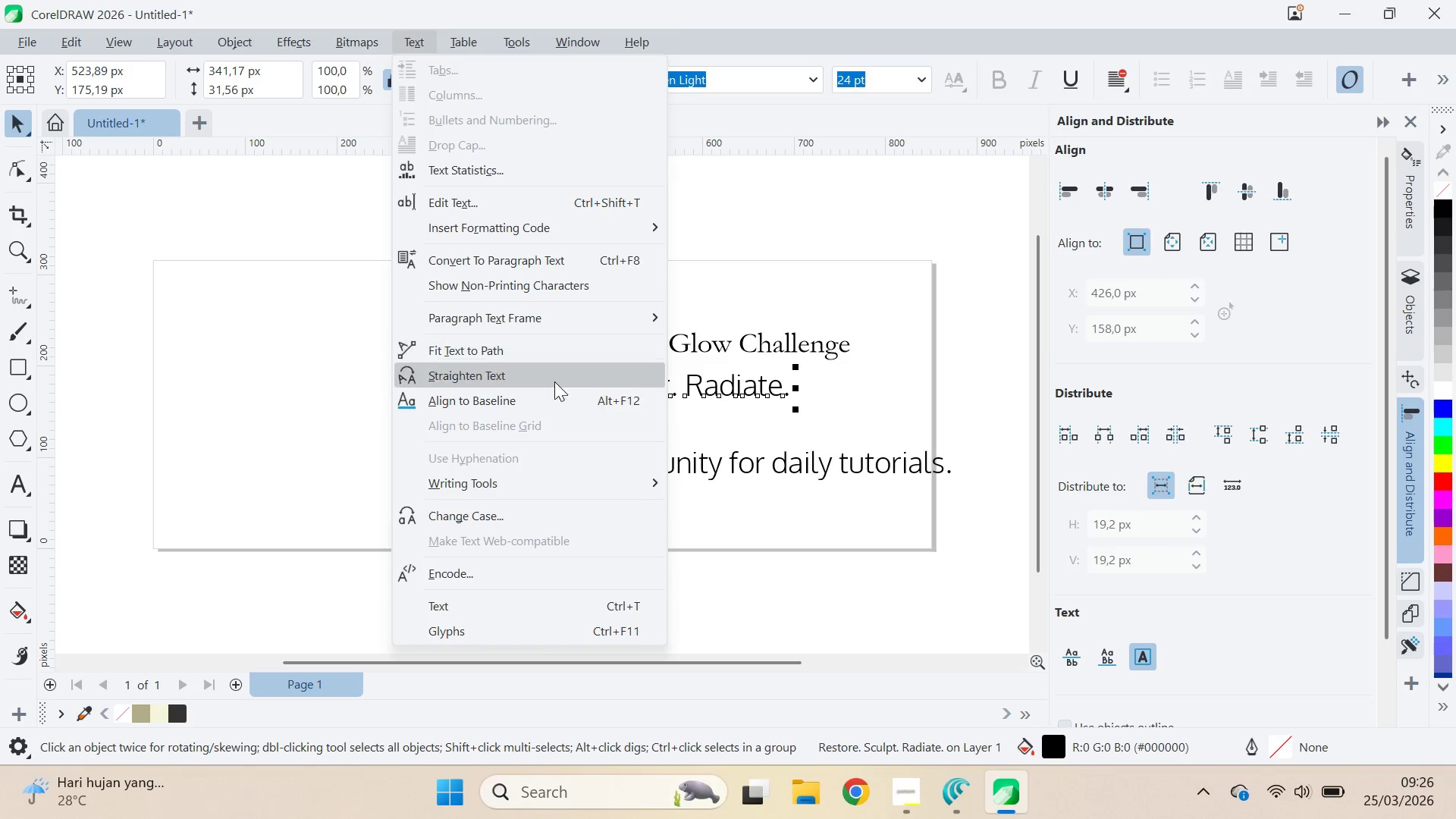 
left_click([540, 521])
 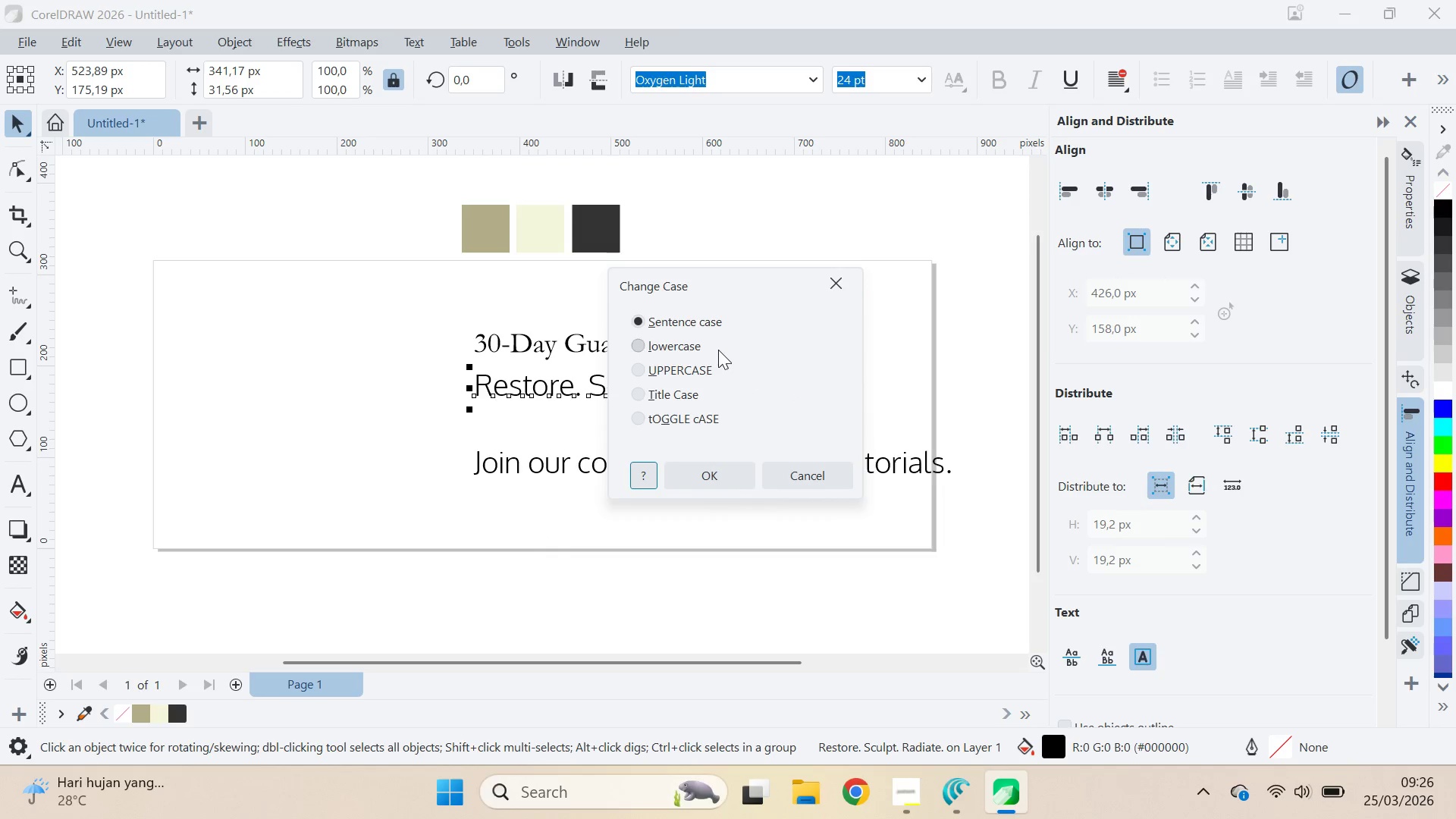 
left_click([707, 367])
 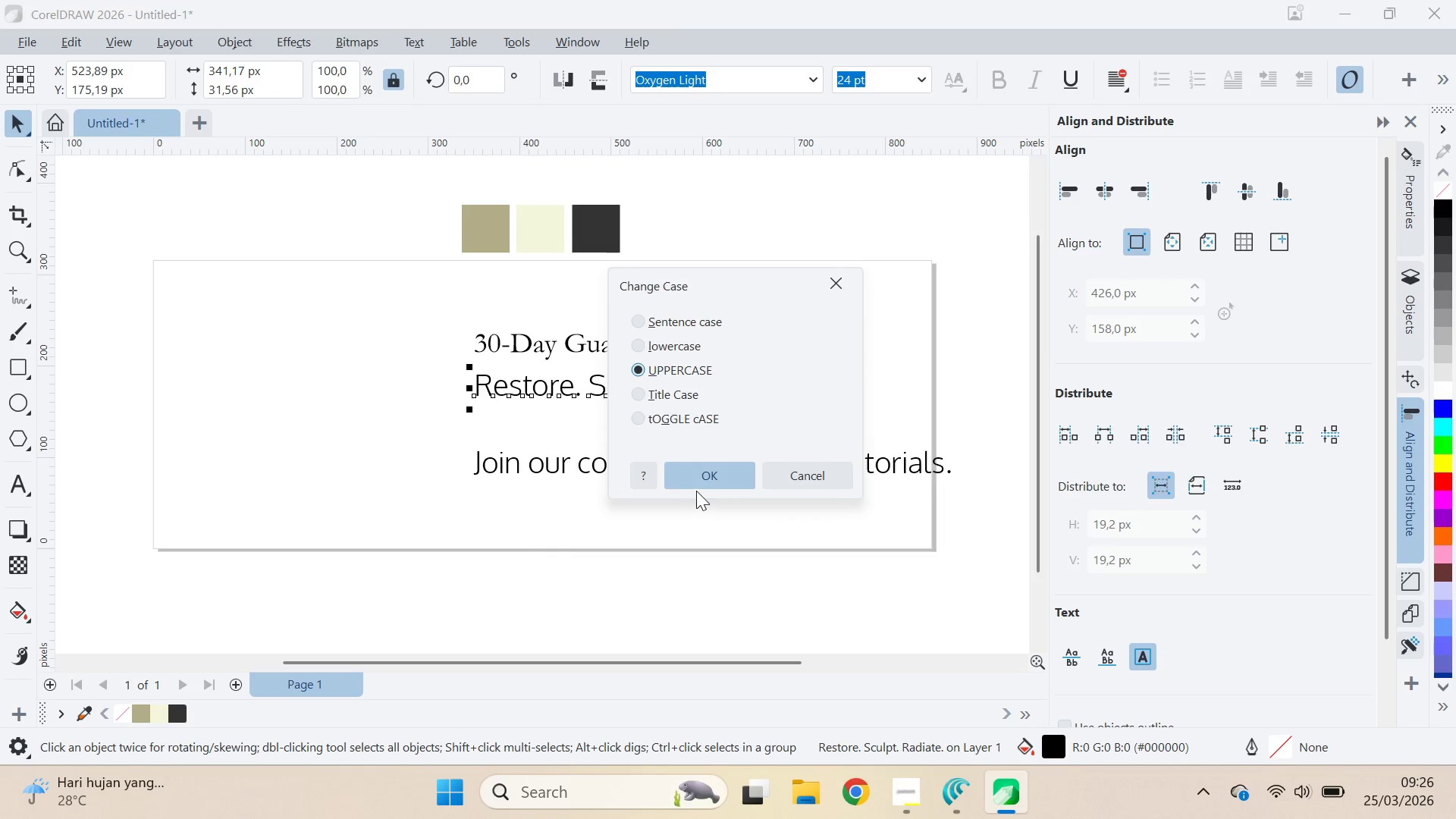 
triple_click([698, 483])
 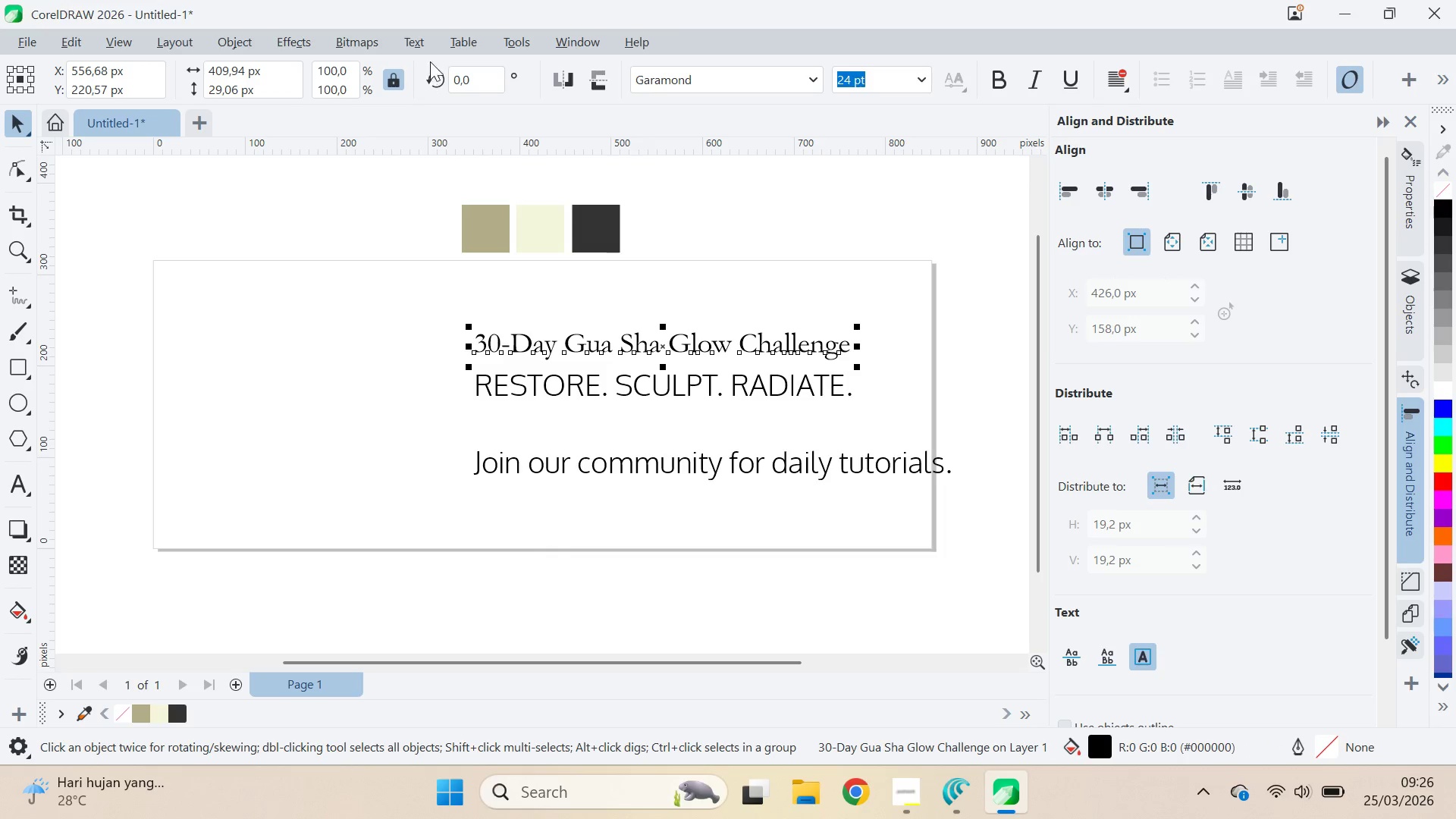 
left_click([423, 42])
 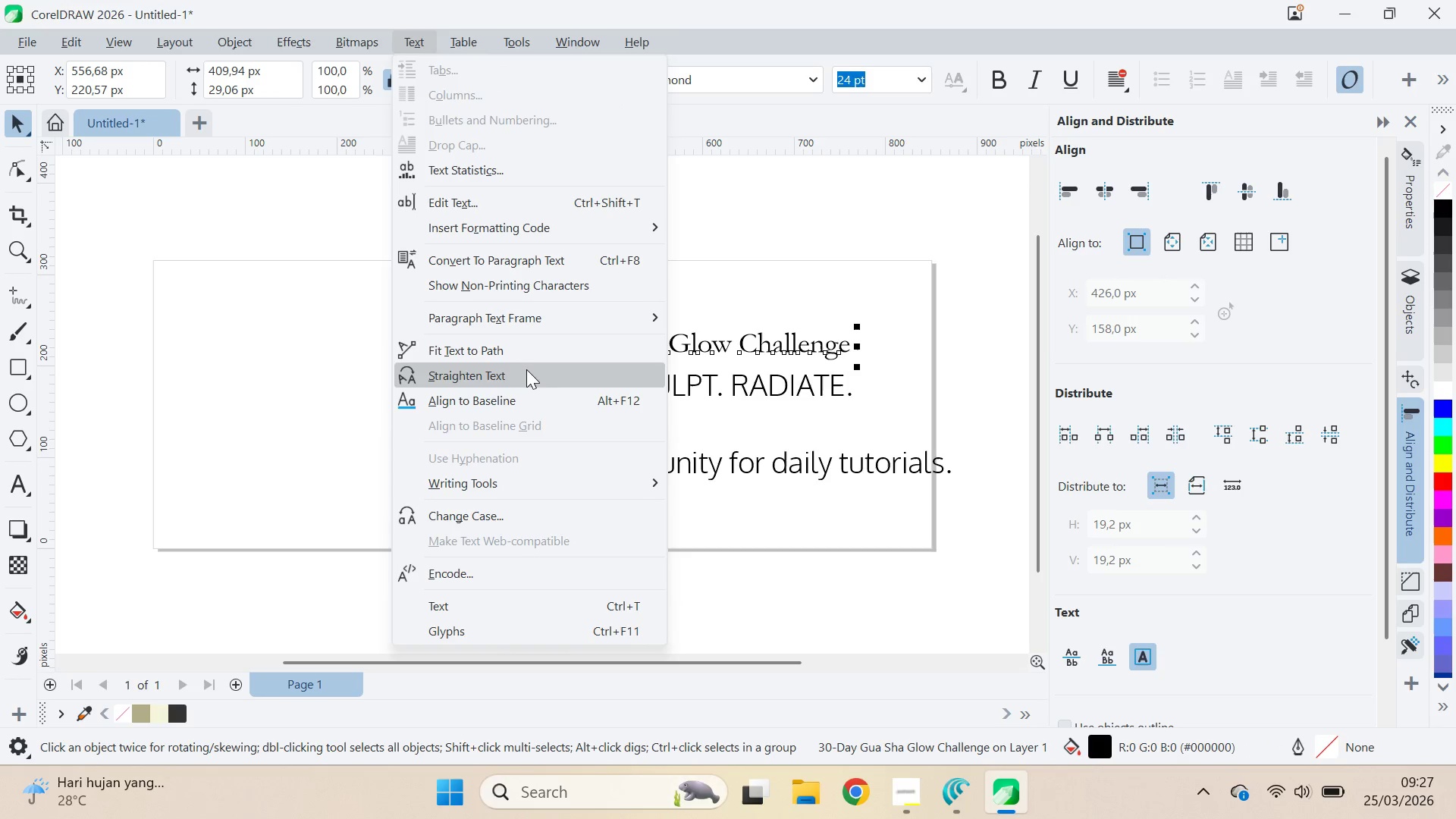 
left_click([513, 519])
 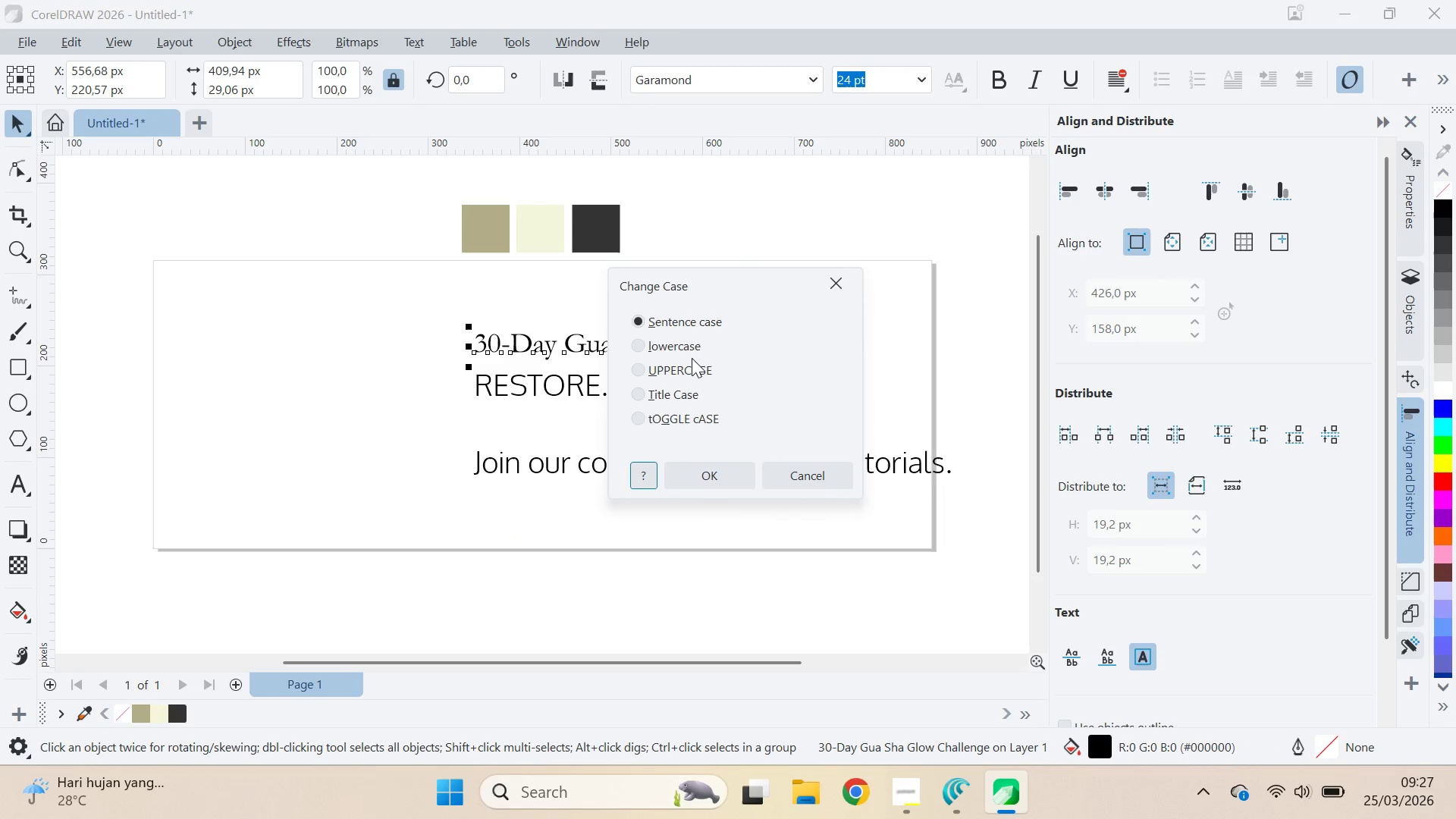 
left_click([692, 374])
 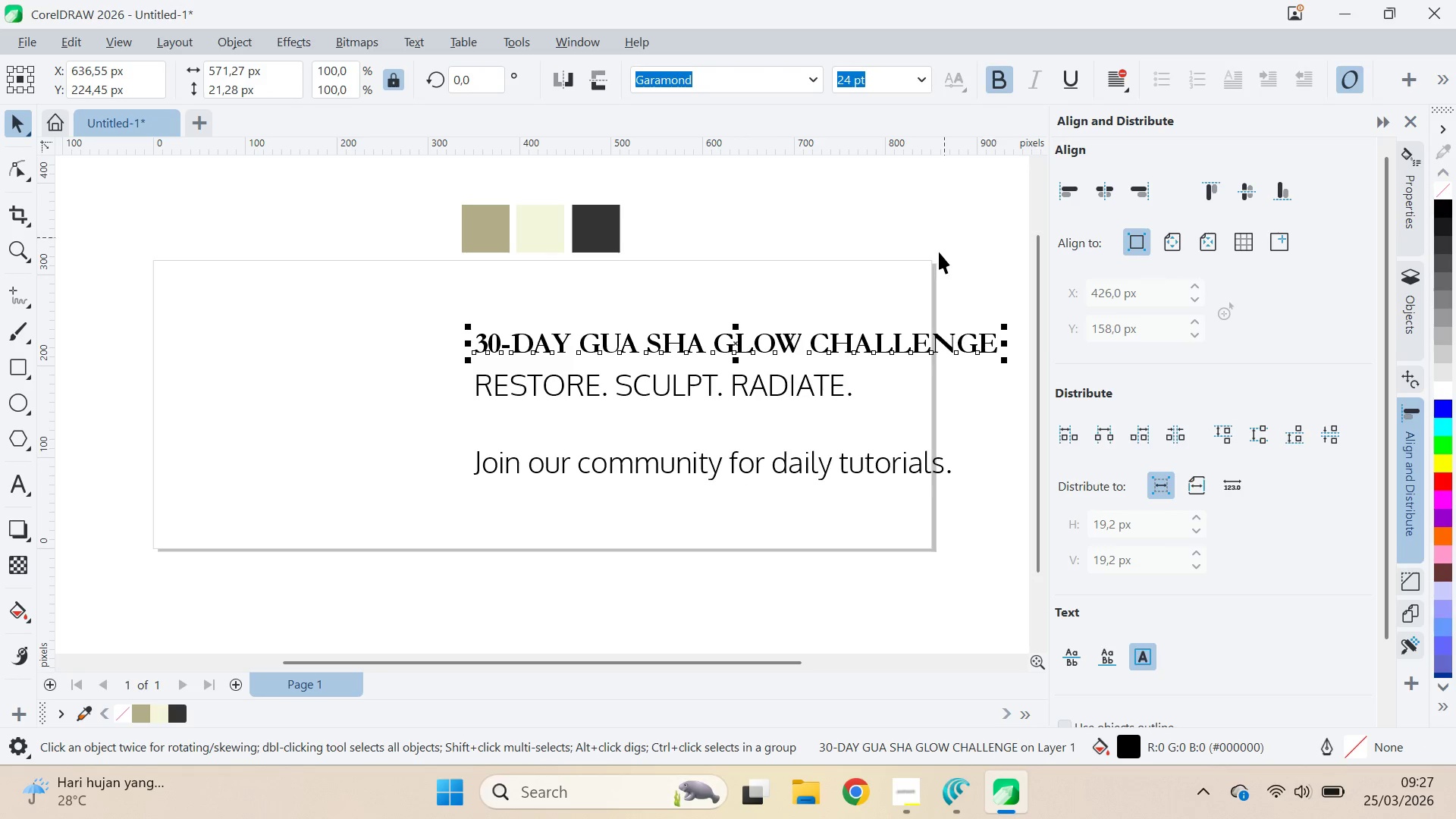 
wait(5.61)
 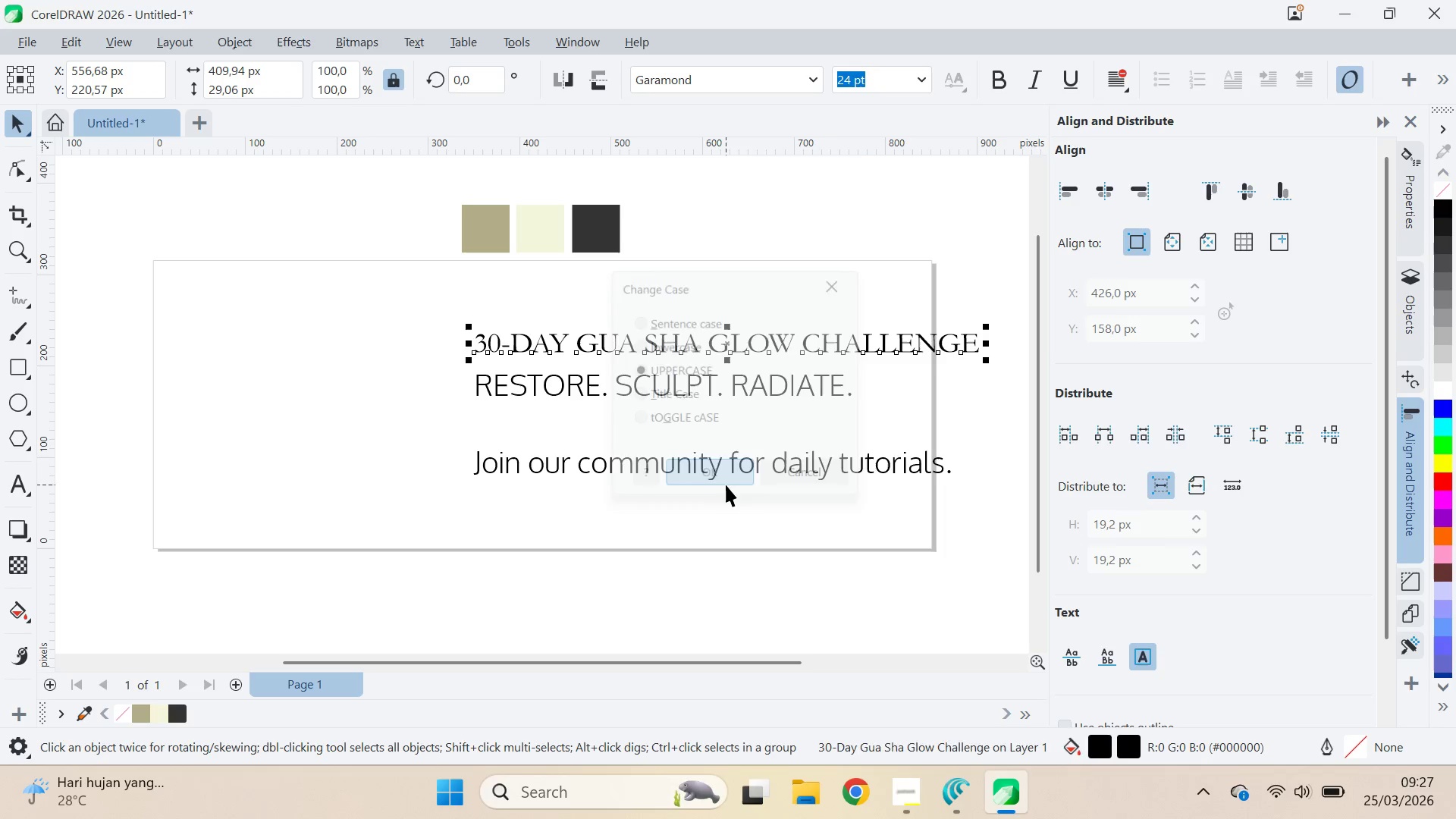 
key(Control+Z)
 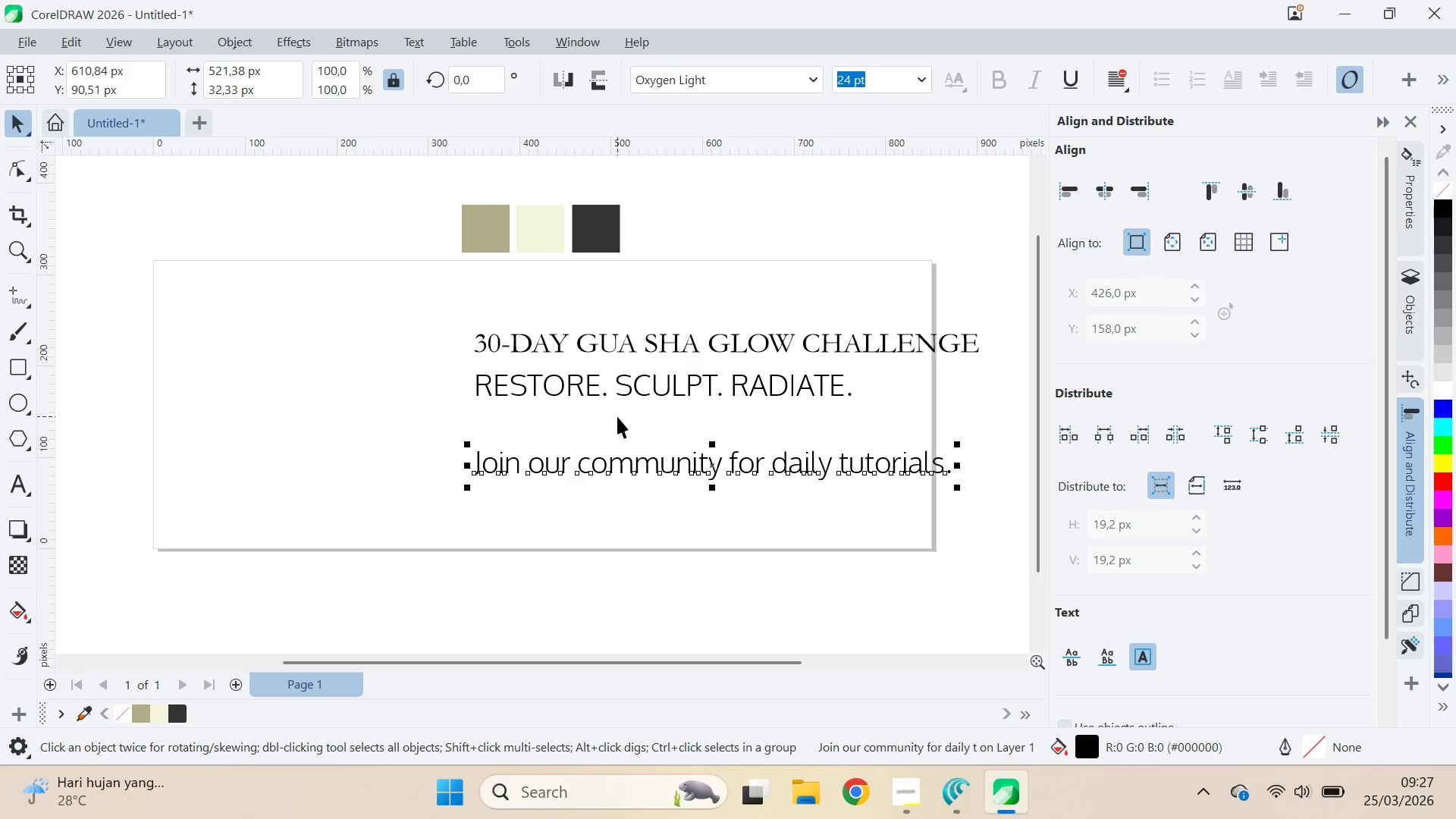 
key(VolumeDown)
 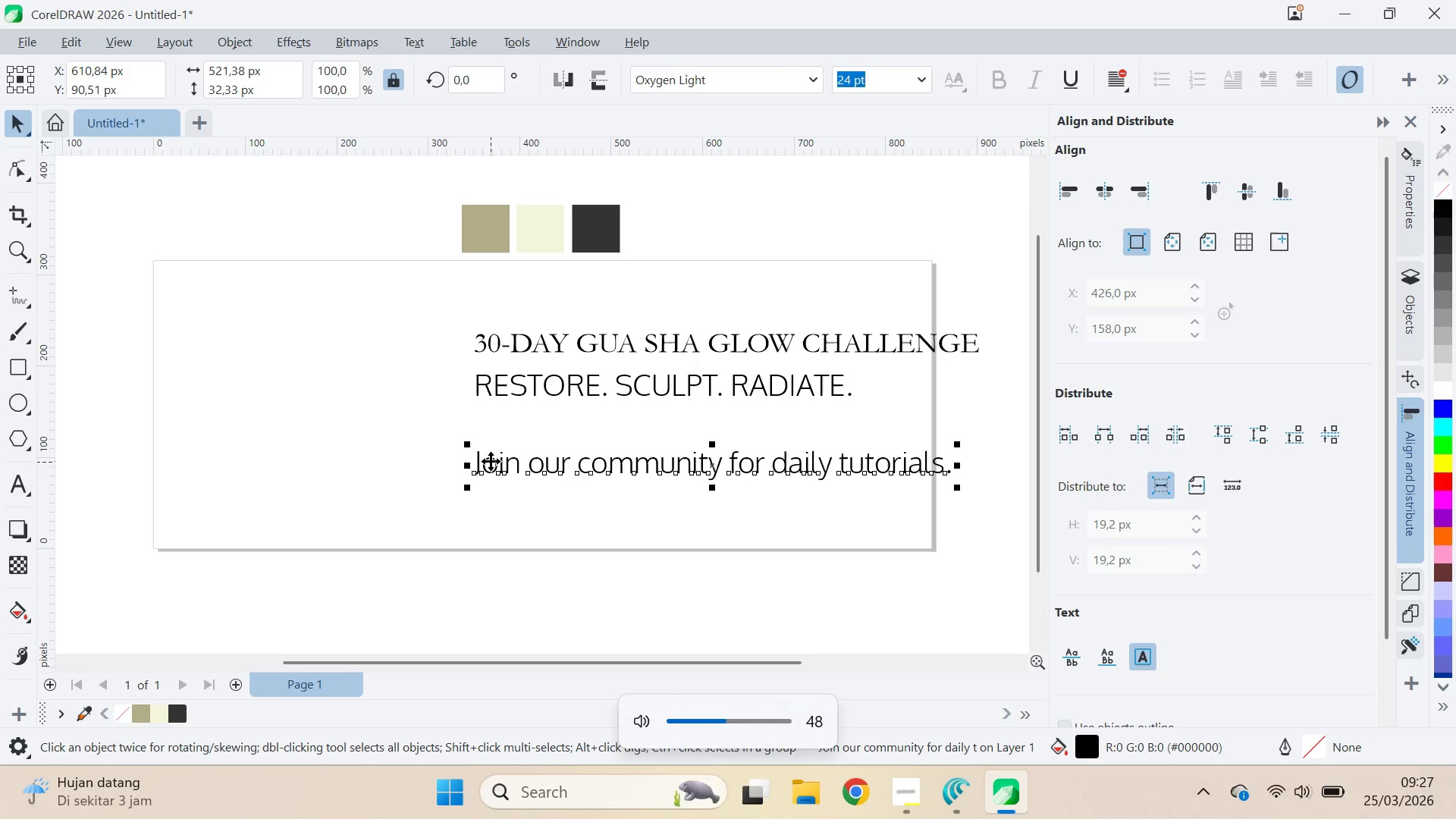 
hold_key(key=ControlLeft, duration=0.34)
 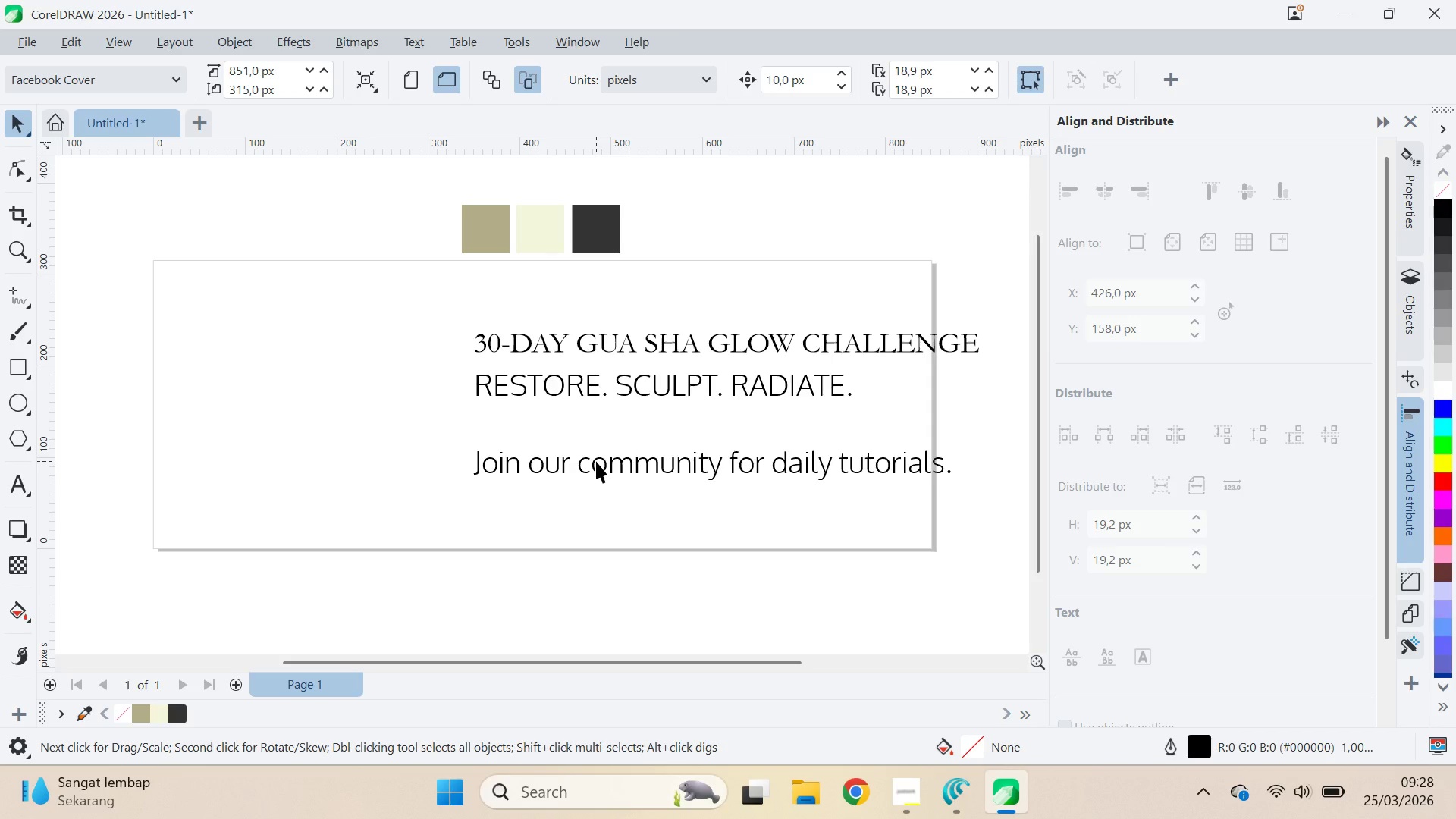 
wait(77.14)
 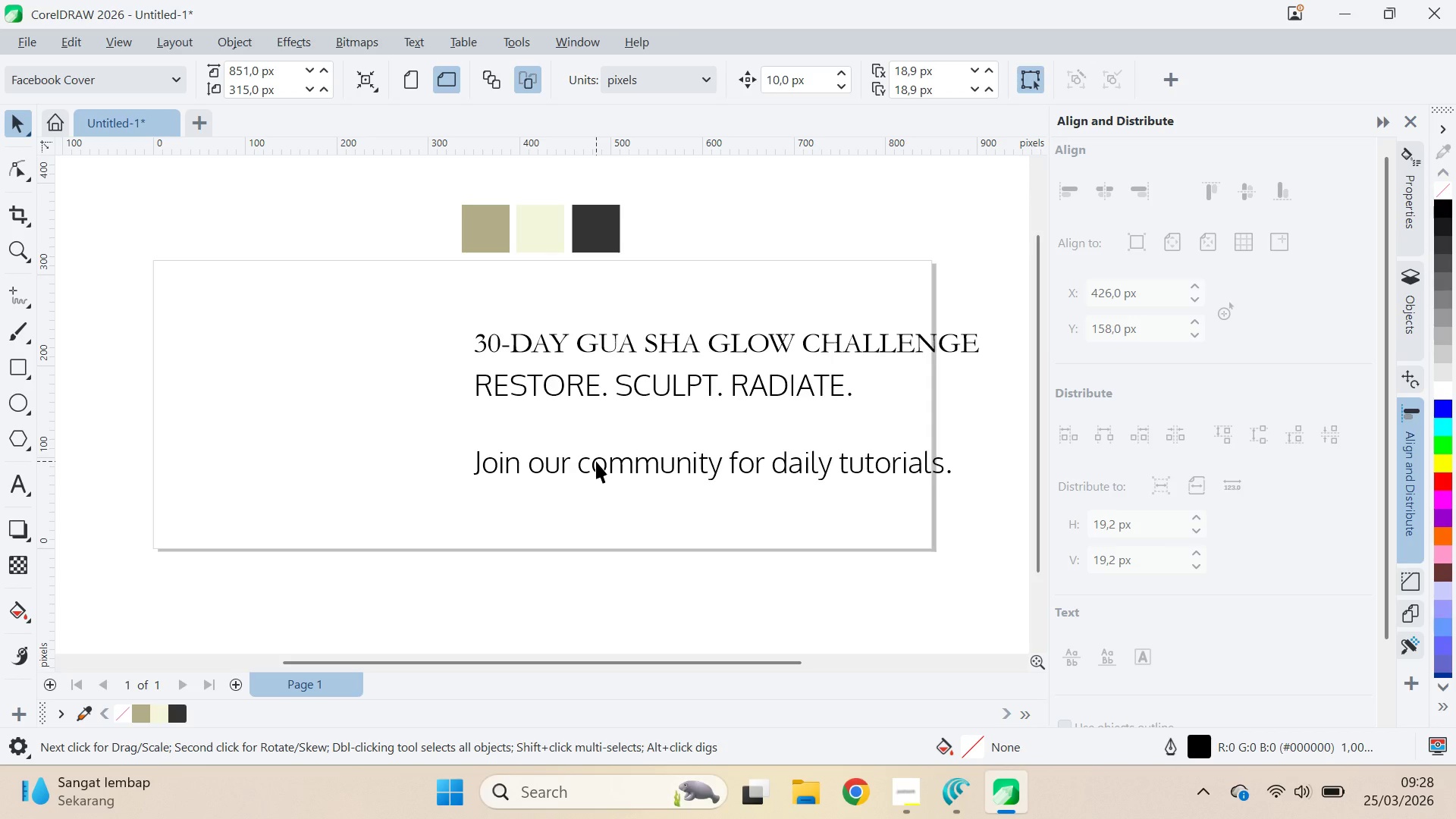 
double_click([14, 359])
 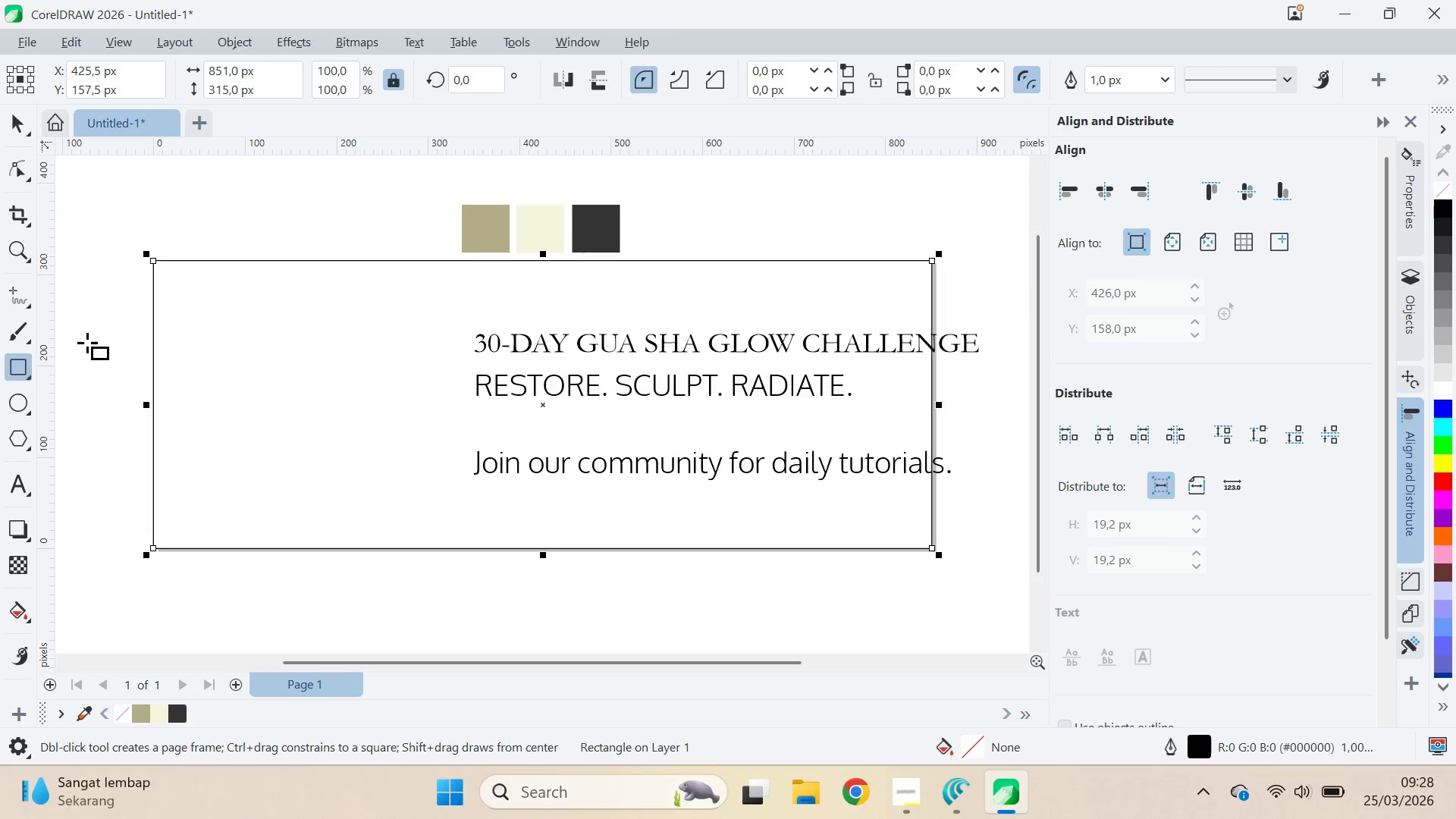 
key(V)
 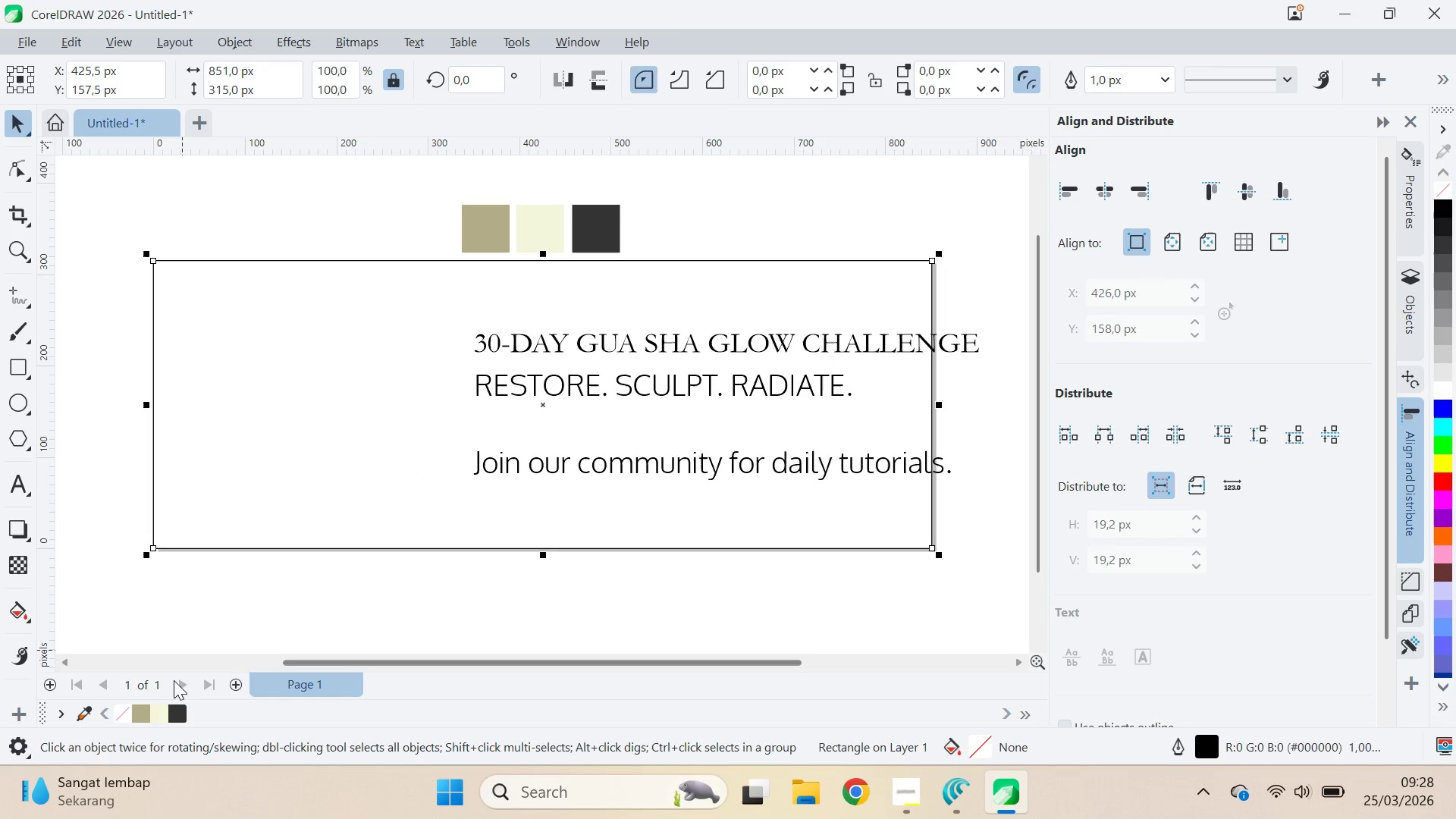 
left_click([161, 709])
 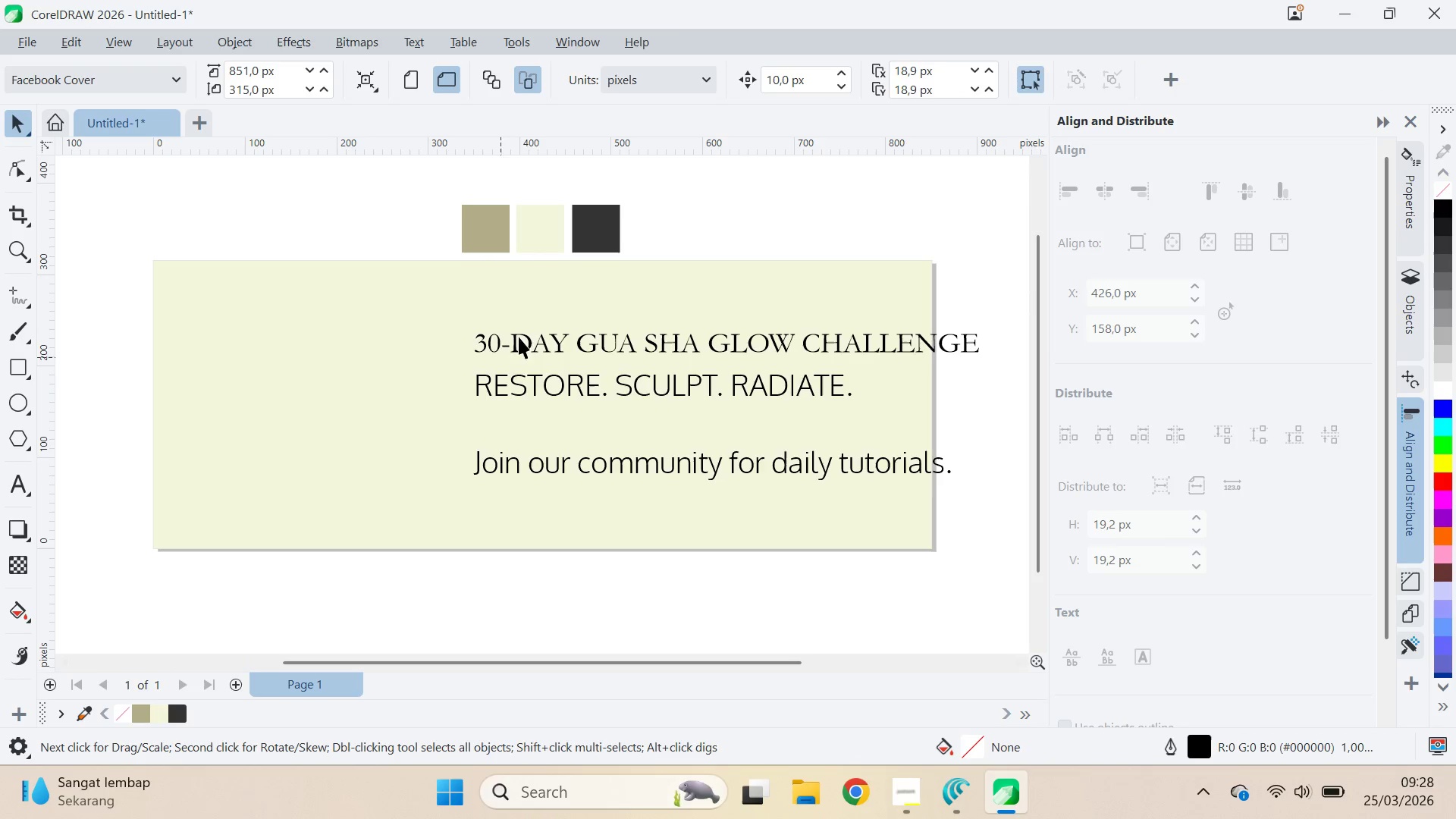 
double_click([551, 347])
 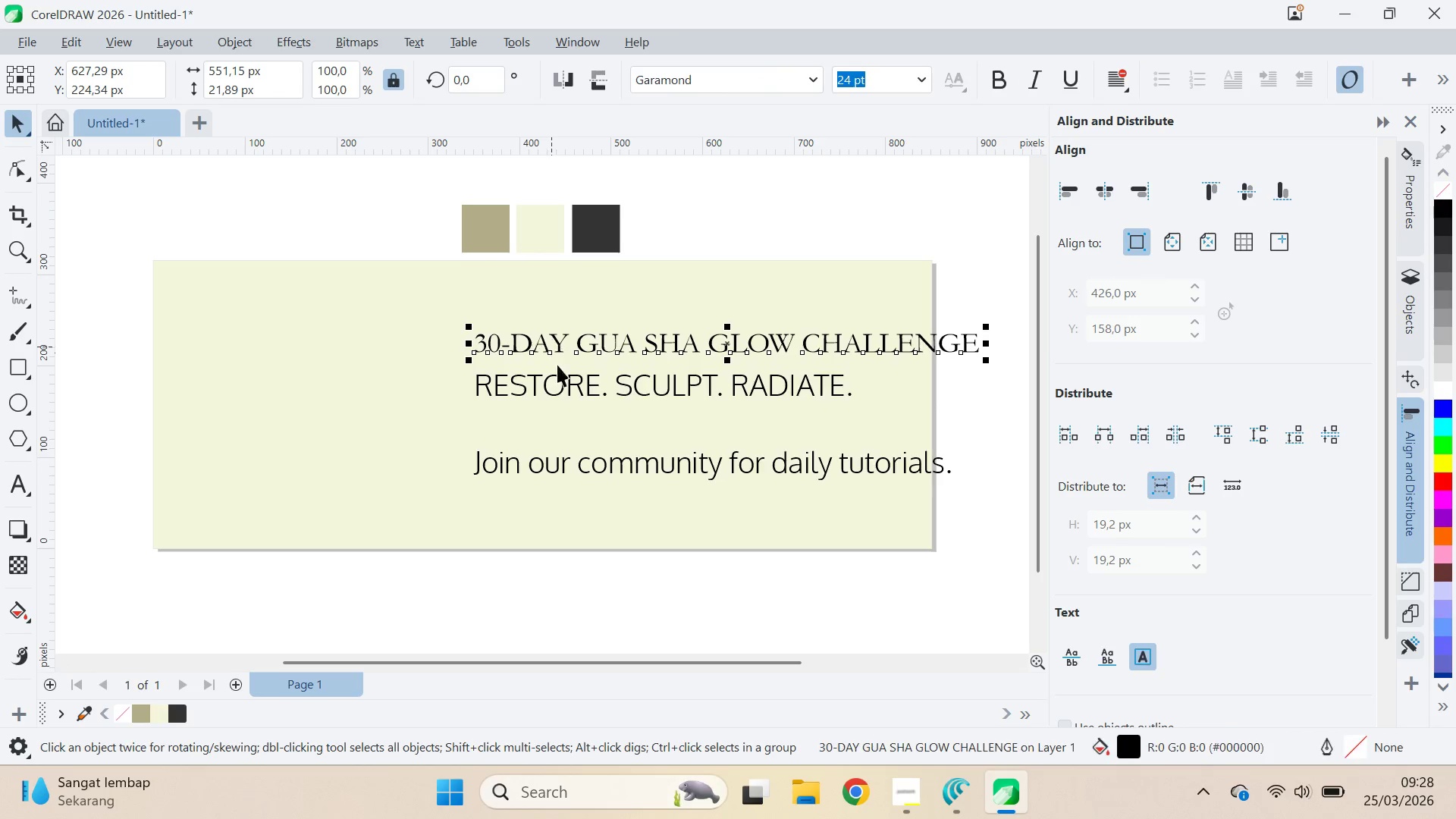 
hold_key(key=ShiftLeft, duration=1.0)
 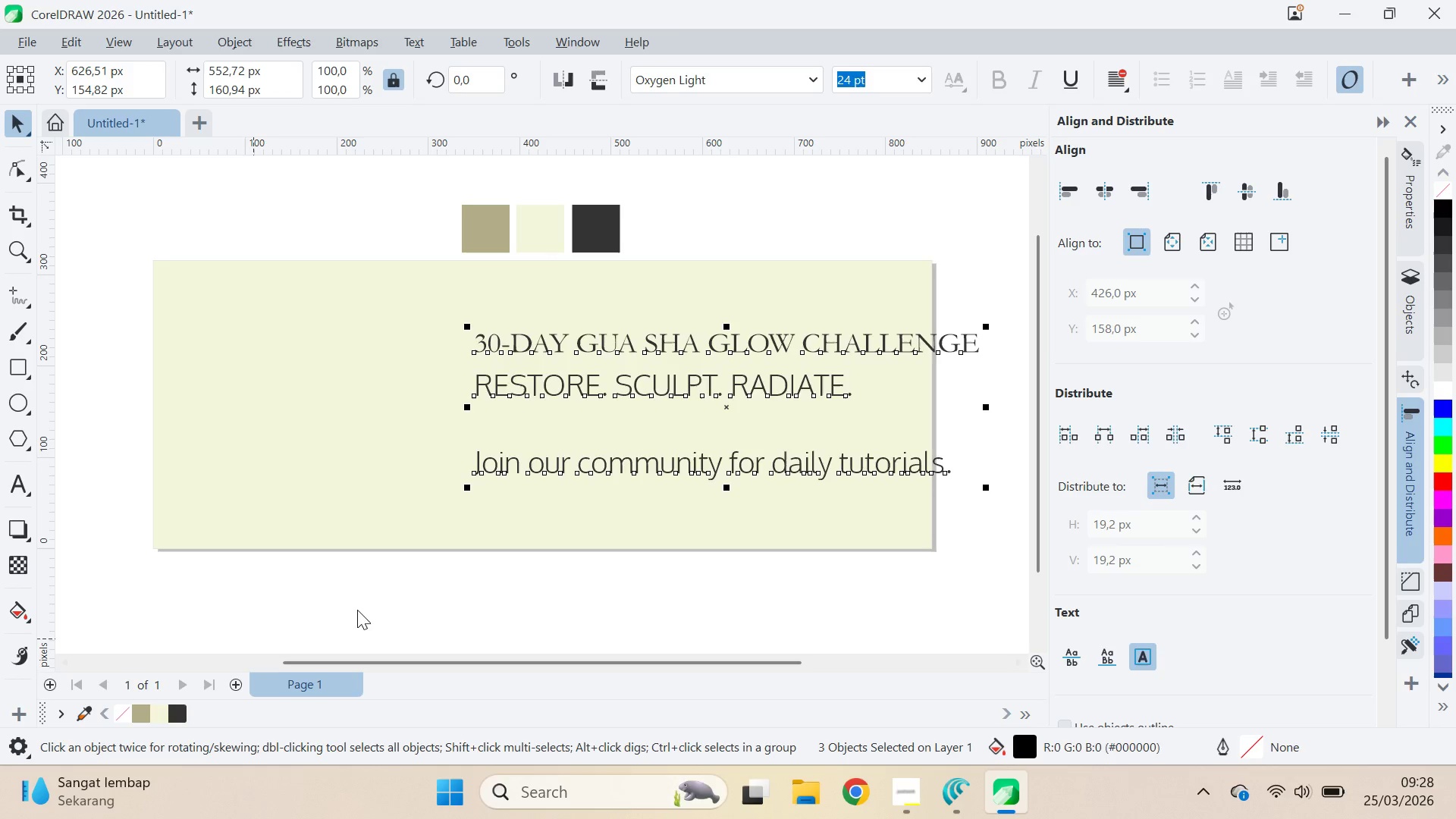 
left_click([437, 583])
 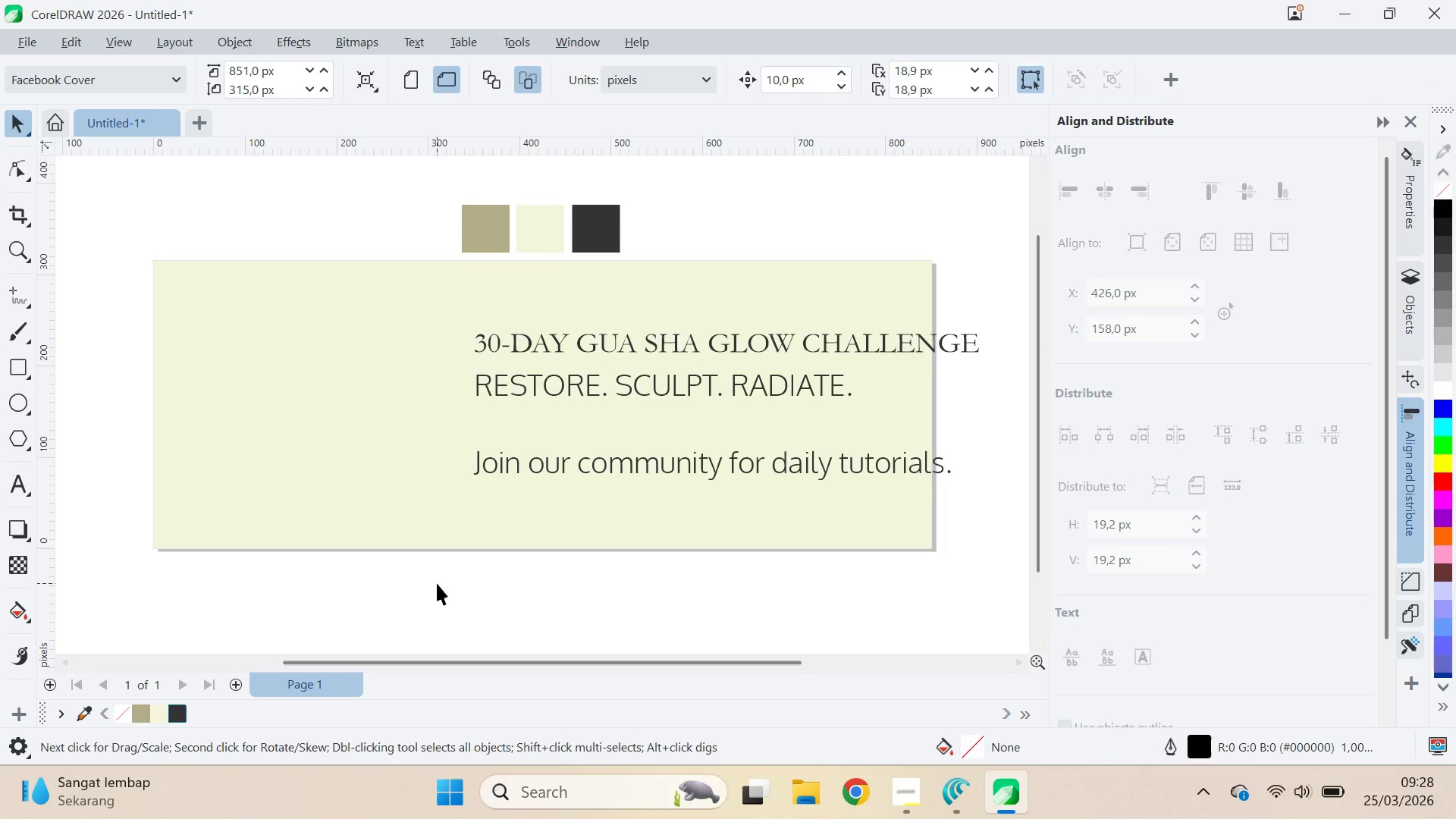 
key(Alt+AltLeft)
 